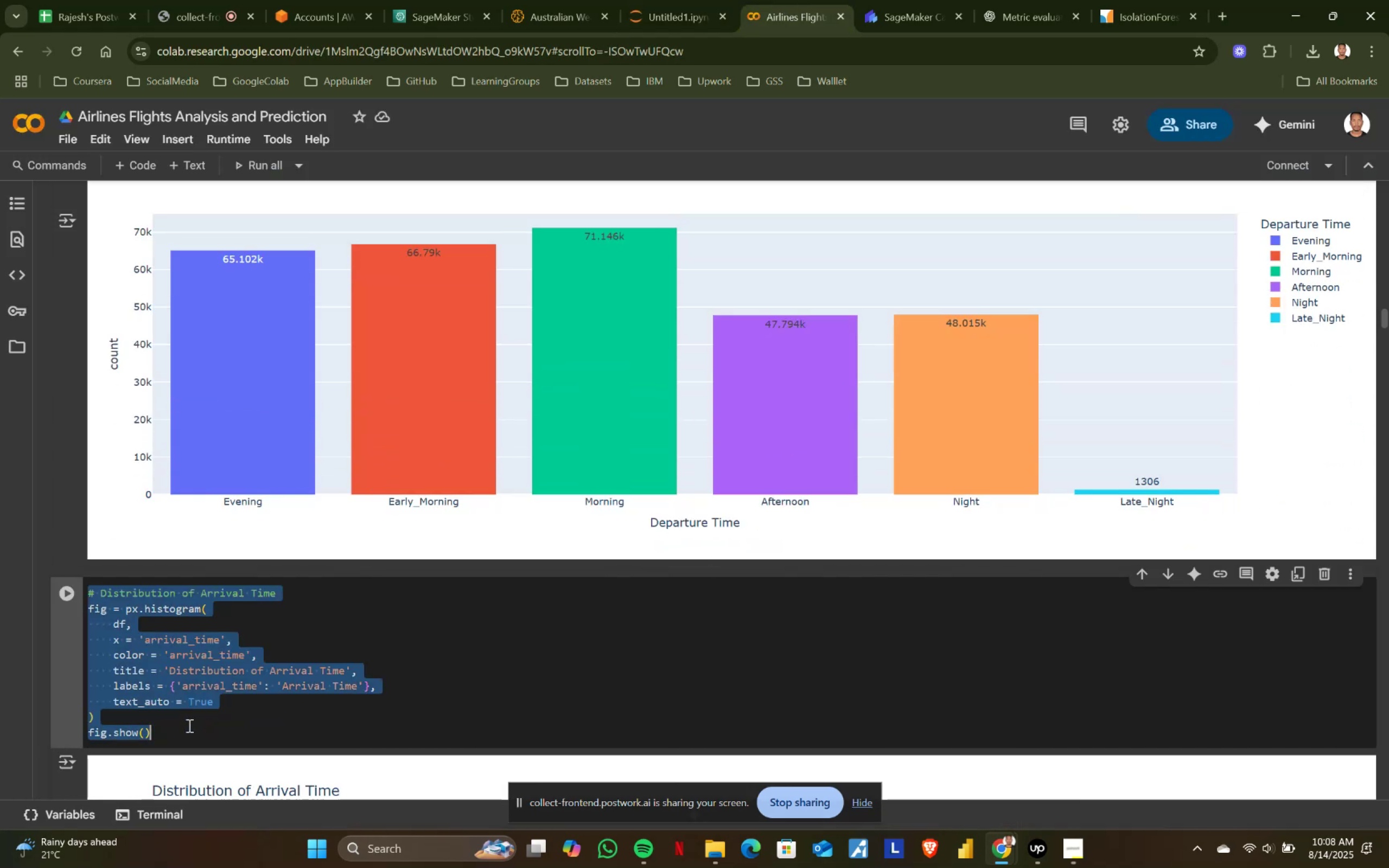 
key(Control+ControlLeft)
 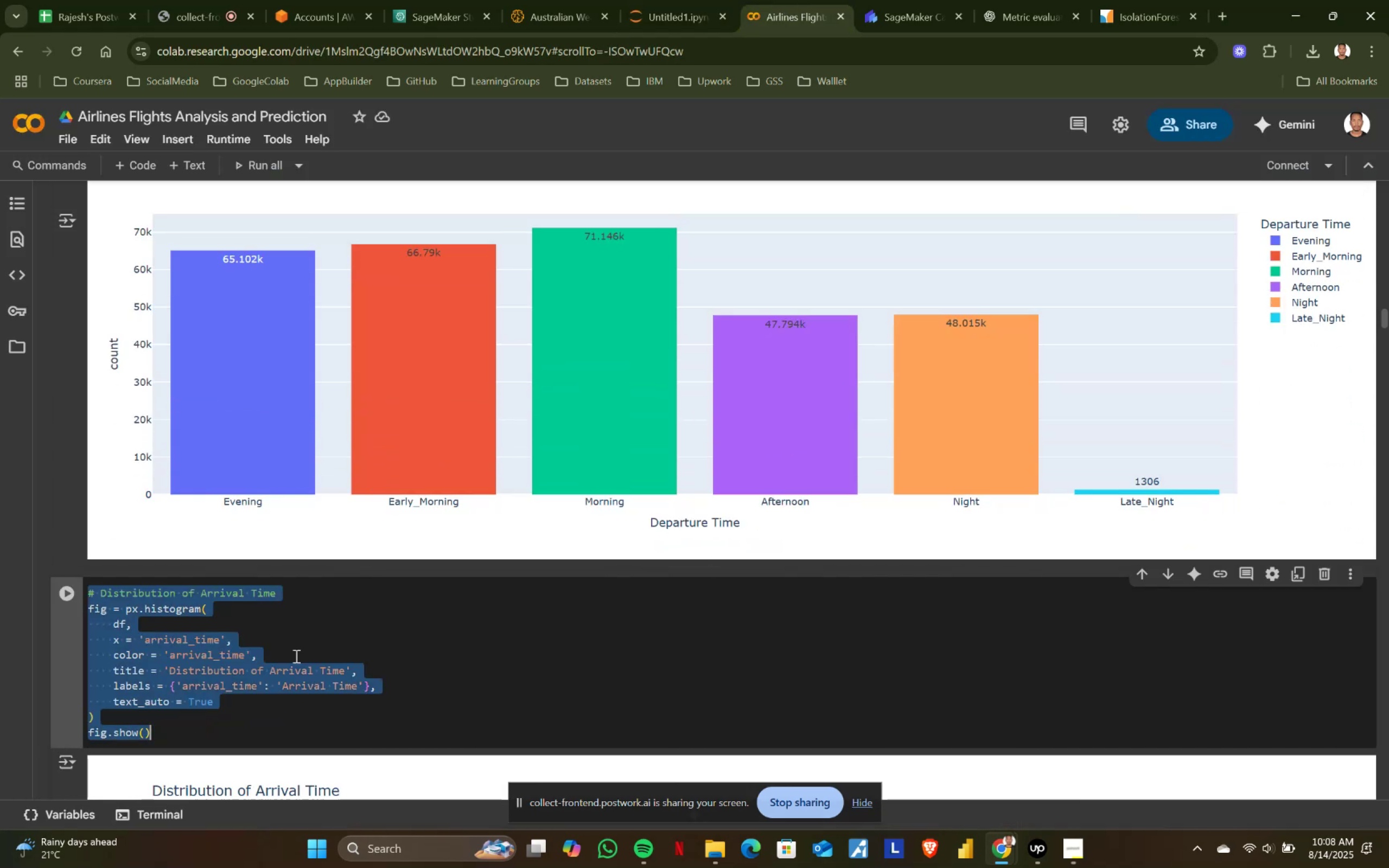 
key(Control+C)
 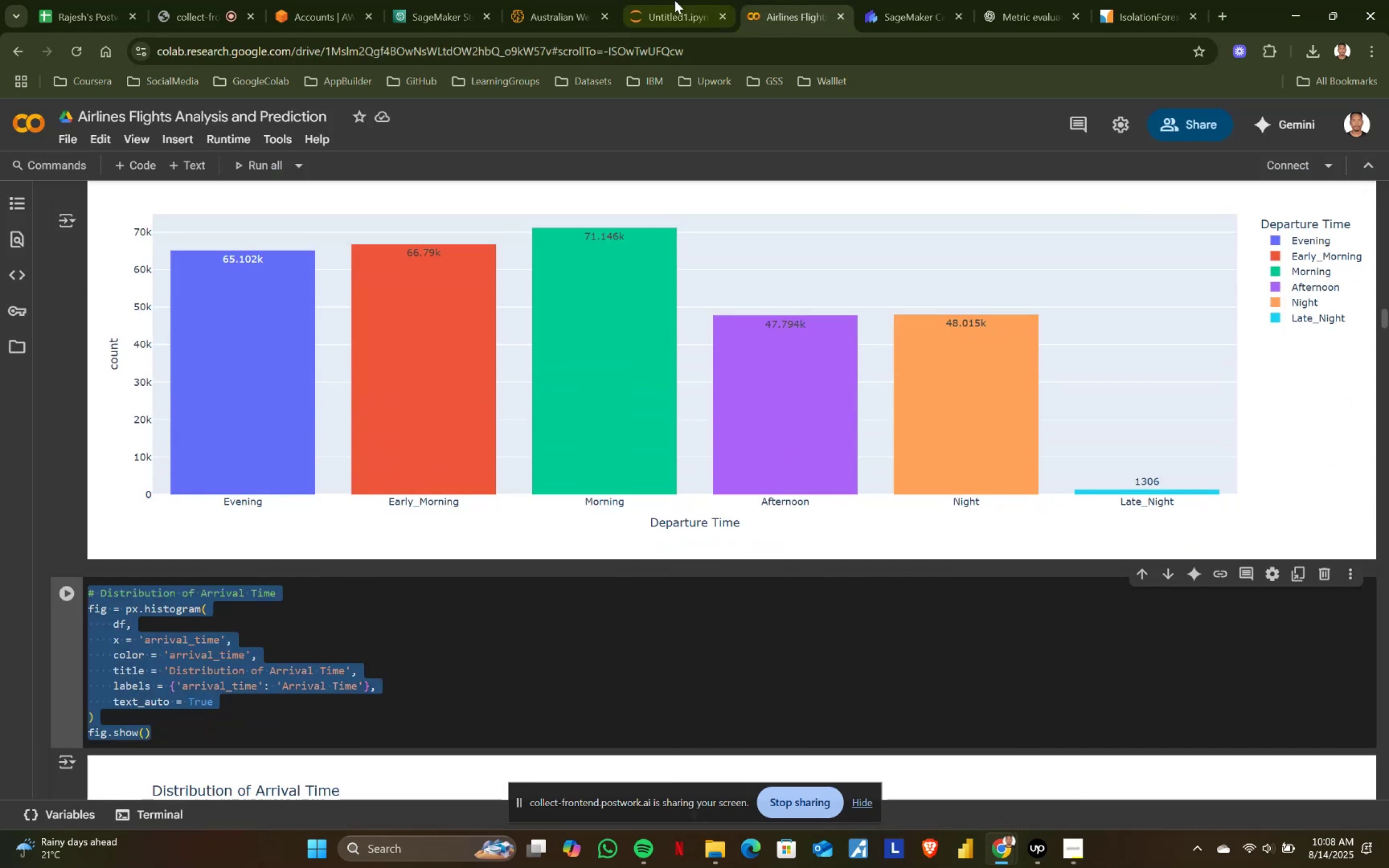 
left_click([665, 0])
 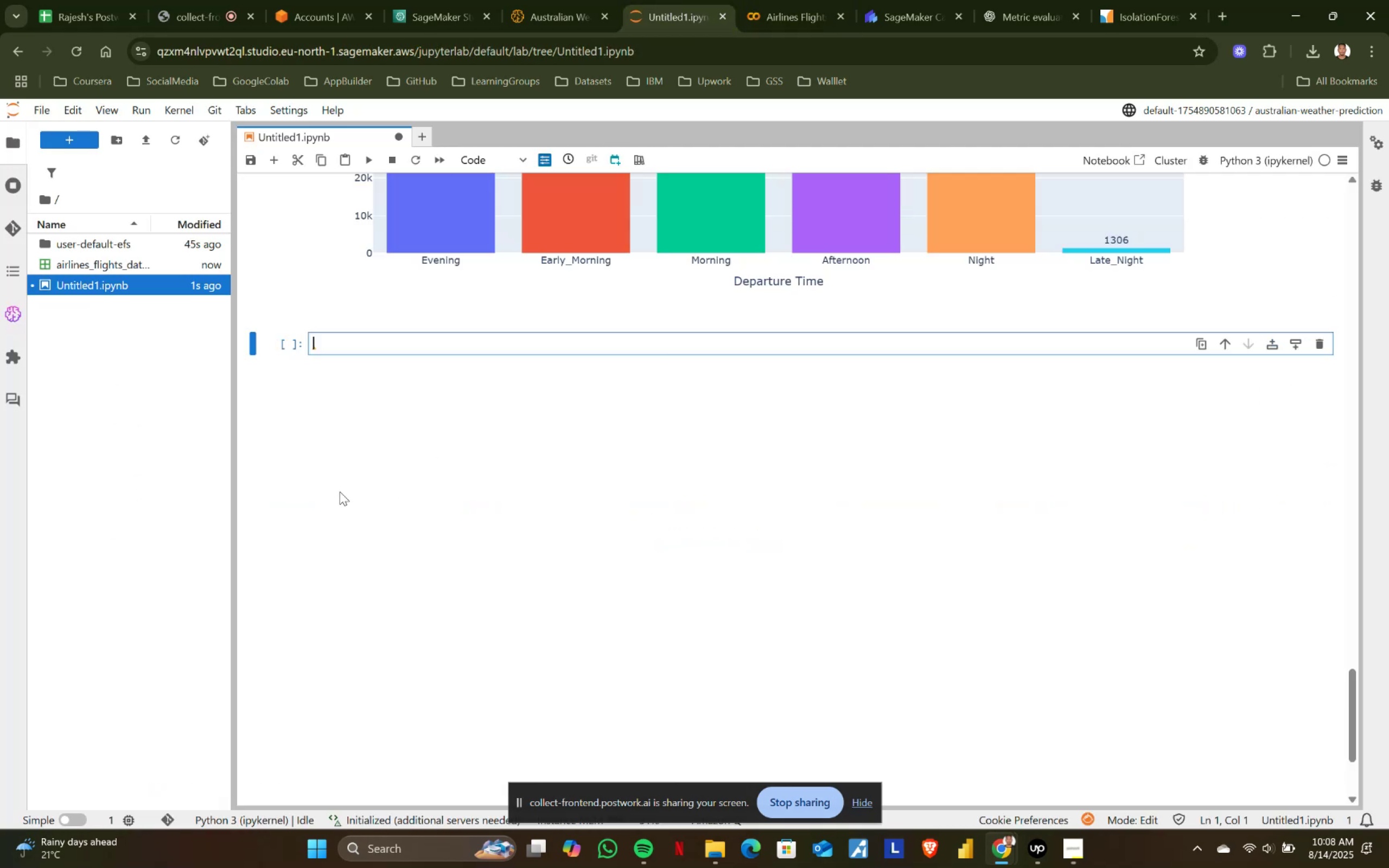 
key(Control+ControlLeft)
 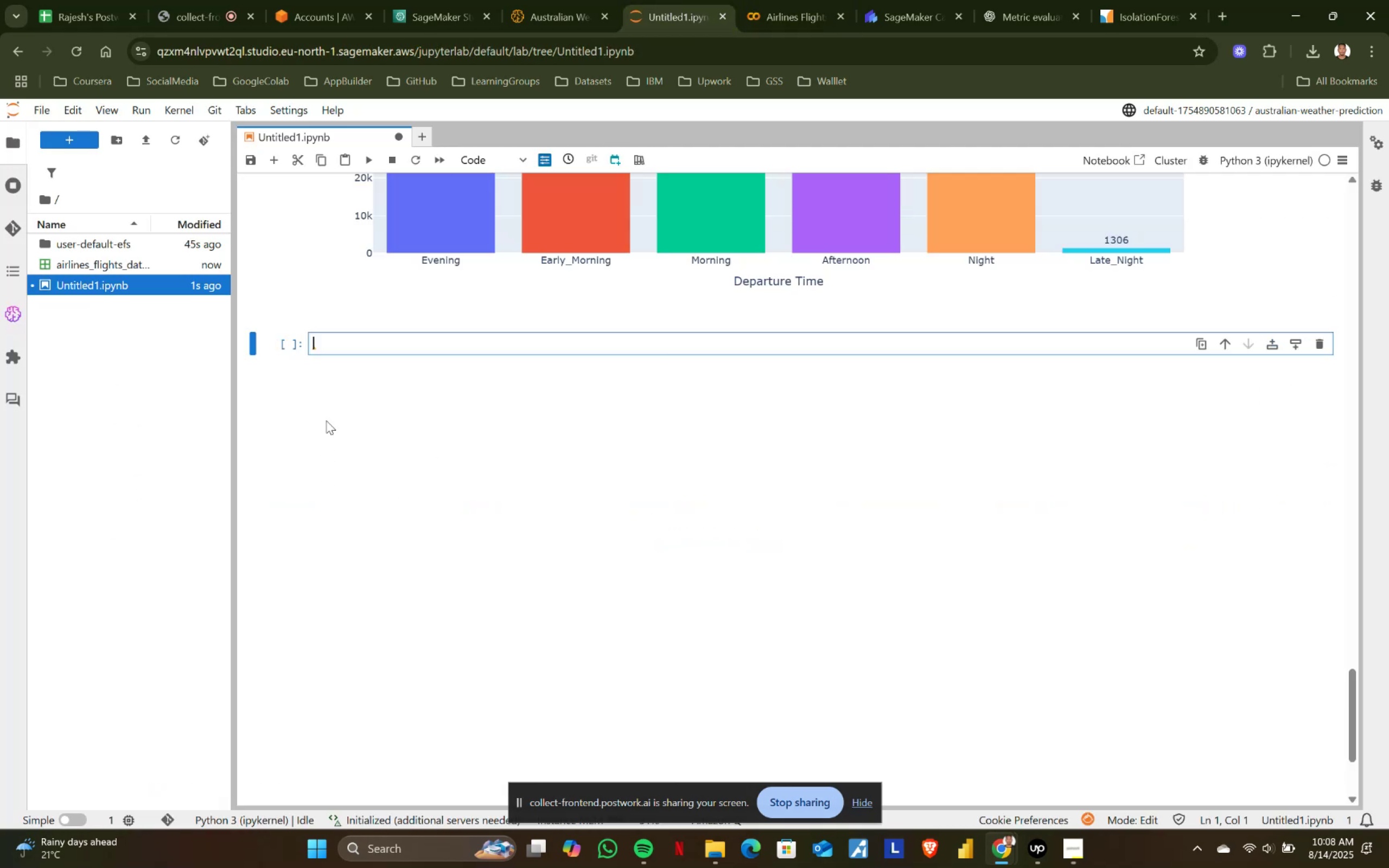 
key(Control+V)
 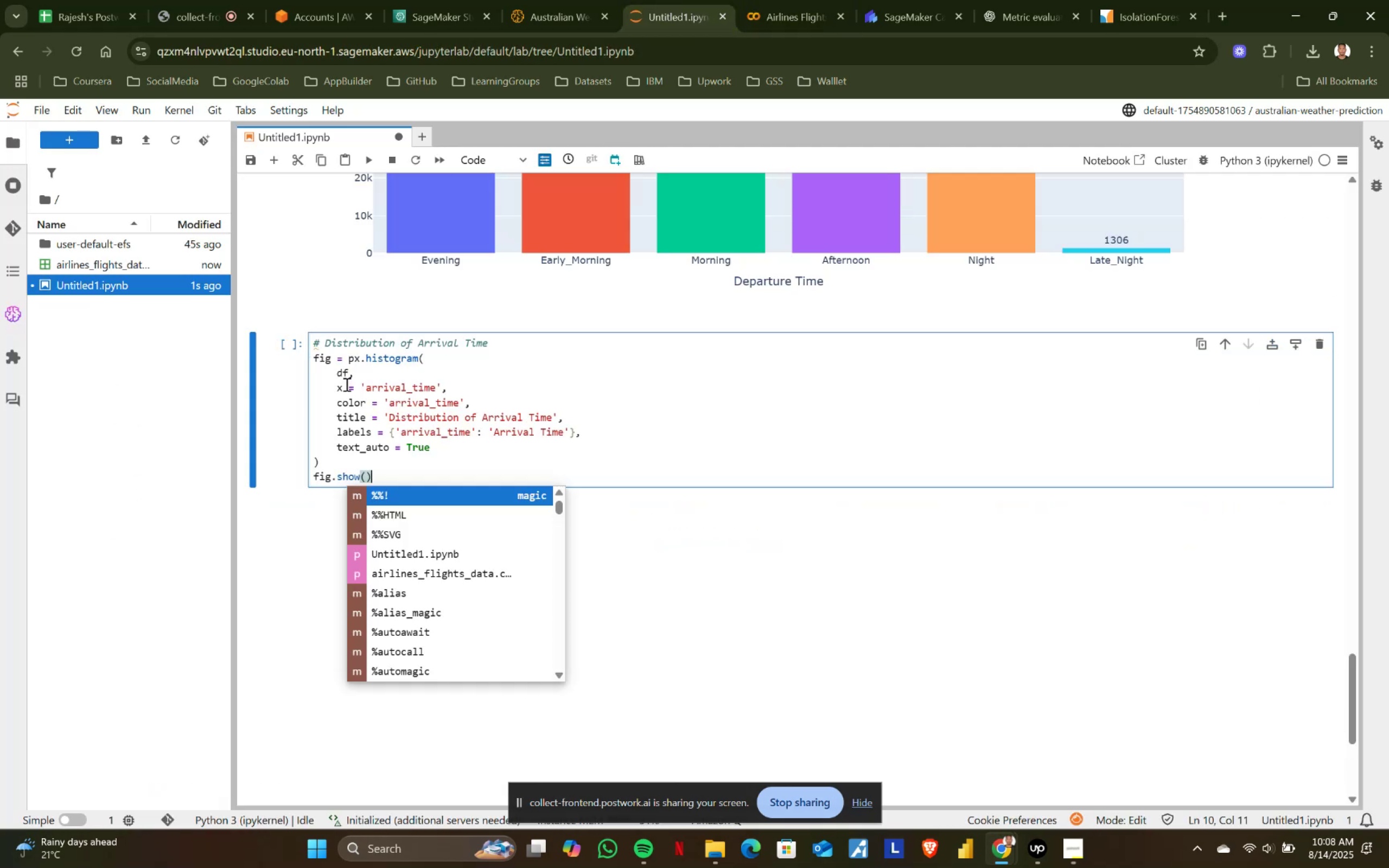 
key(Shift+ShiftRight)
 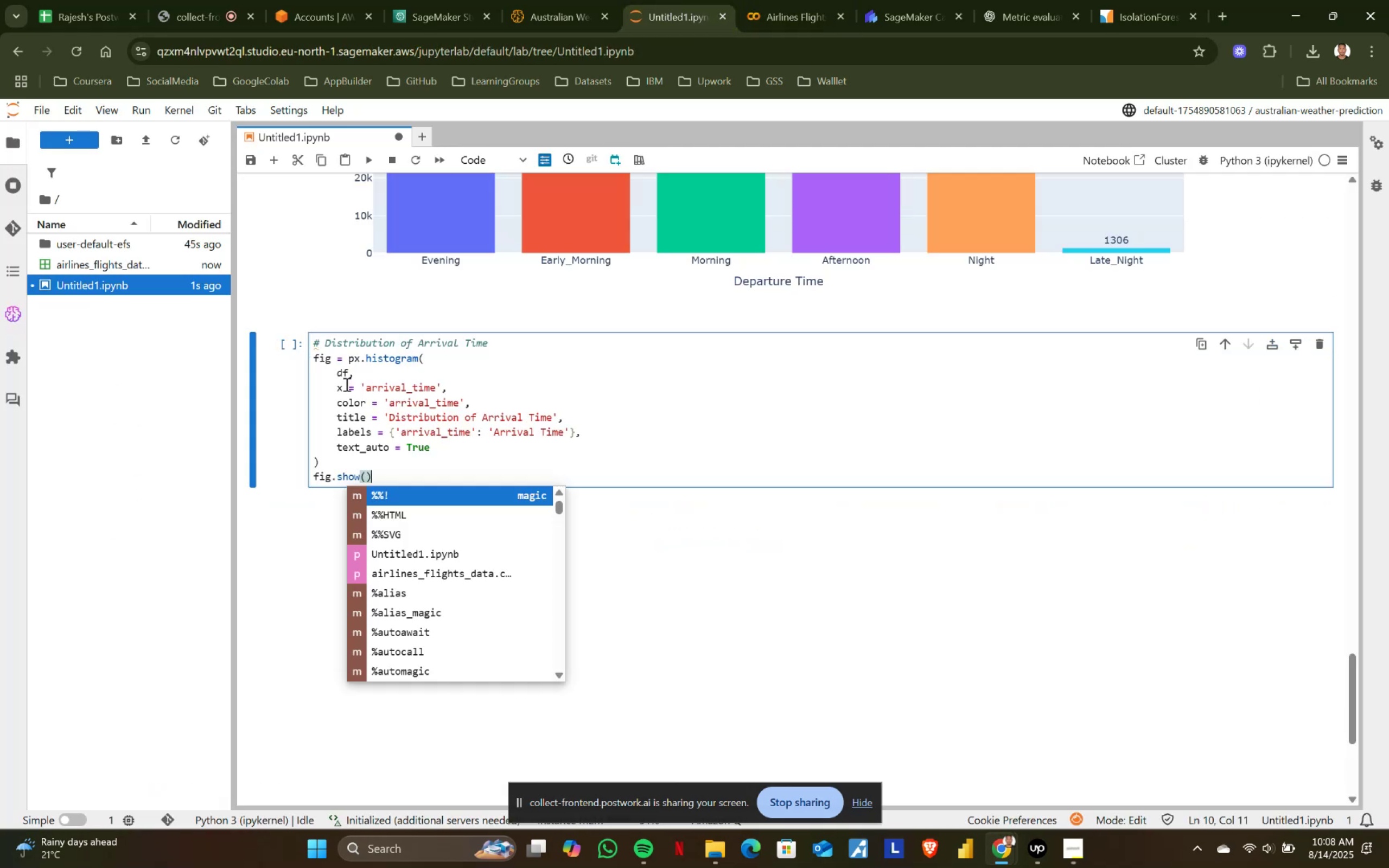 
key(Shift+Enter)
 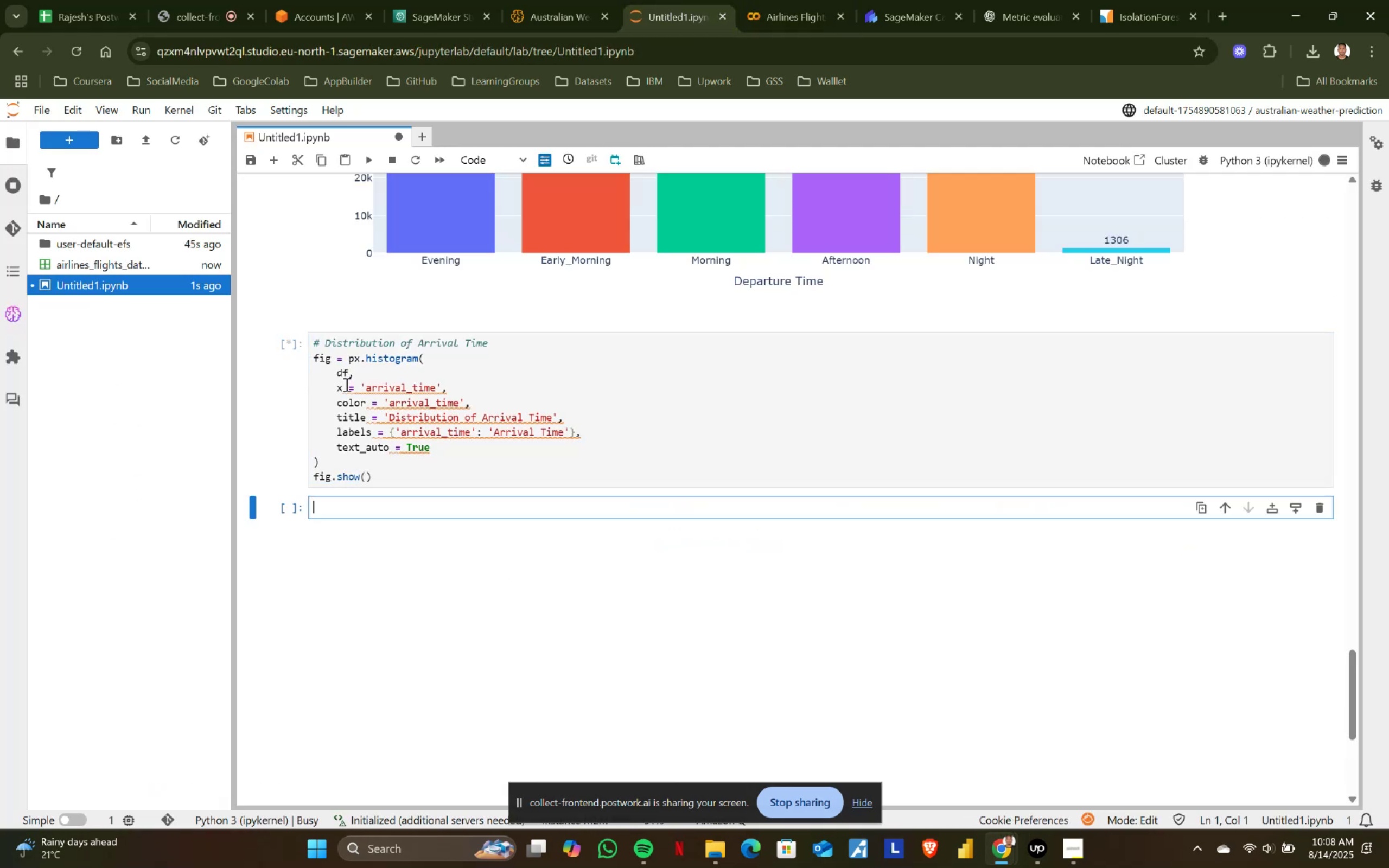 
scroll: coordinate [557, 511], scroll_direction: down, amount: 5.0
 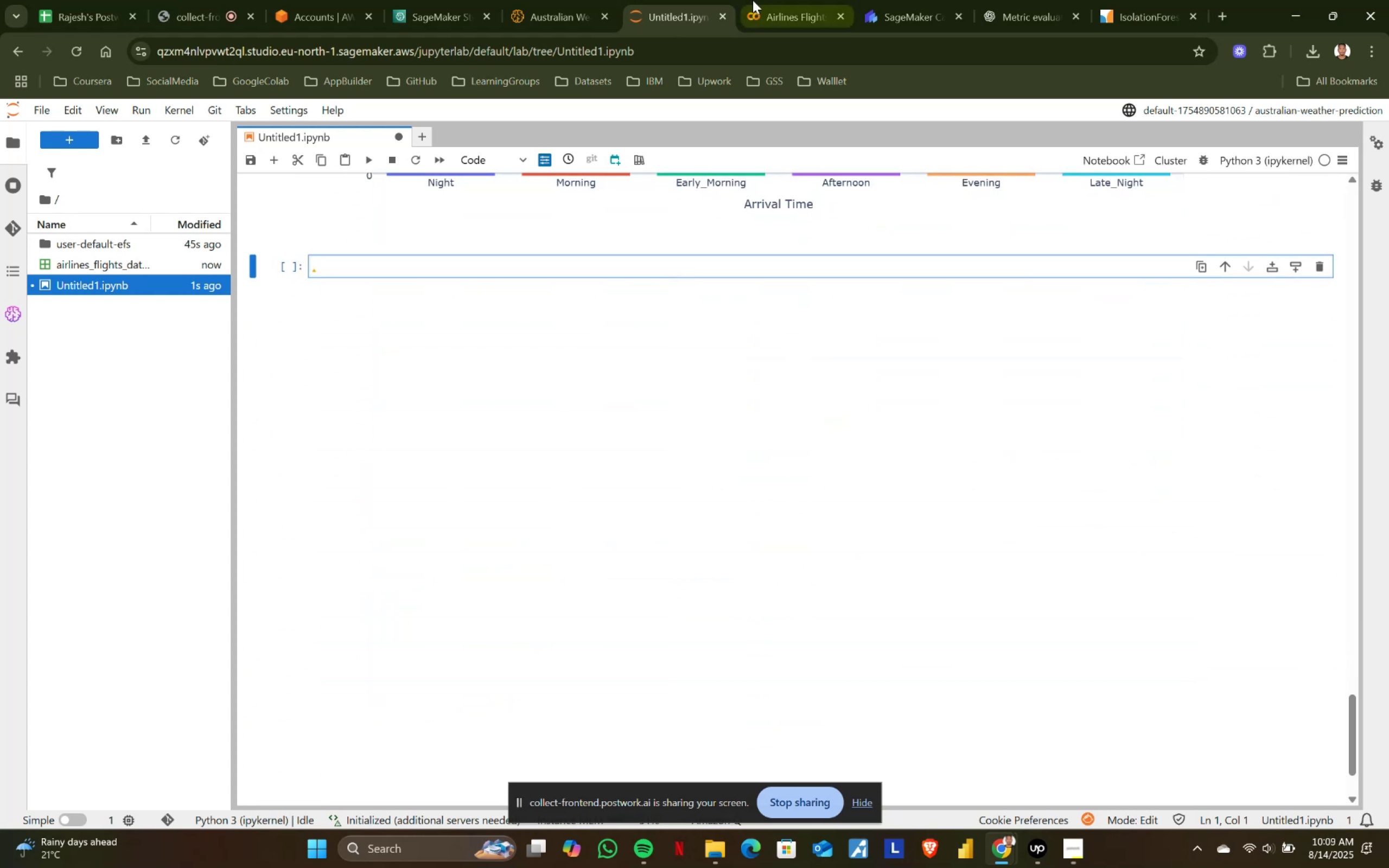 
left_click([773, 0])
 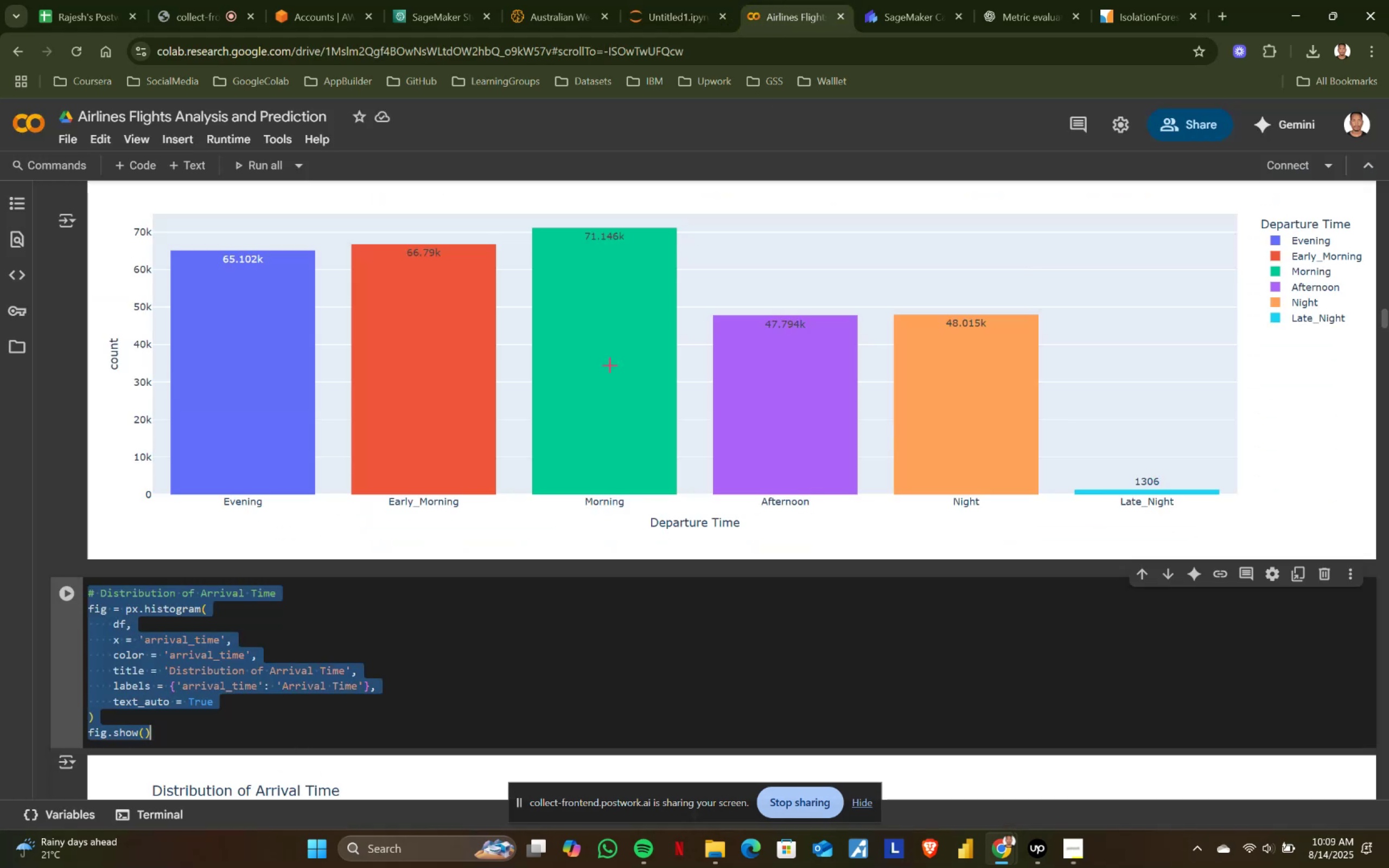 
scroll: coordinate [298, 696], scroll_direction: down, amount: 6.0
 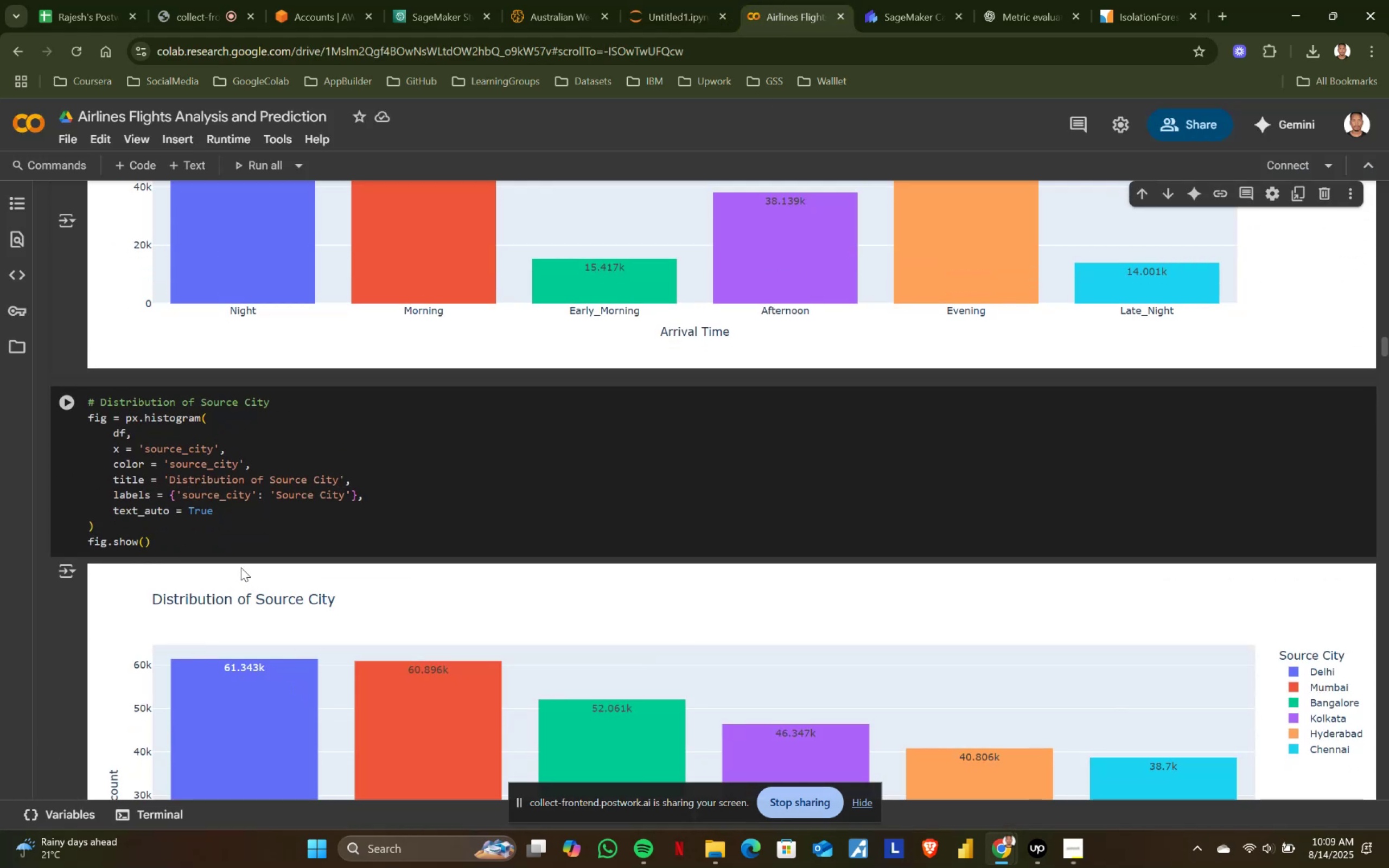 
left_click([228, 544])
 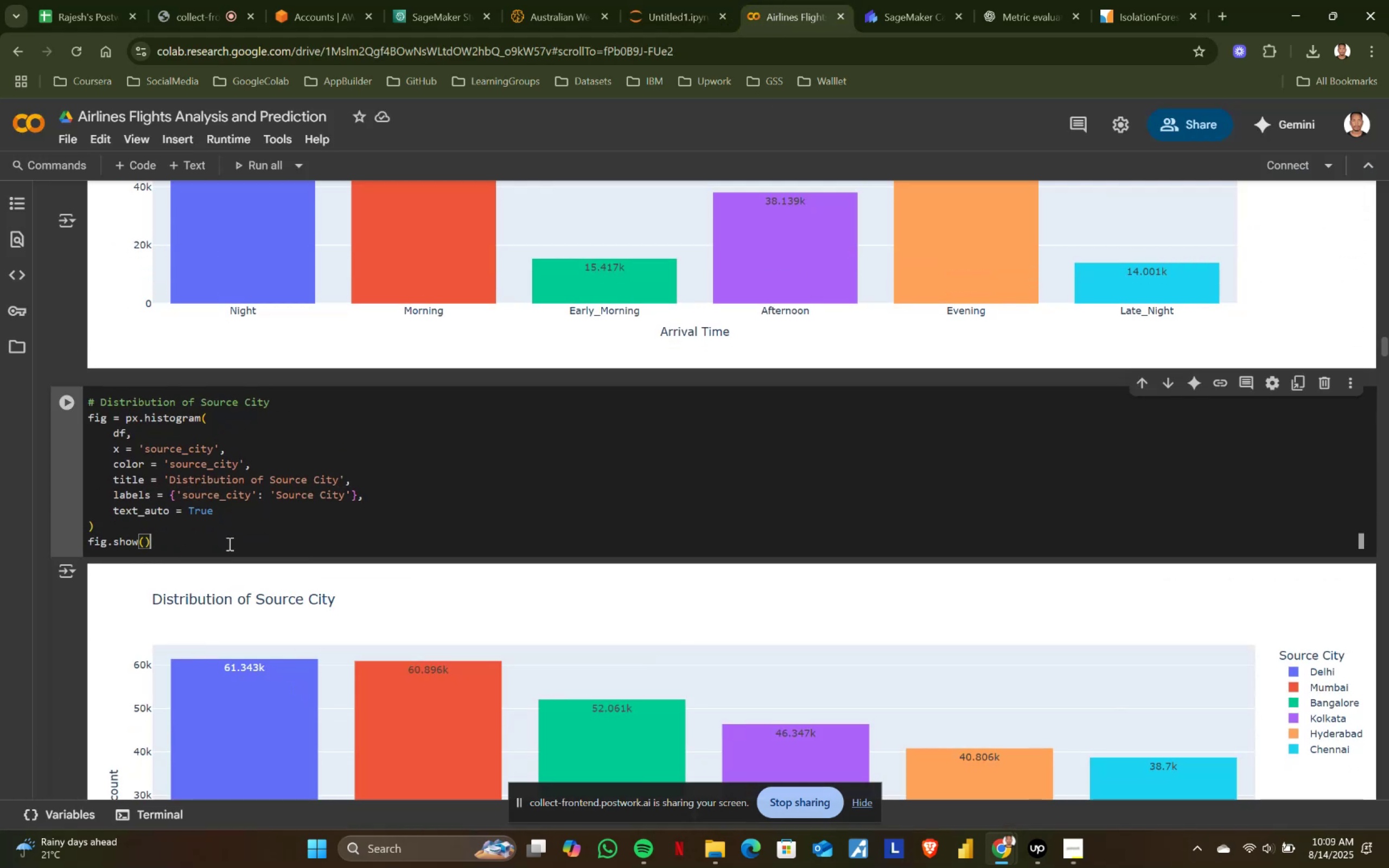 
key(Control+ControlLeft)
 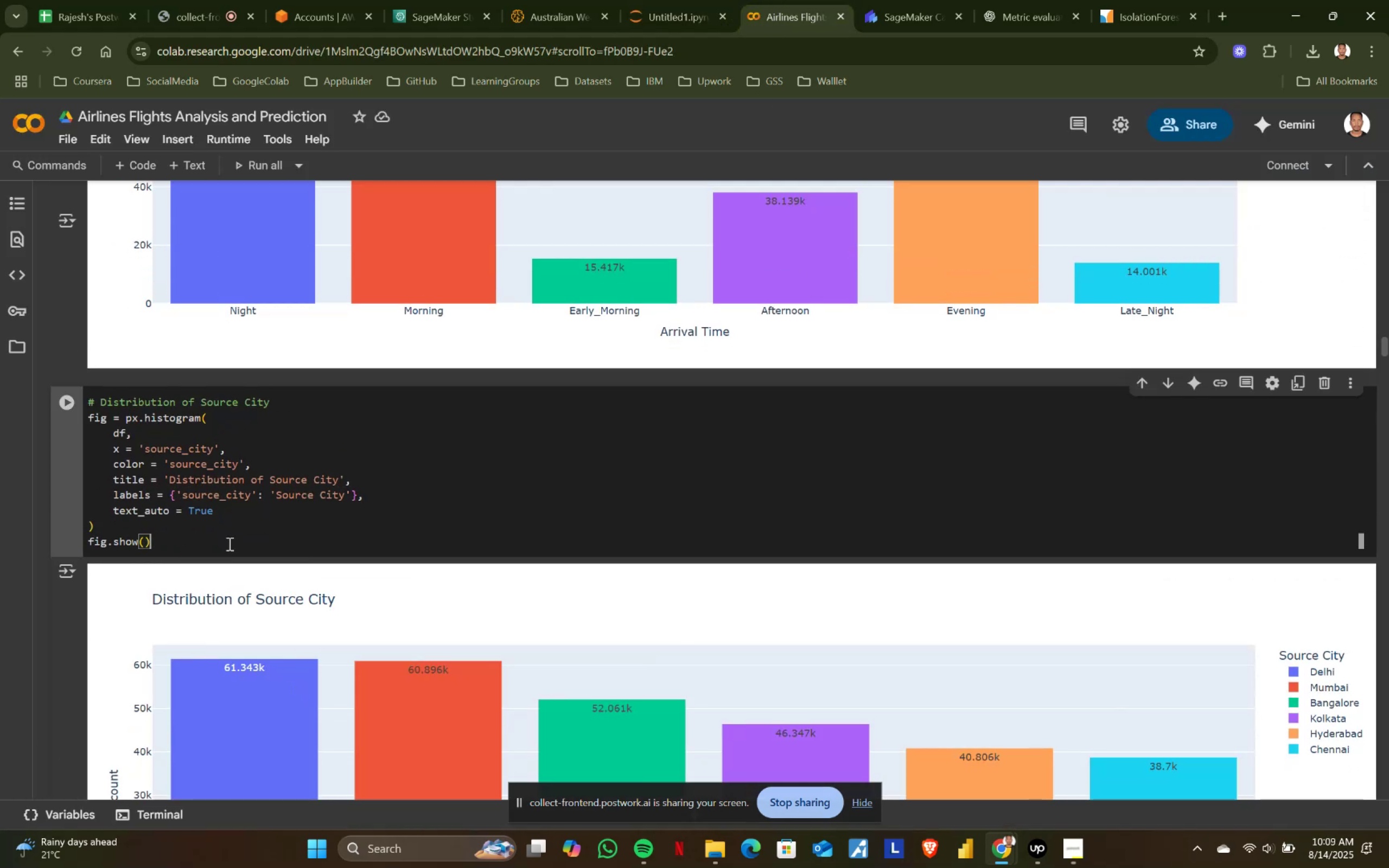 
key(Control+A)
 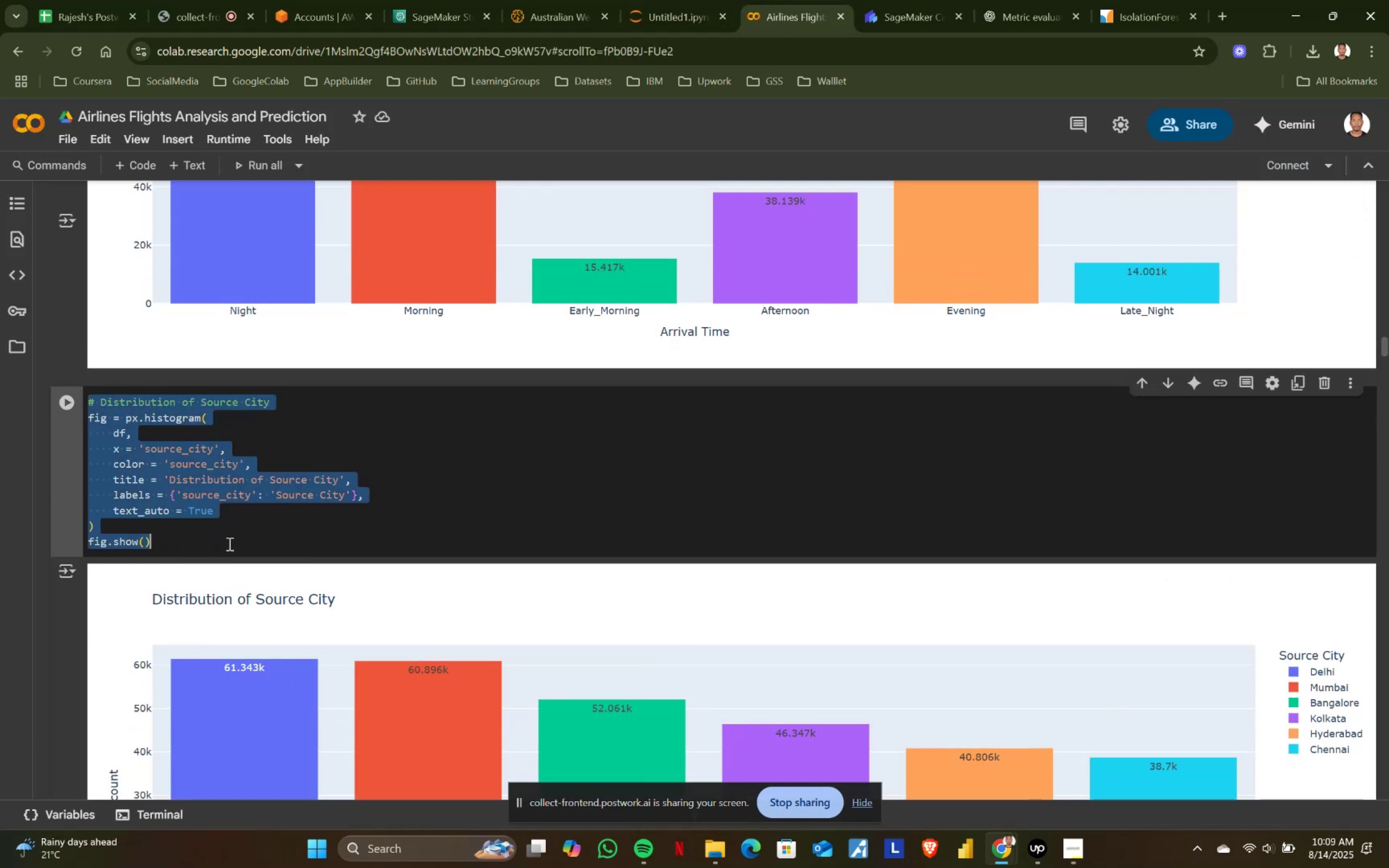 
key(Control+ControlLeft)
 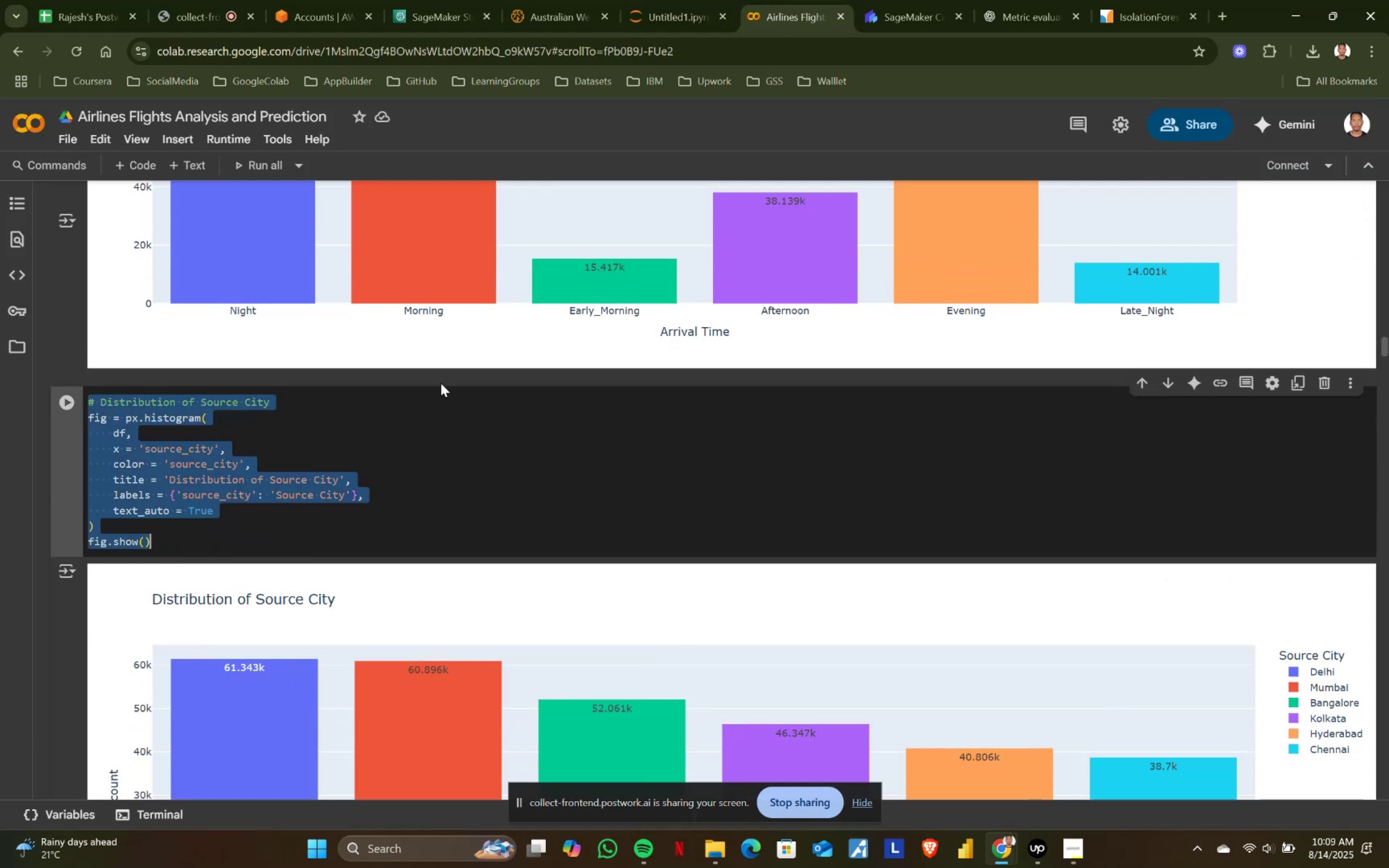 
key(Control+C)
 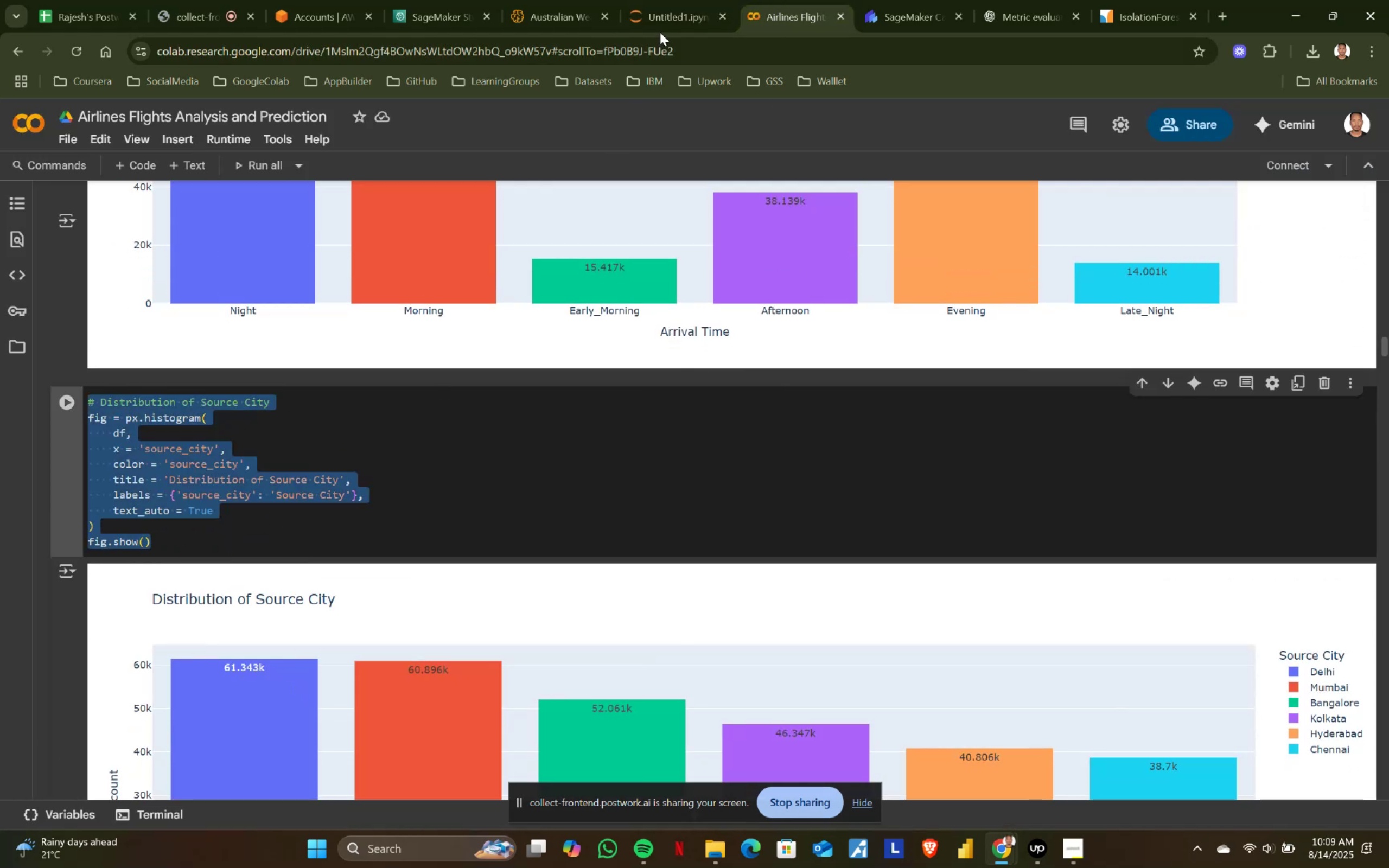 
left_click([661, 21])
 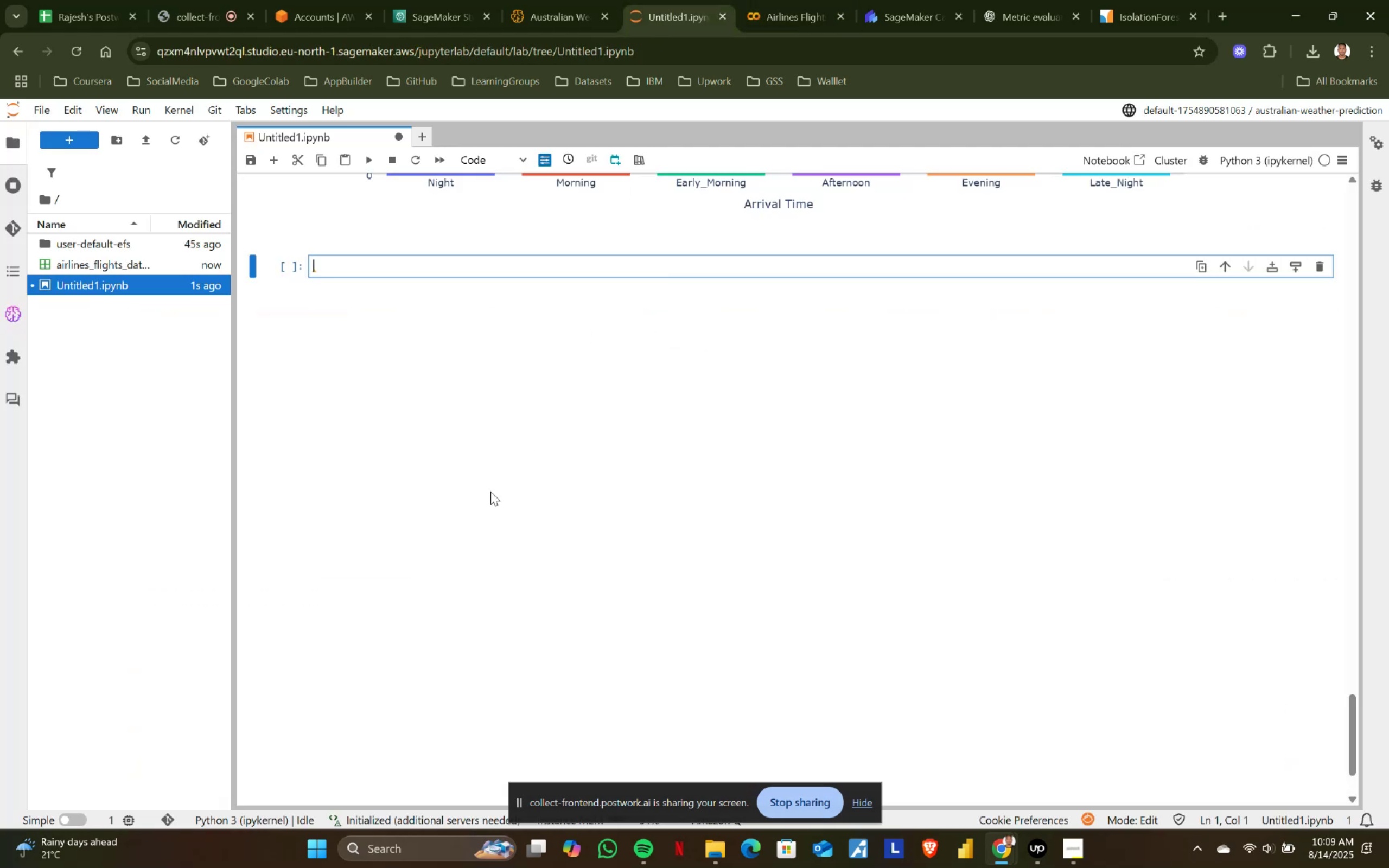 
key(Control+ControlLeft)
 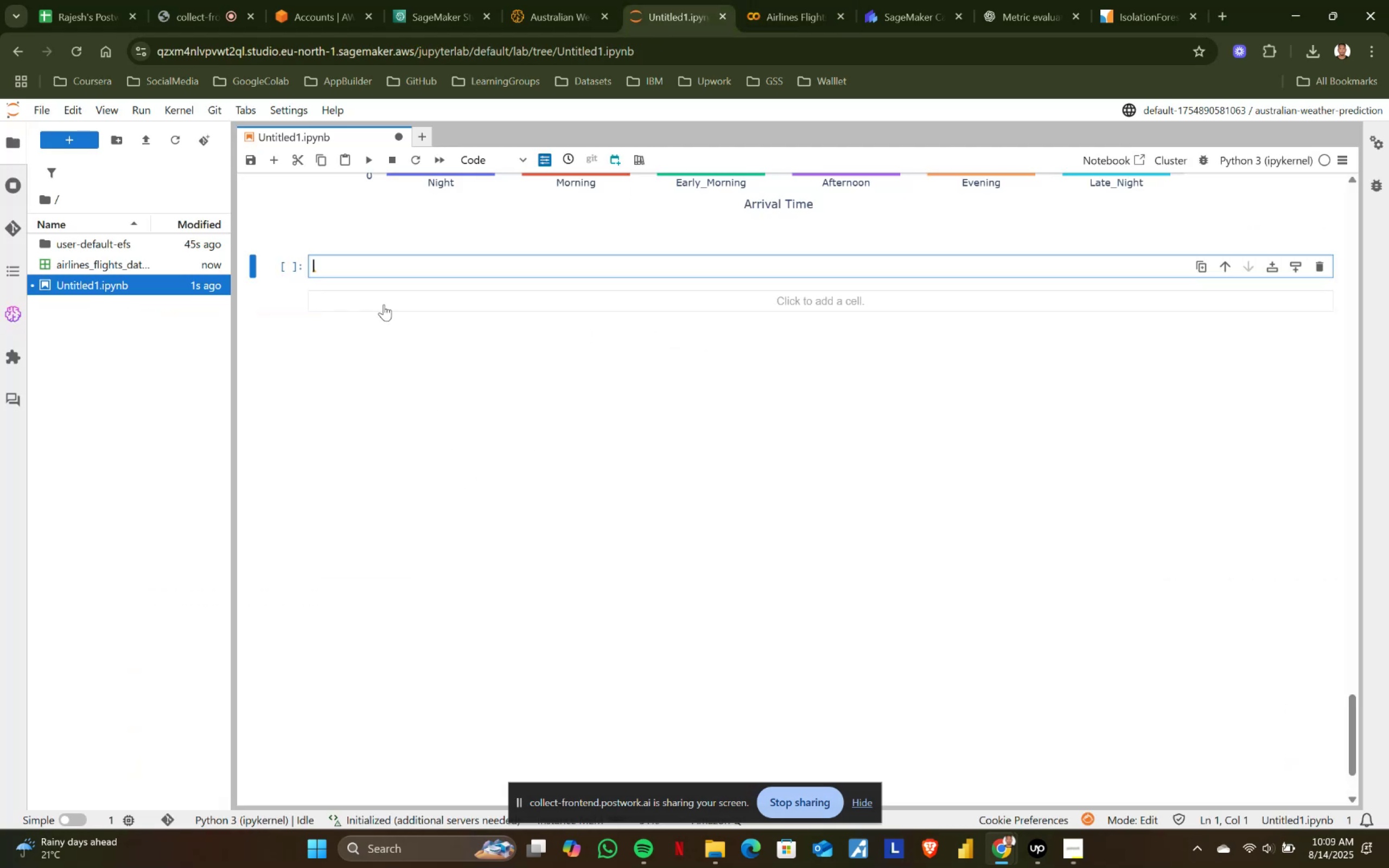 
key(Control+V)
 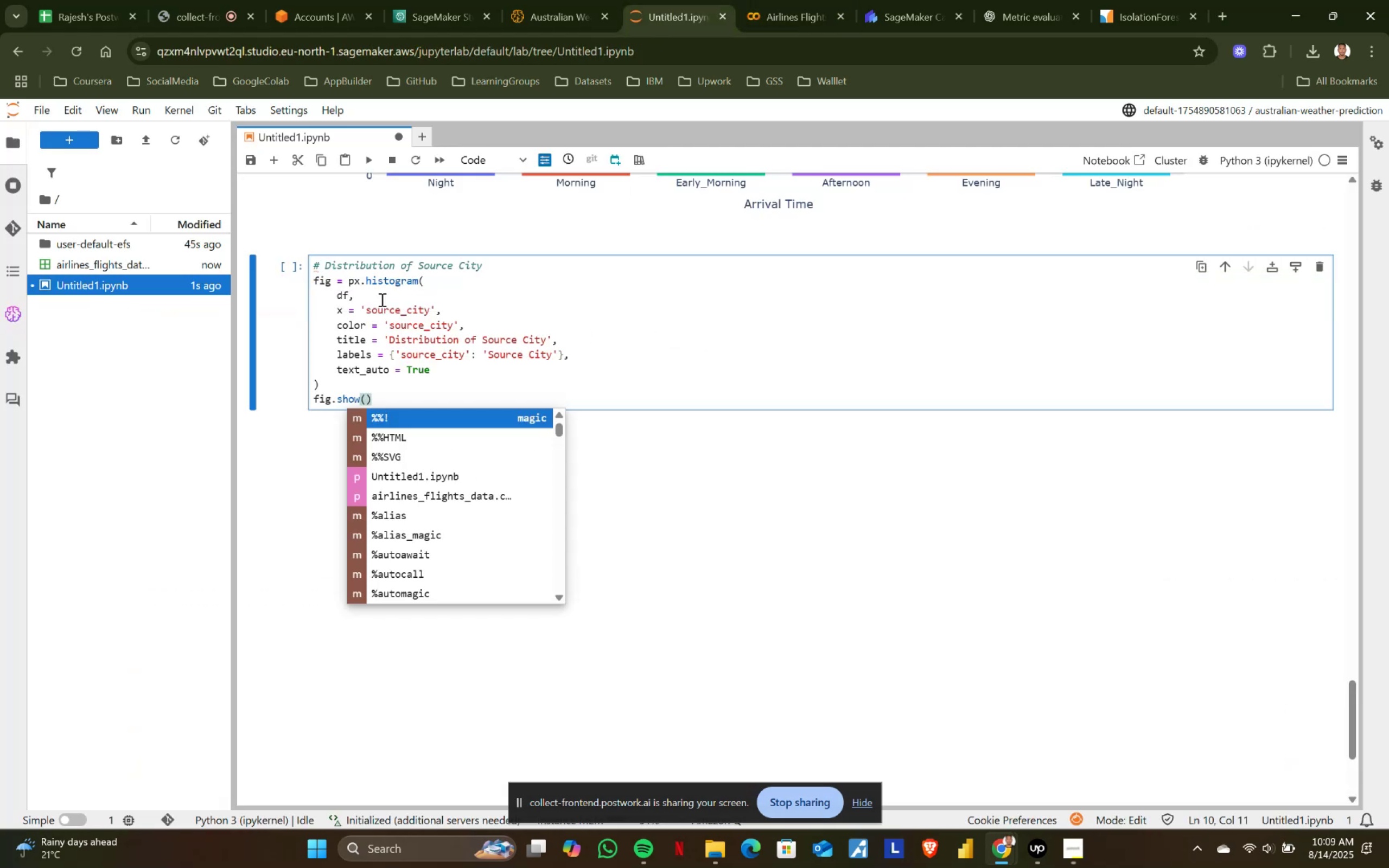 
key(Shift+ShiftRight)
 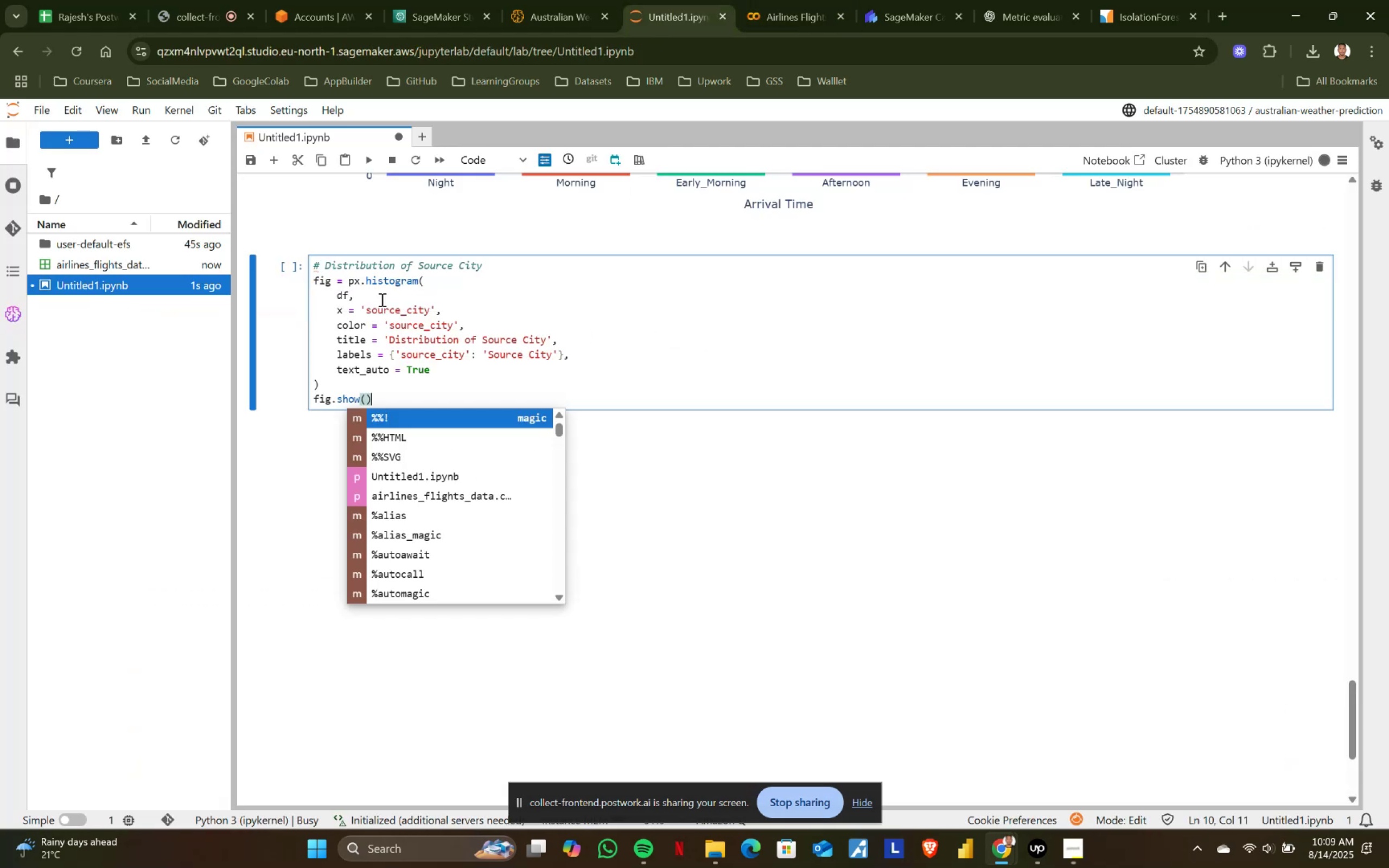 
key(Shift+Enter)
 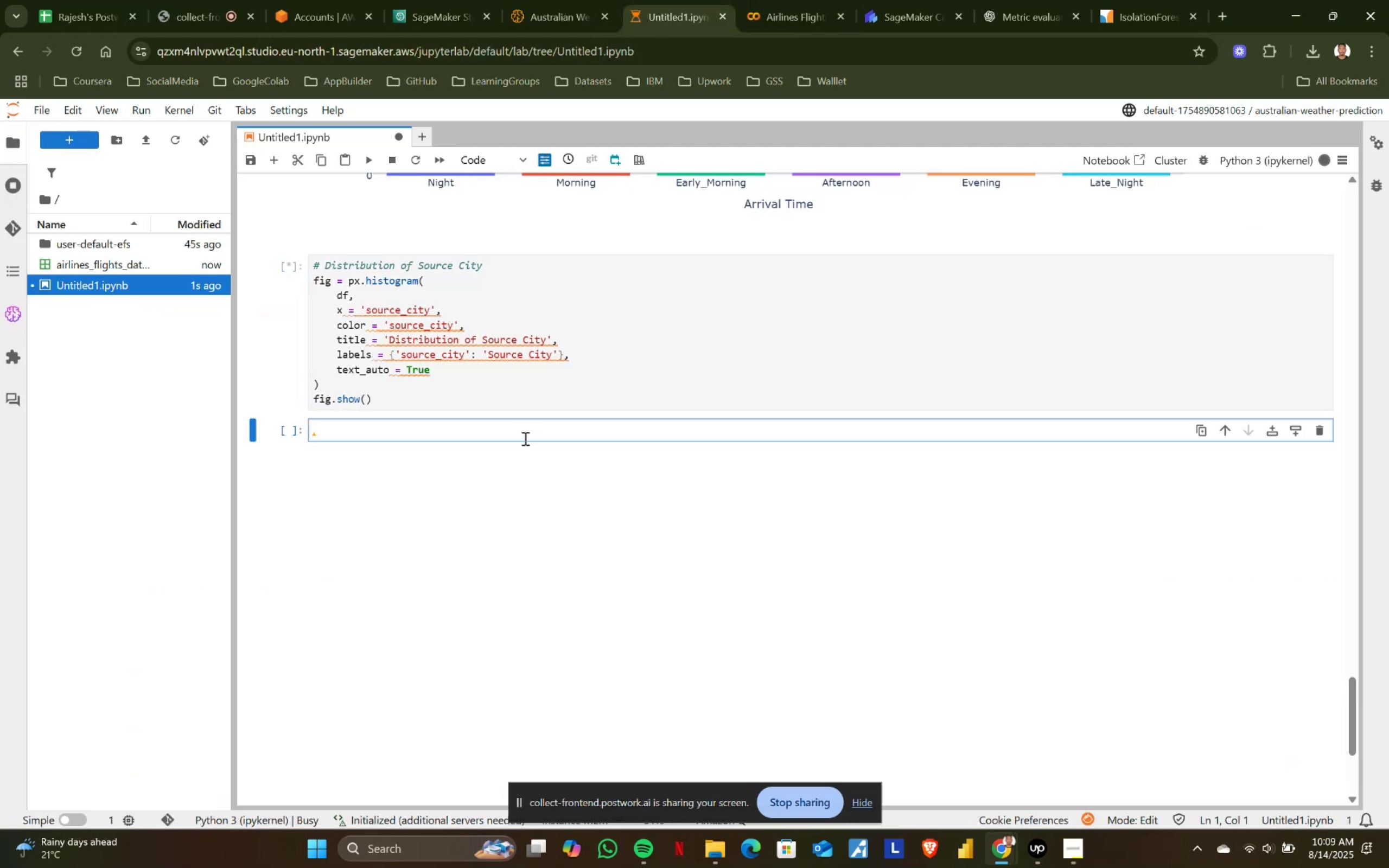 
scroll: coordinate [542, 577], scroll_direction: down, amount: 2.0
 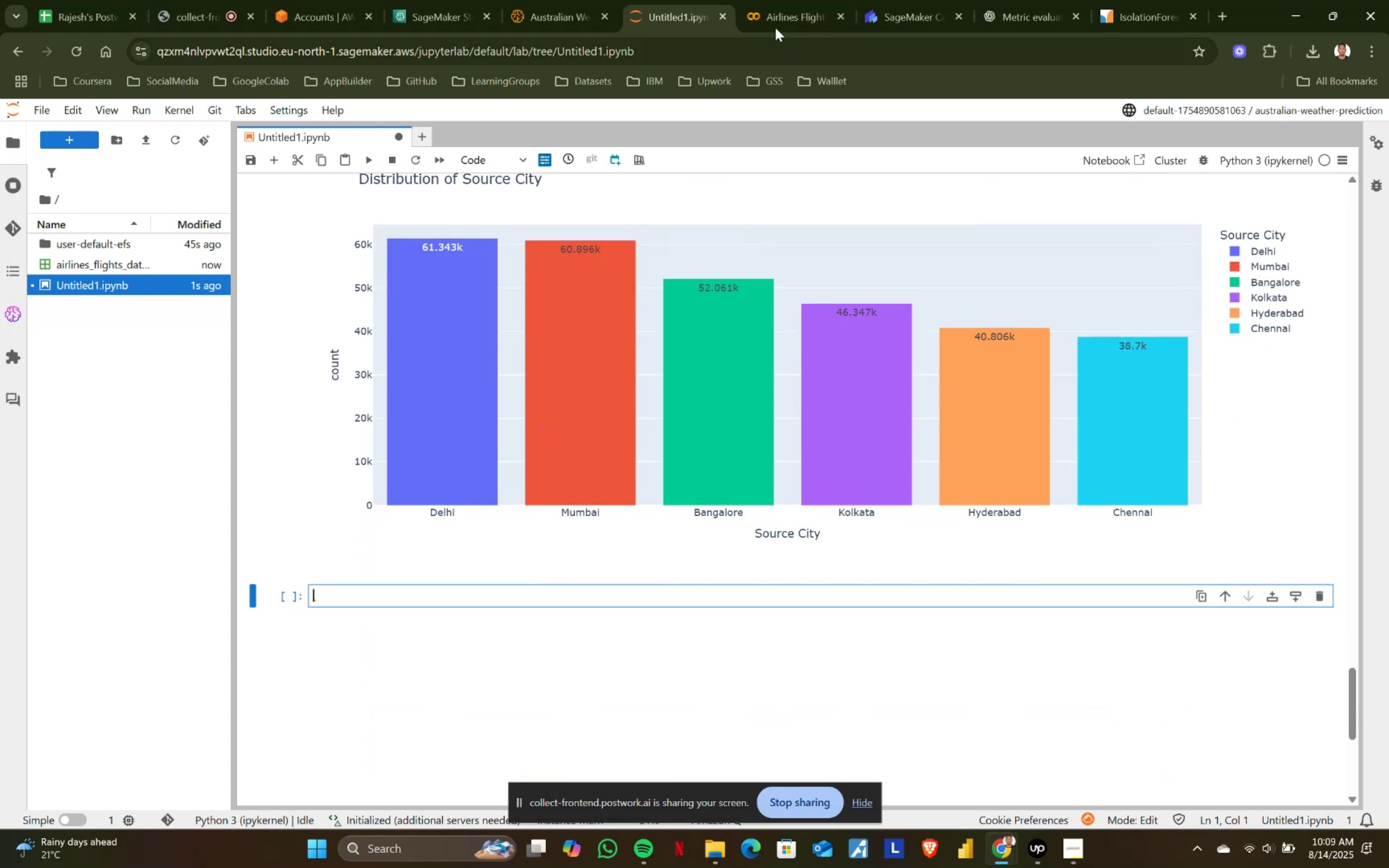 
left_click([783, 0])
 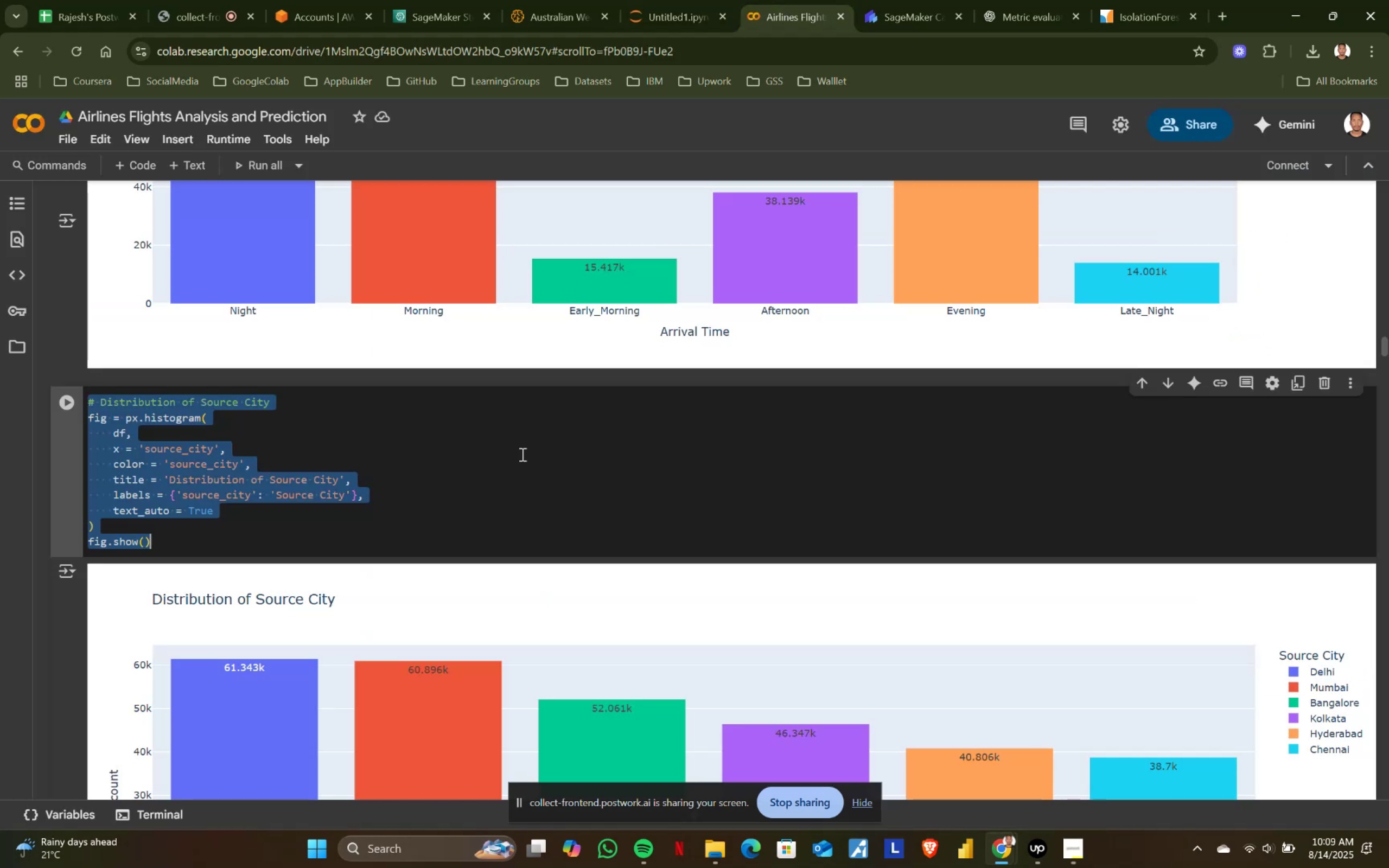 
scroll: coordinate [167, 713], scroll_direction: down, amount: 6.0
 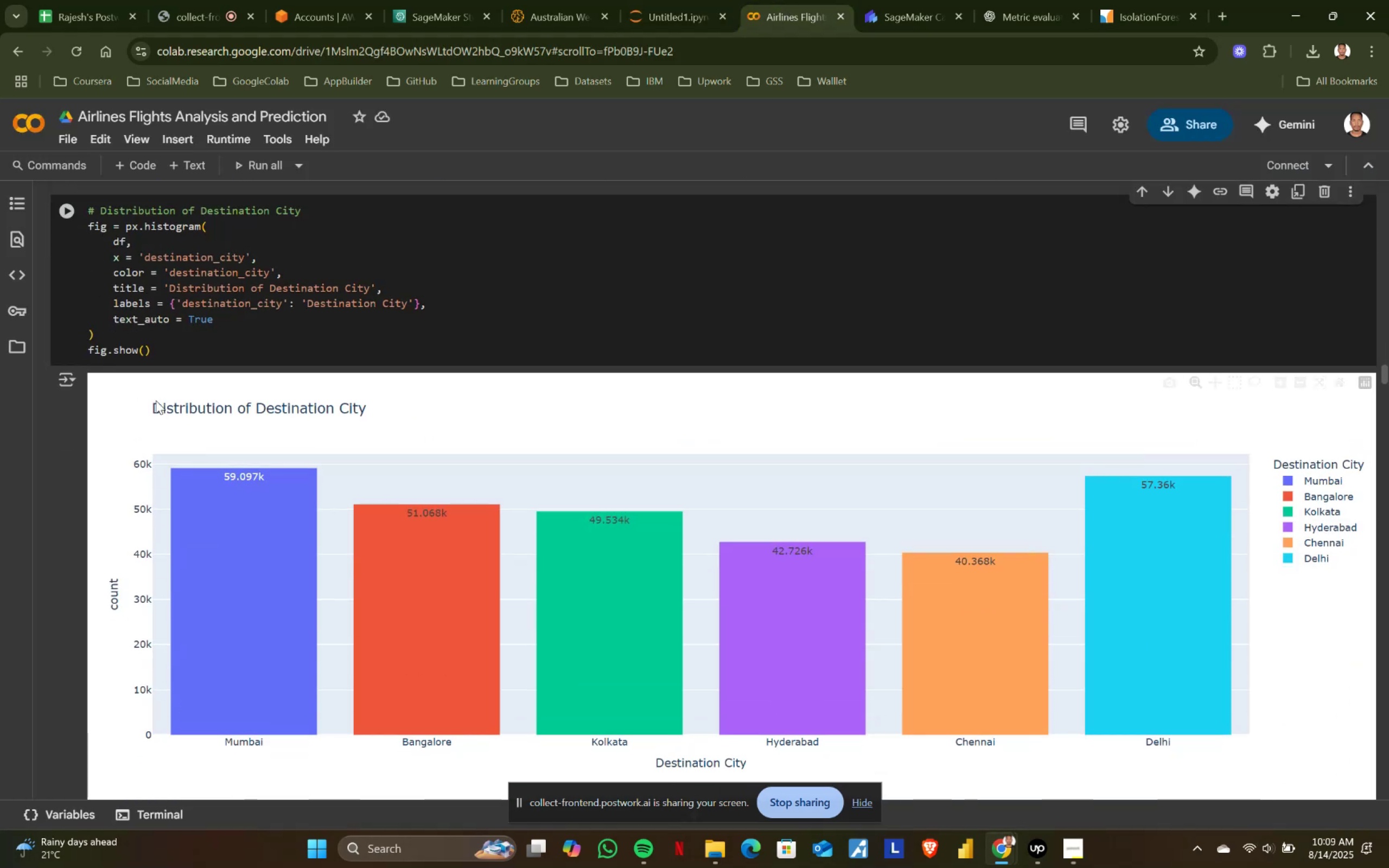 
left_click([170, 339])
 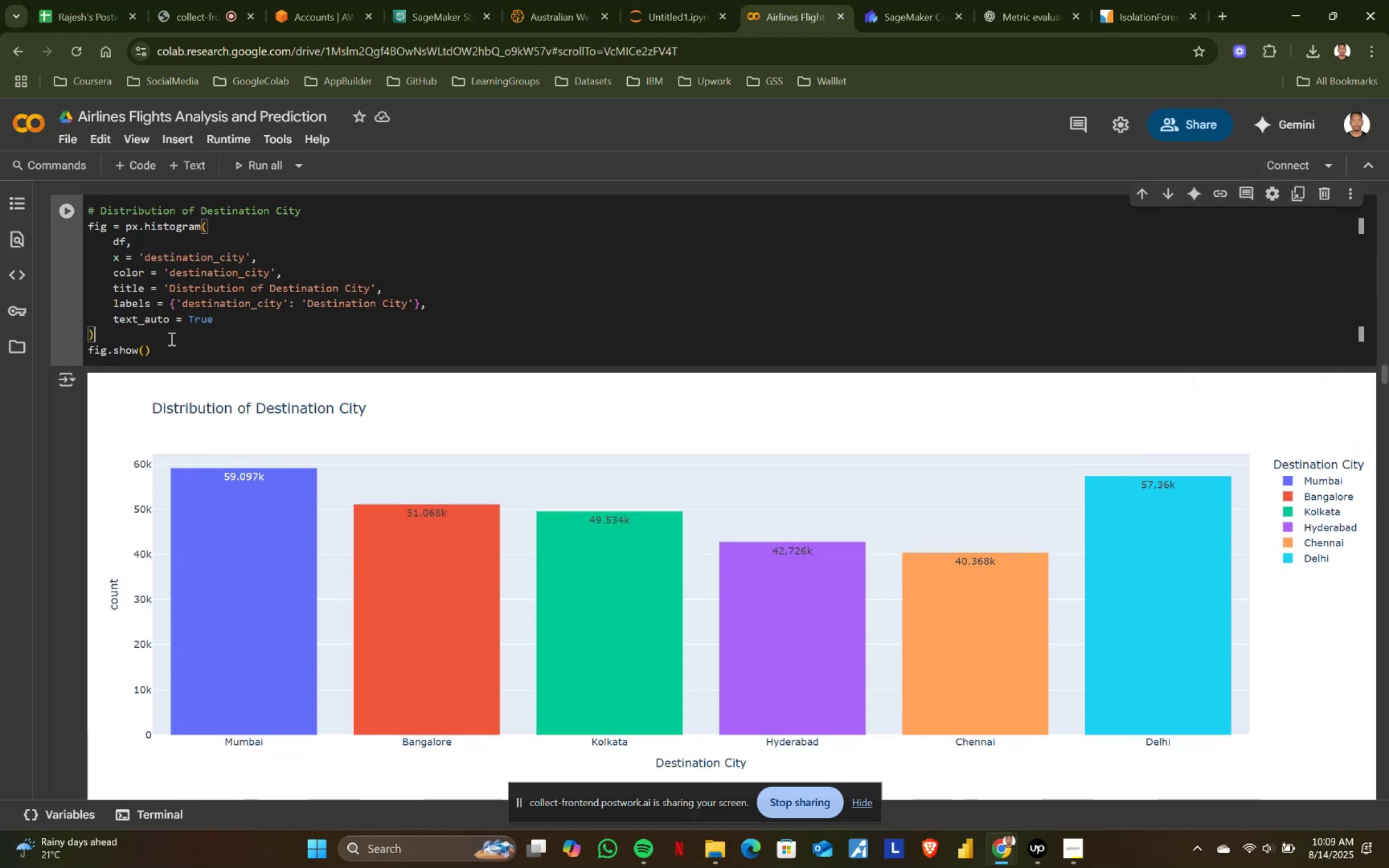 
key(Control+ControlLeft)
 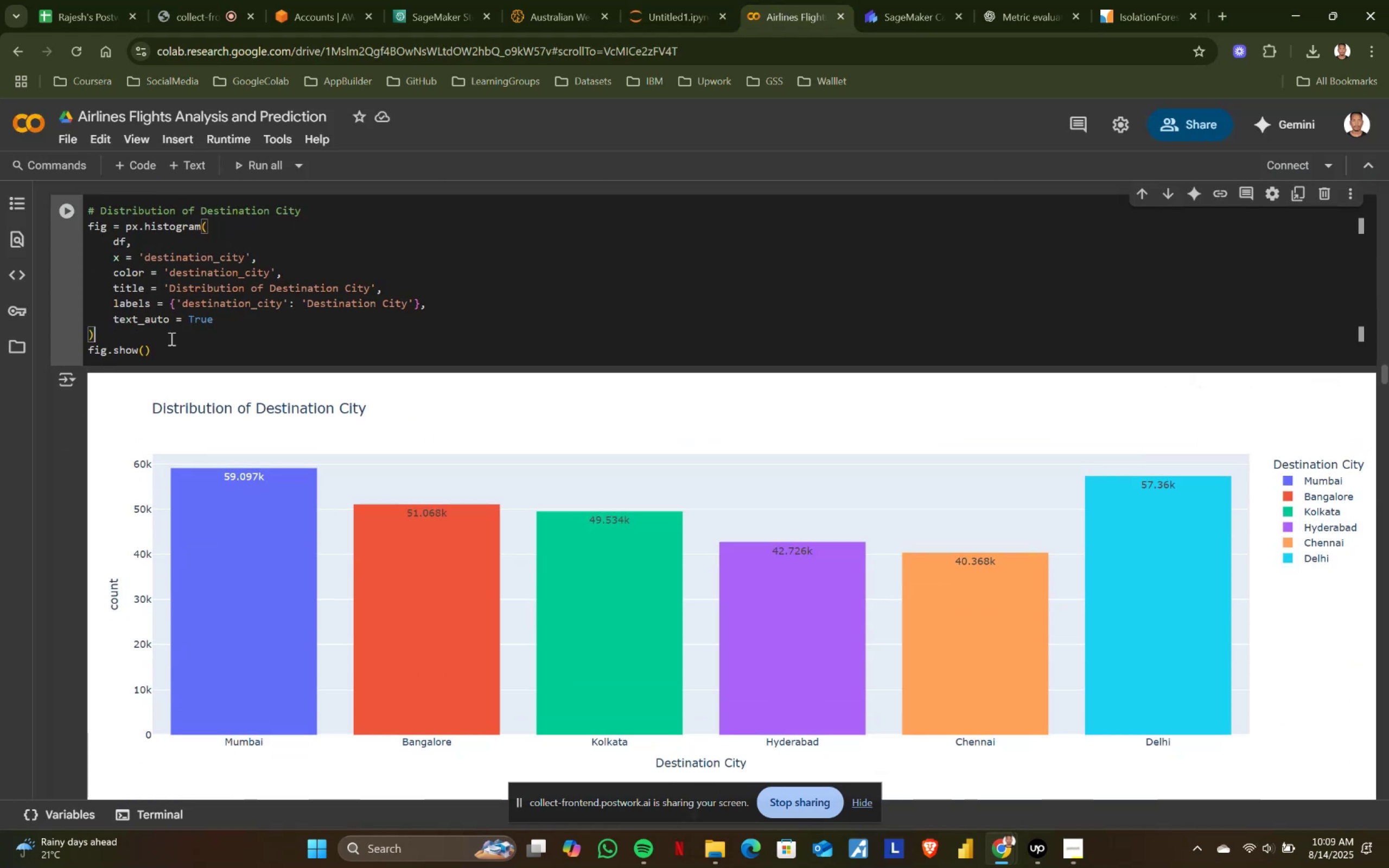 
key(Control+A)
 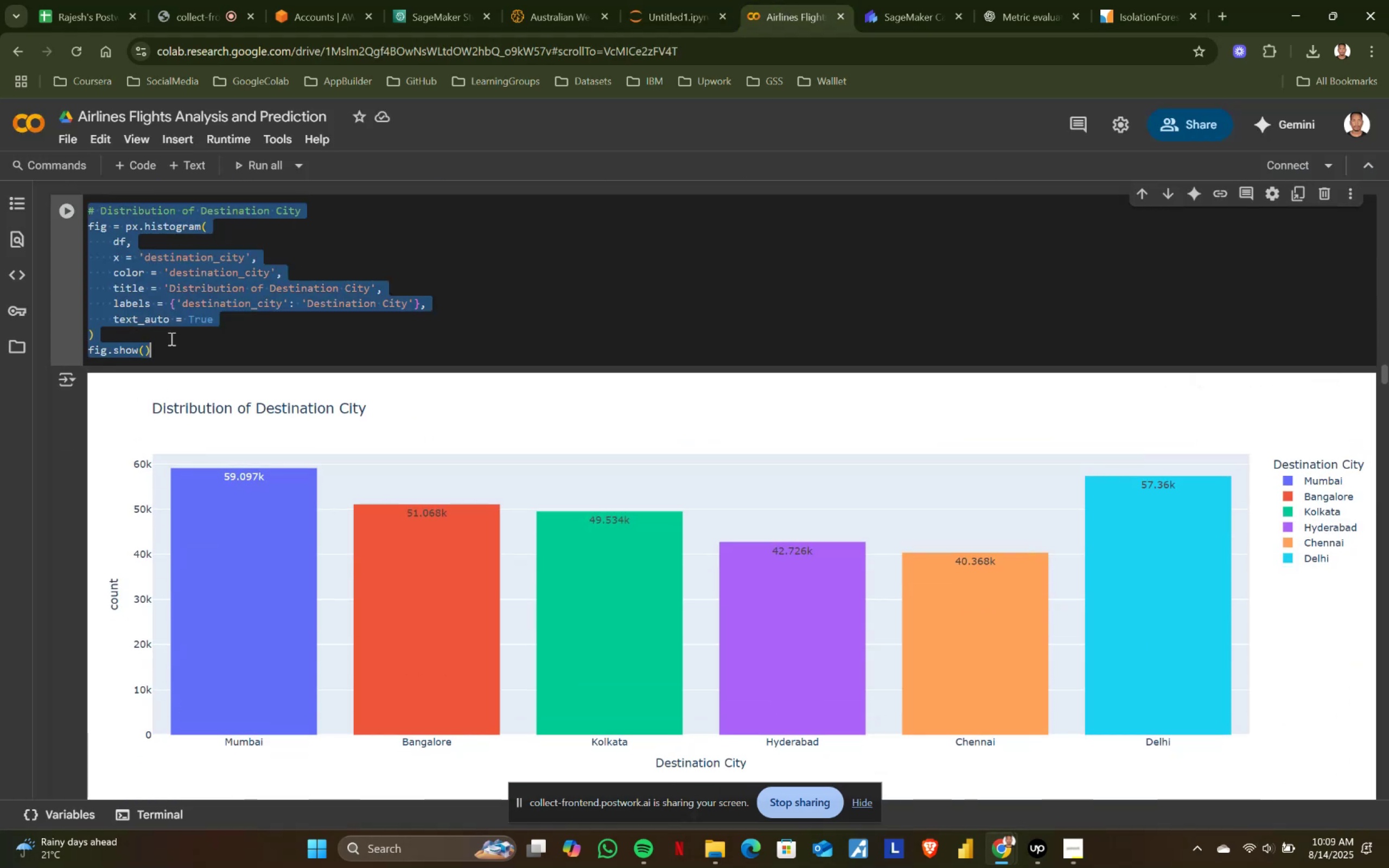 
key(Control+ControlLeft)
 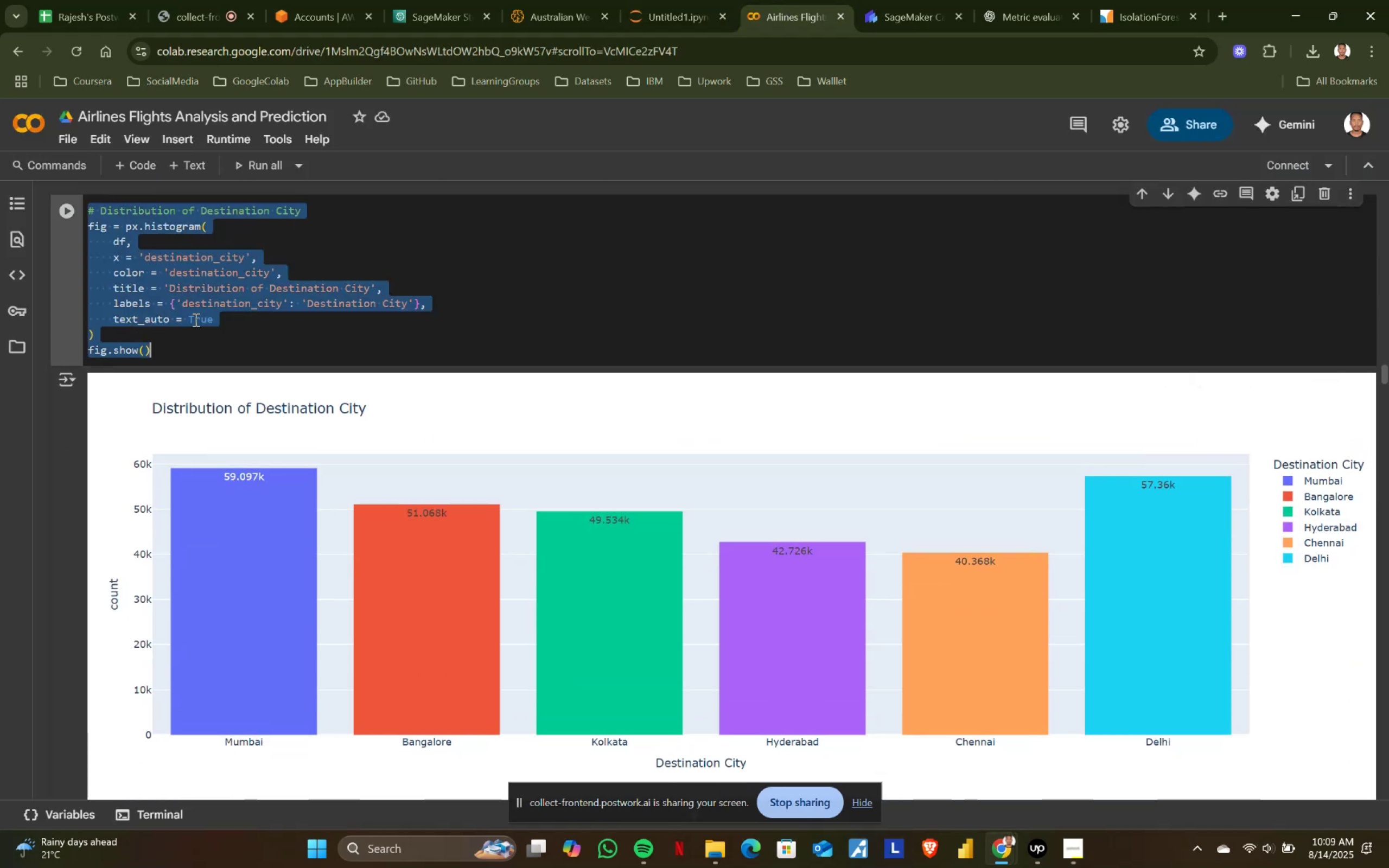 
key(Control+C)
 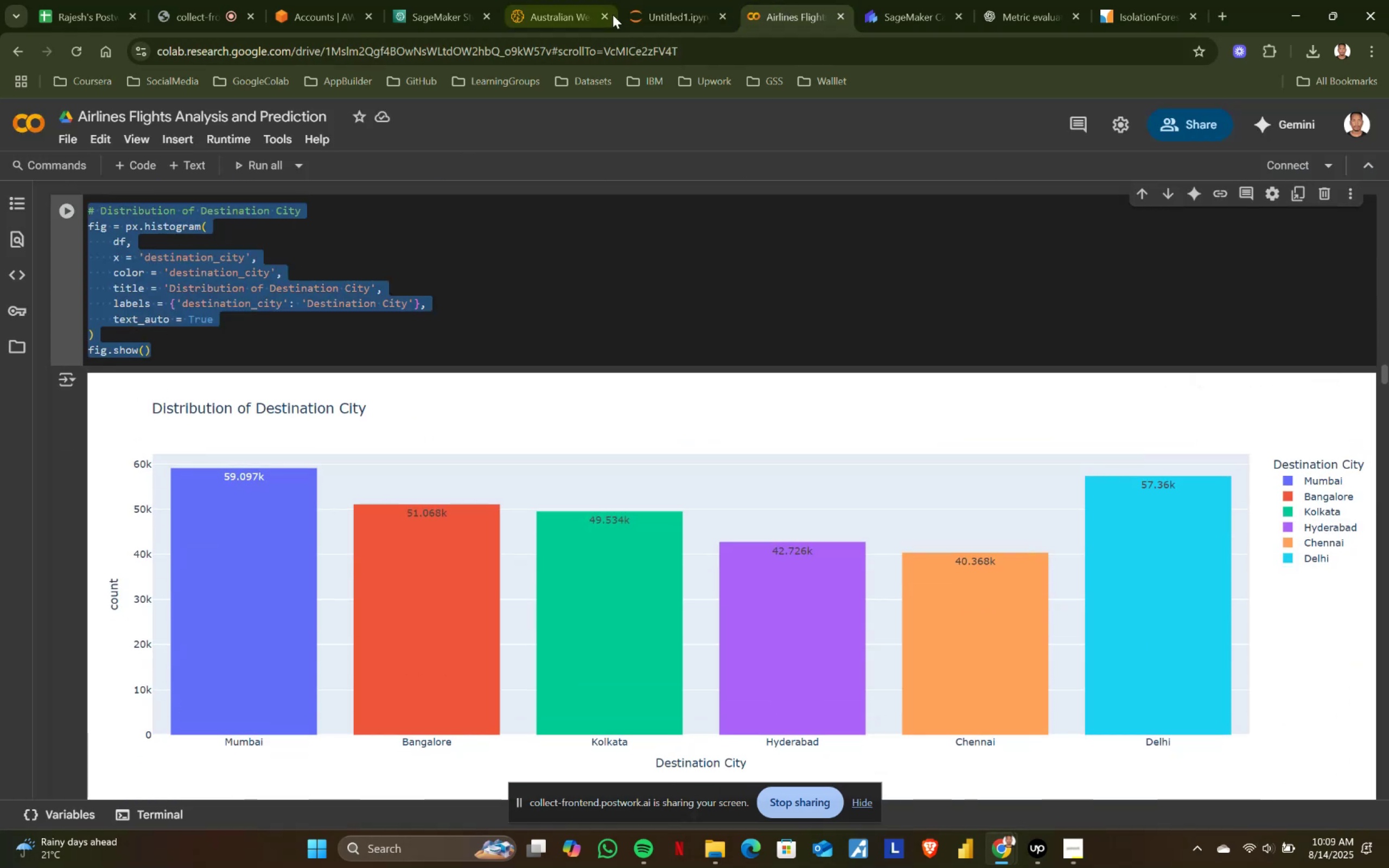 
left_click([647, 0])
 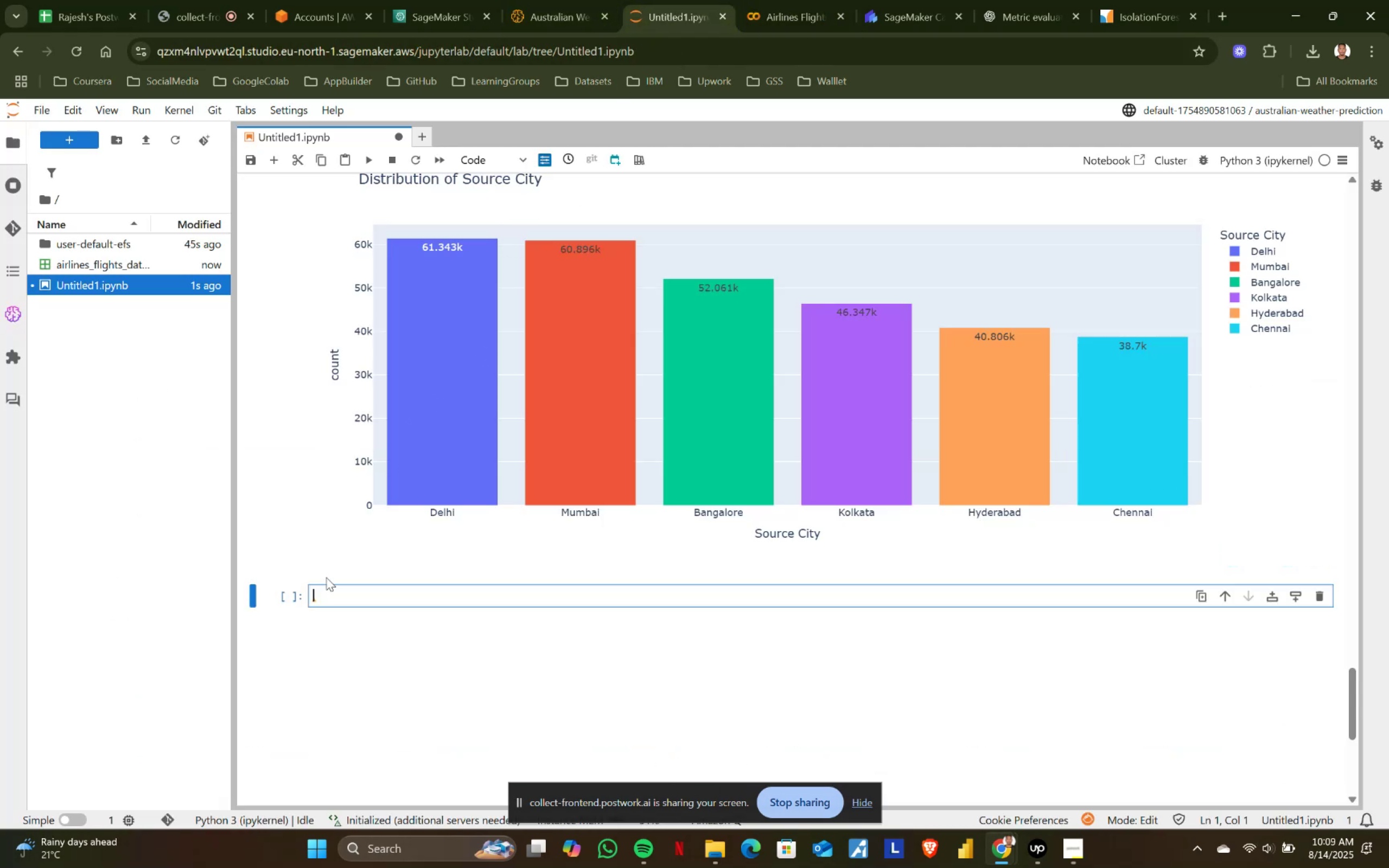 
key(Control+ControlLeft)
 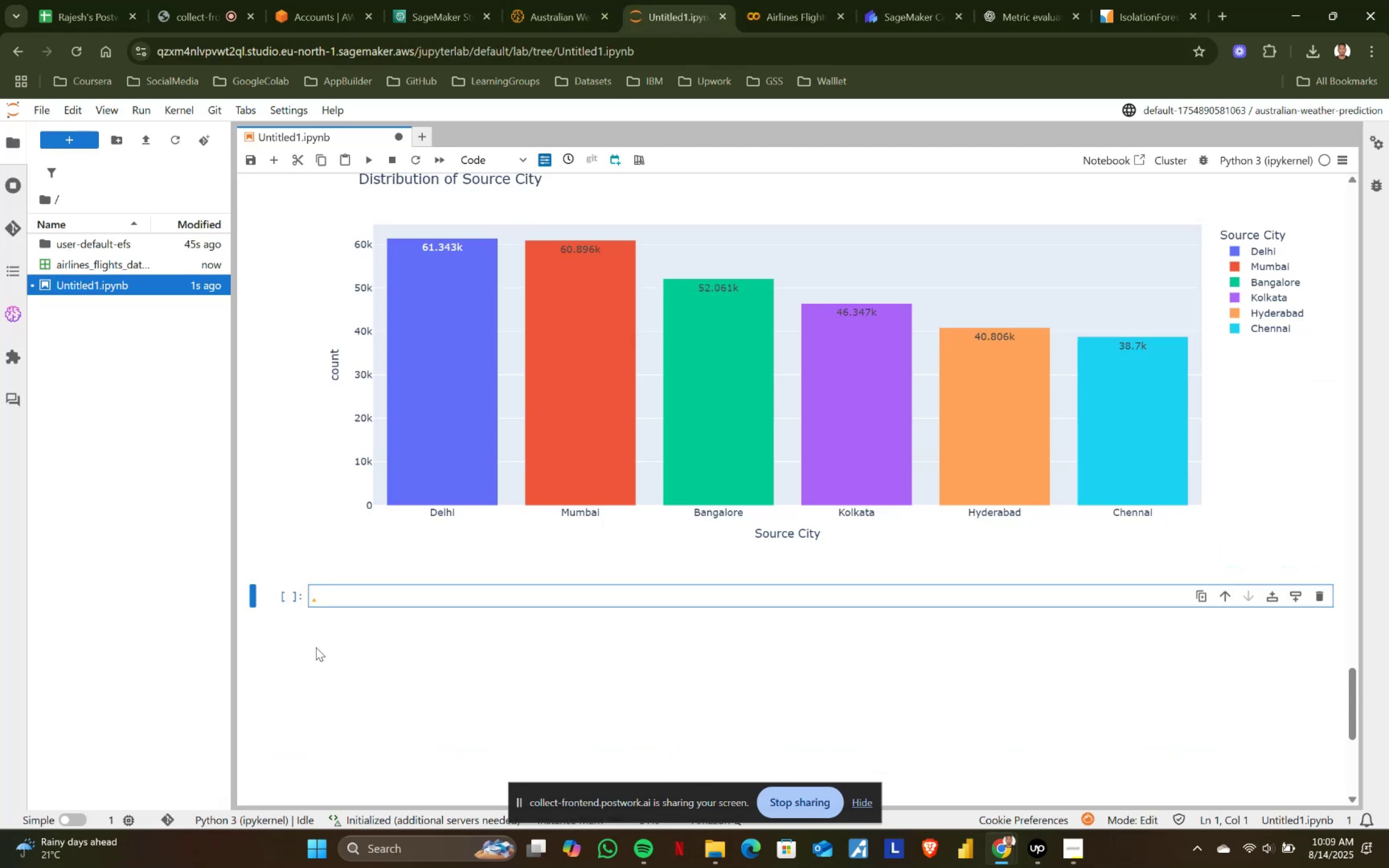 
key(Control+V)
 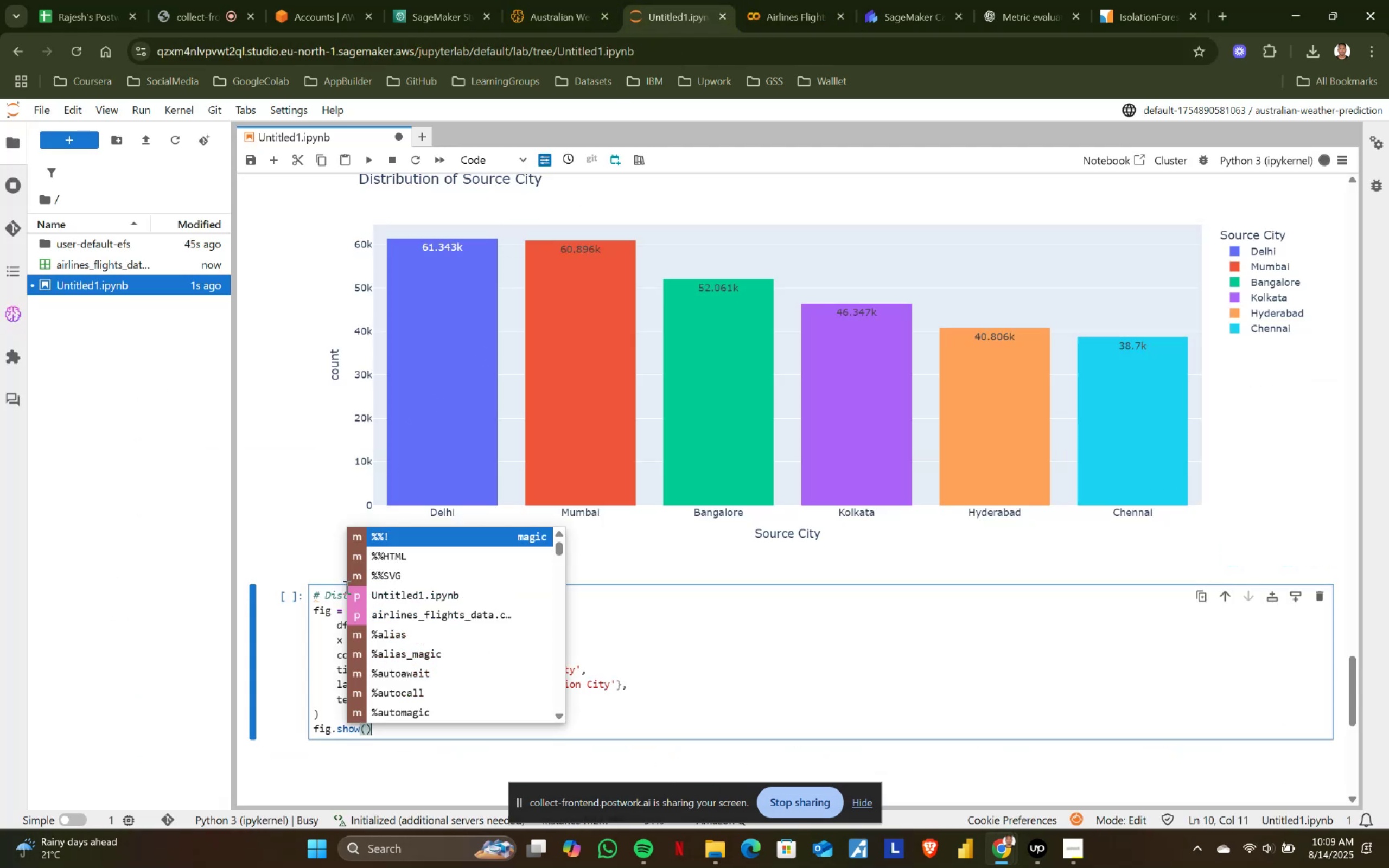 
key(Shift+ShiftRight)
 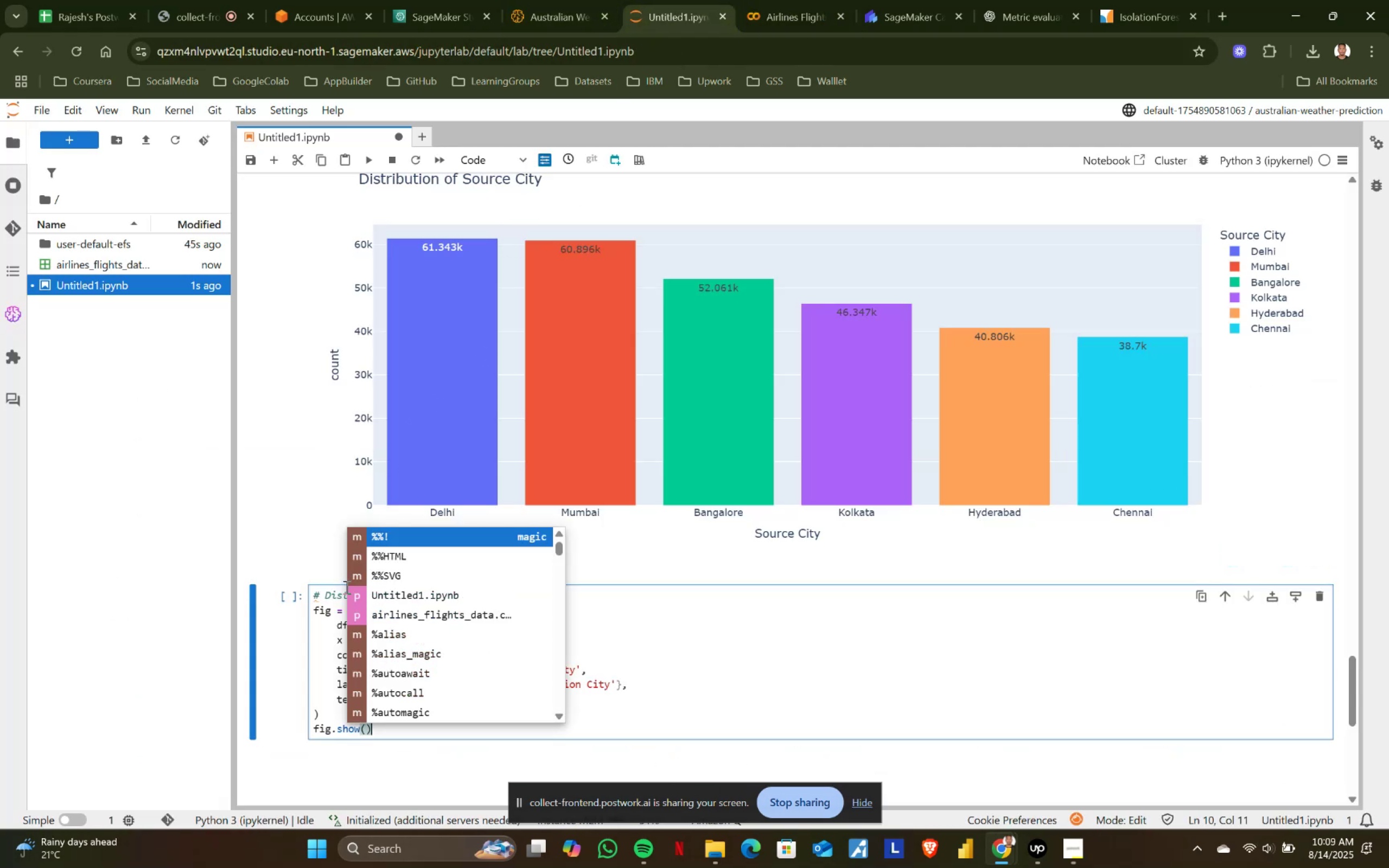 
key(Shift+Enter)
 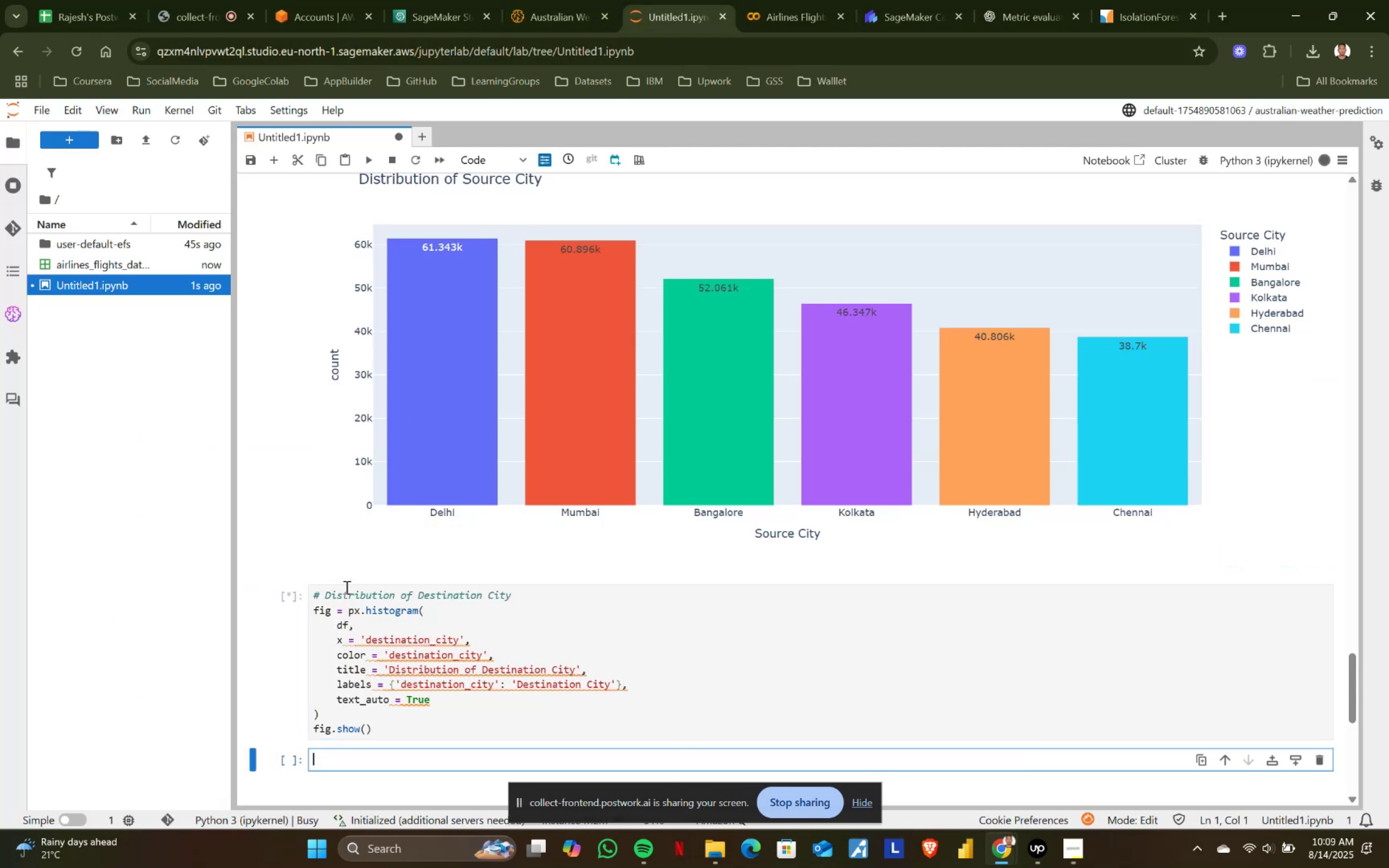 
scroll: coordinate [498, 381], scroll_direction: down, amount: 6.0
 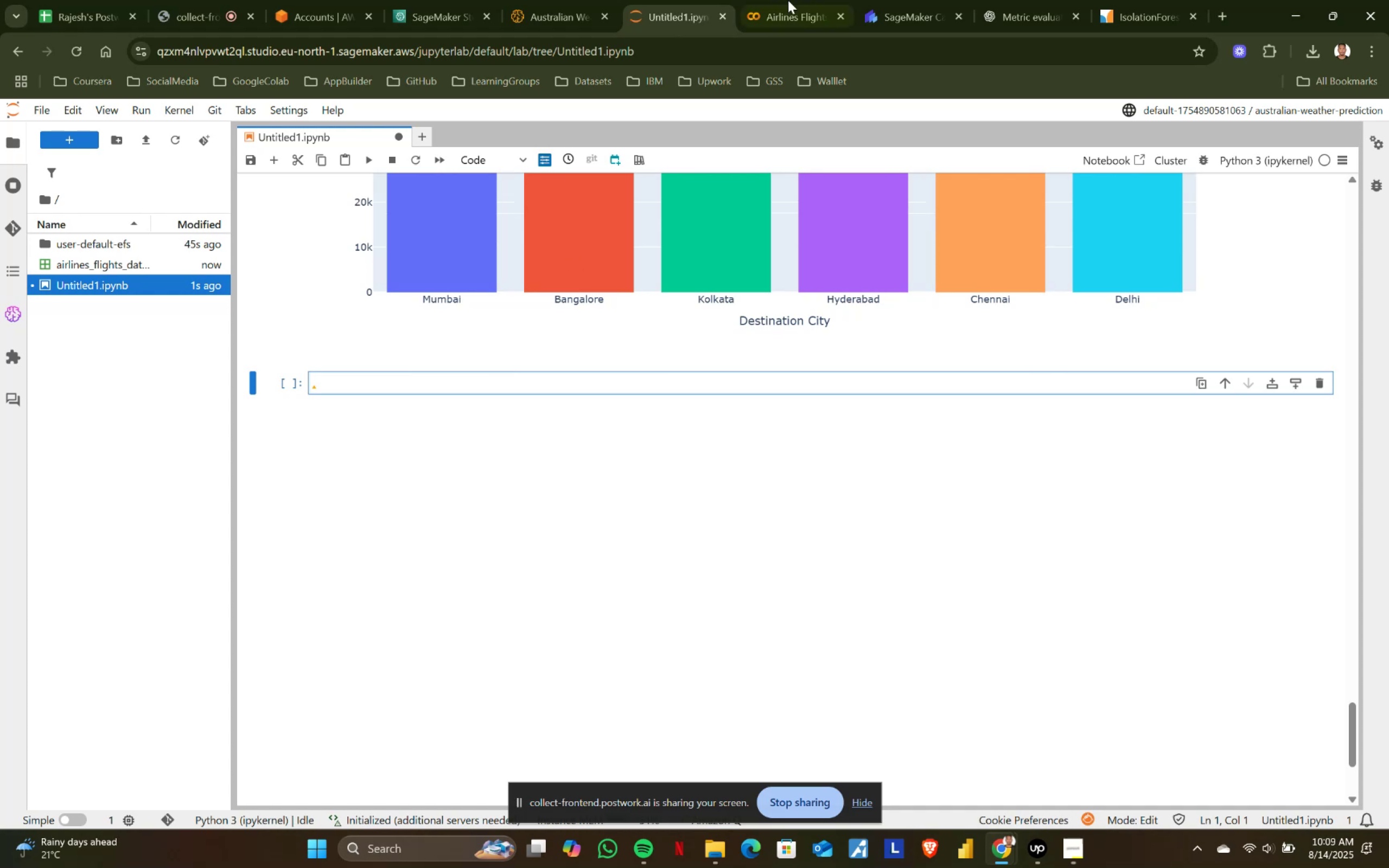 
left_click([791, 0])
 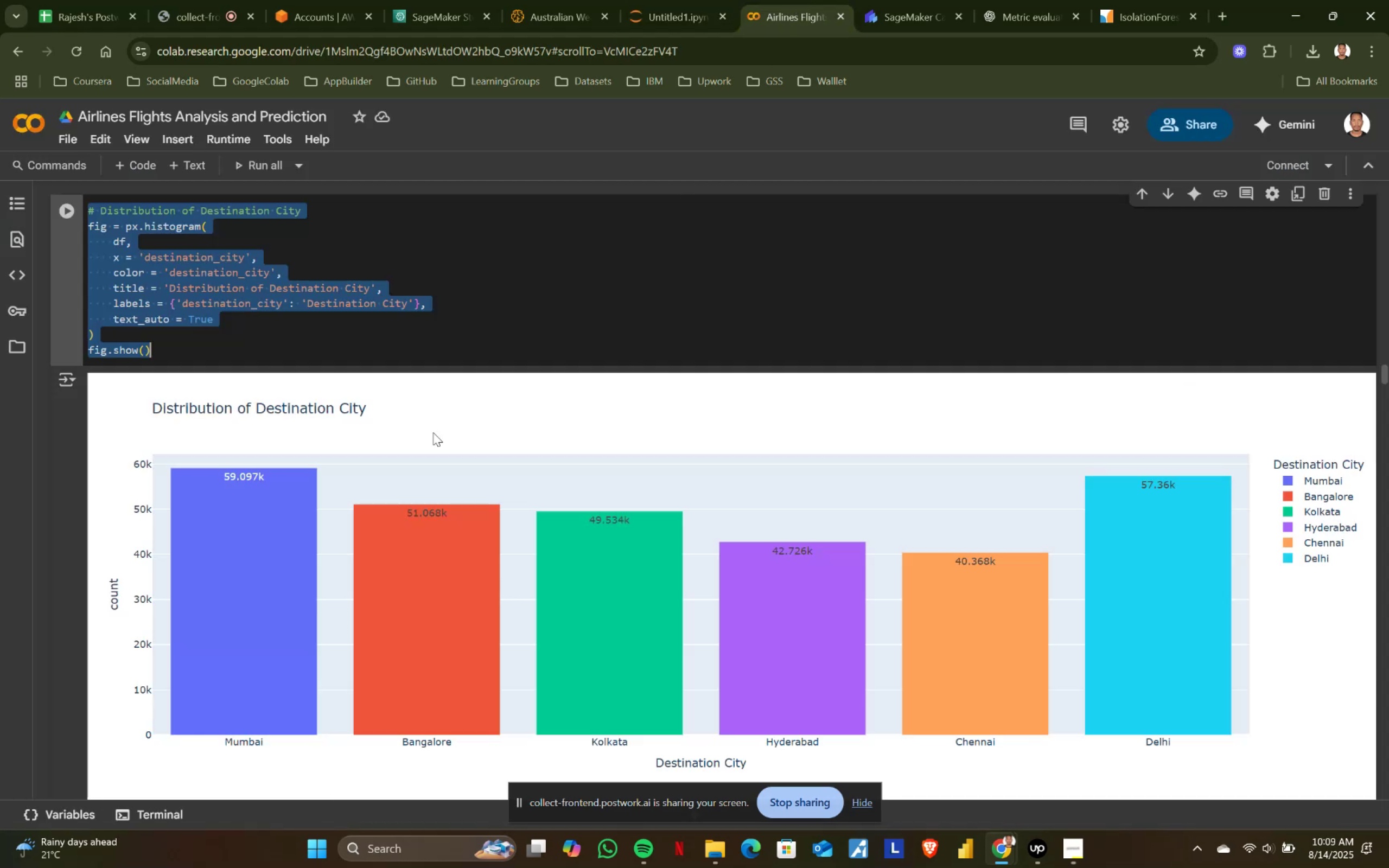 
scroll: coordinate [371, 469], scroll_direction: down, amount: 5.0
 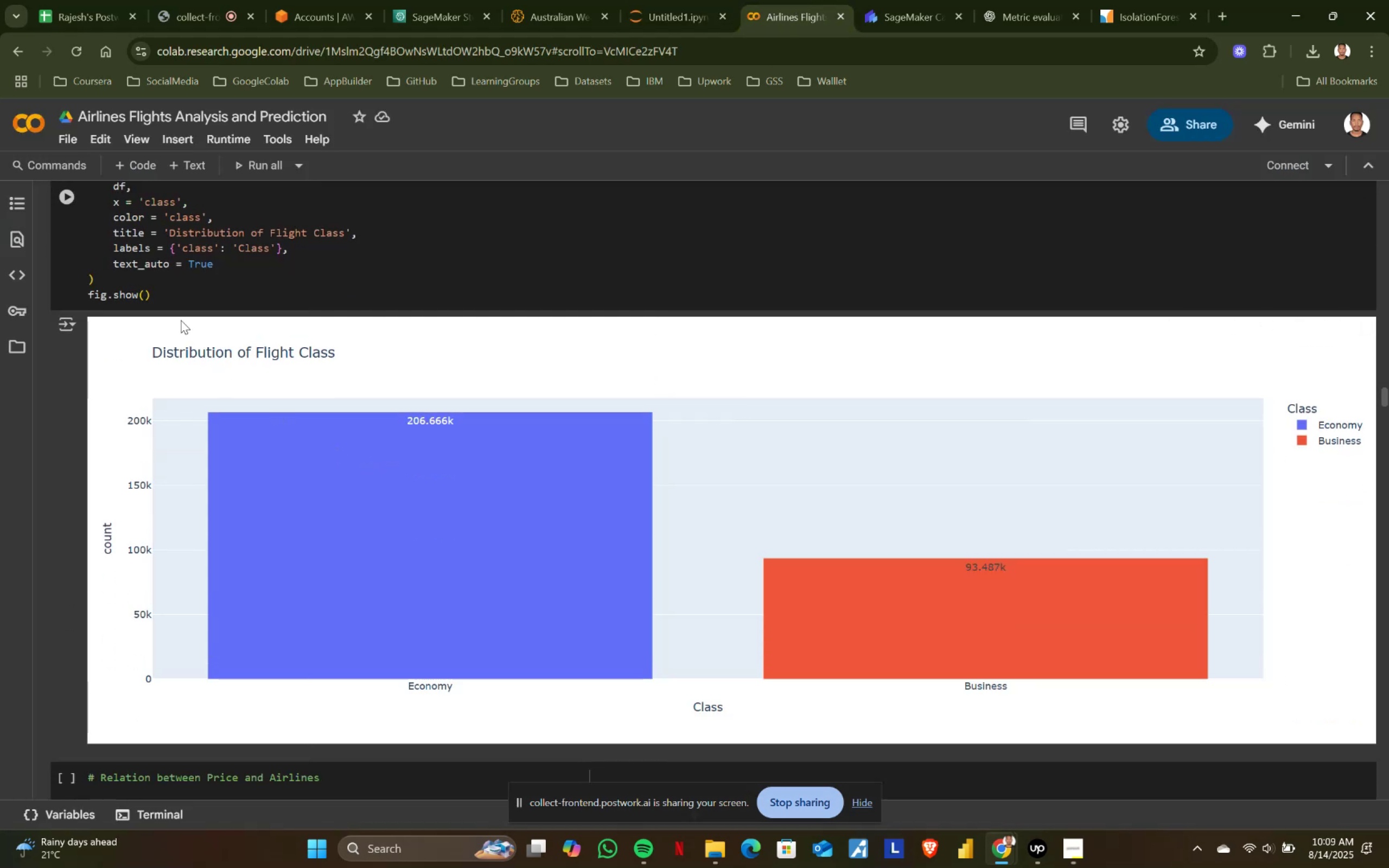 
left_click([189, 298])
 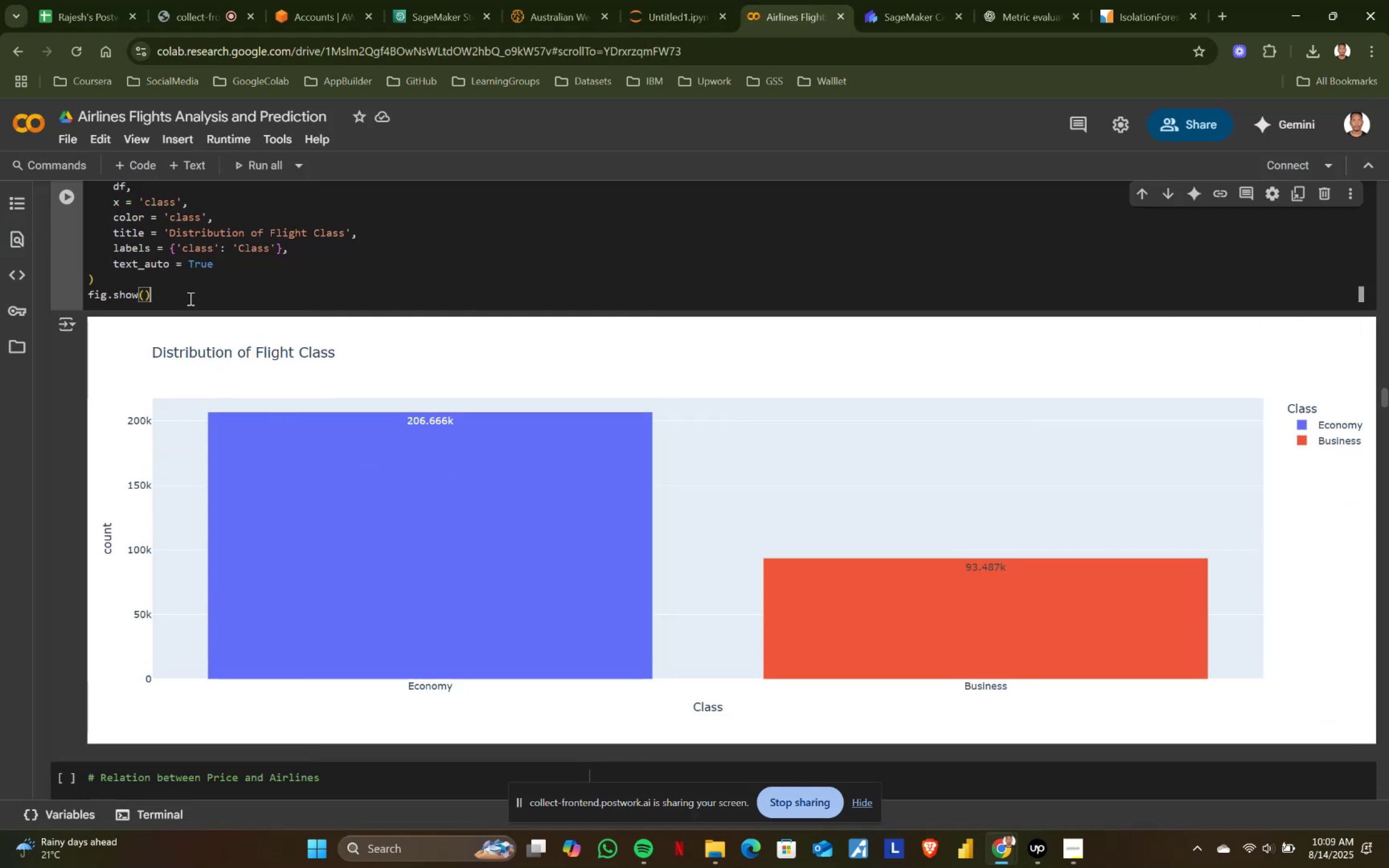 
key(Control+ControlLeft)
 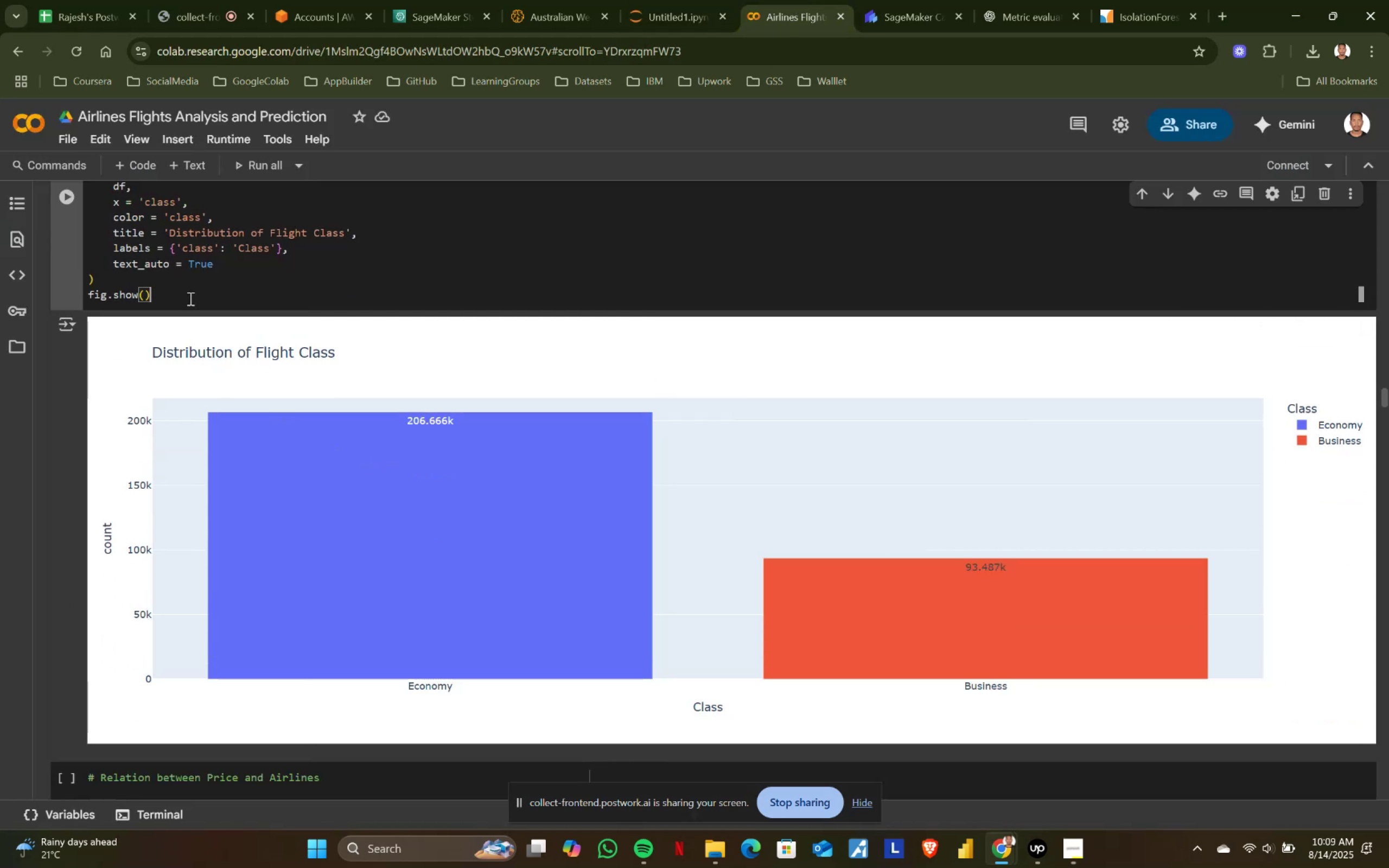 
key(Control+A)
 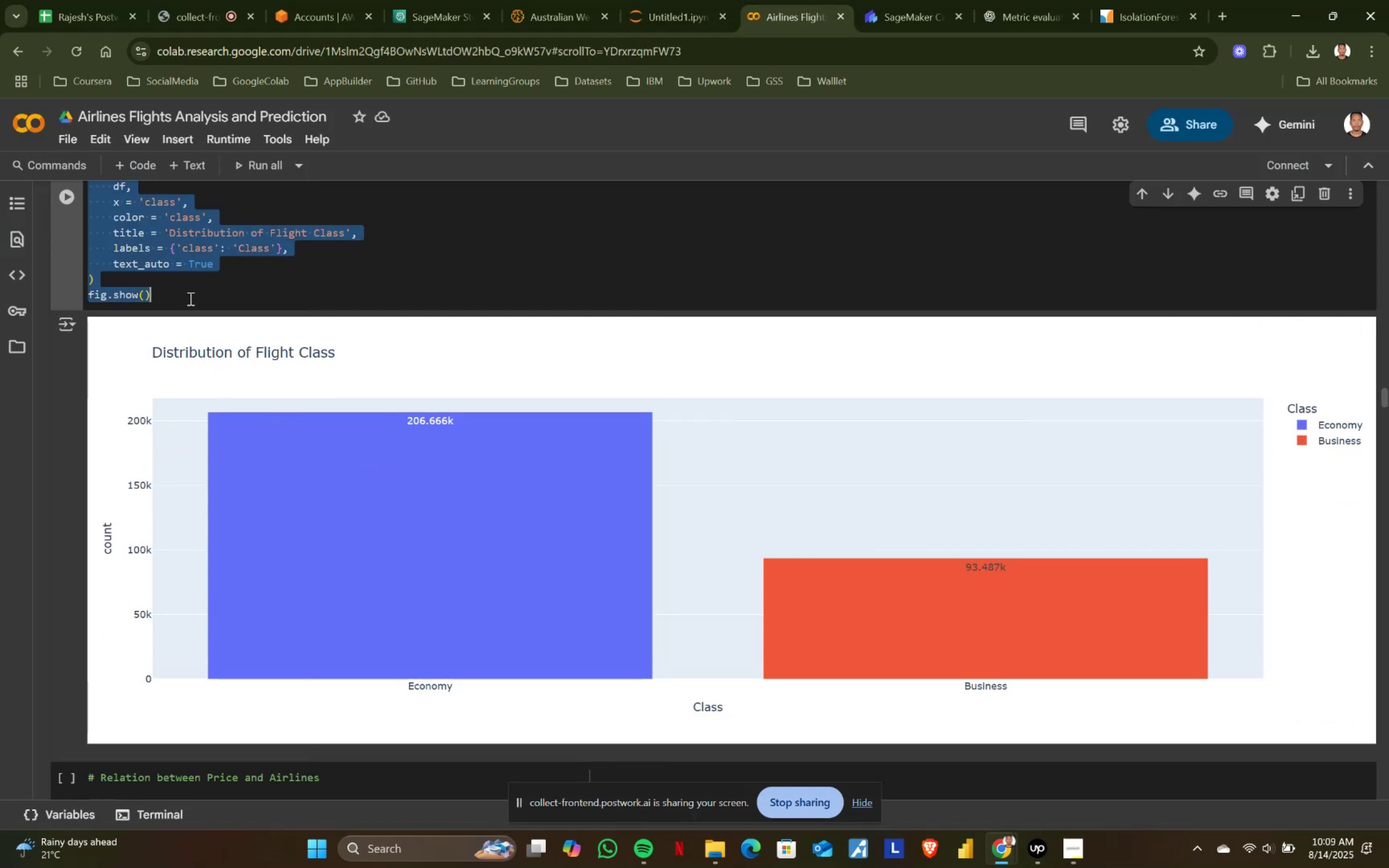 
key(Control+ControlLeft)
 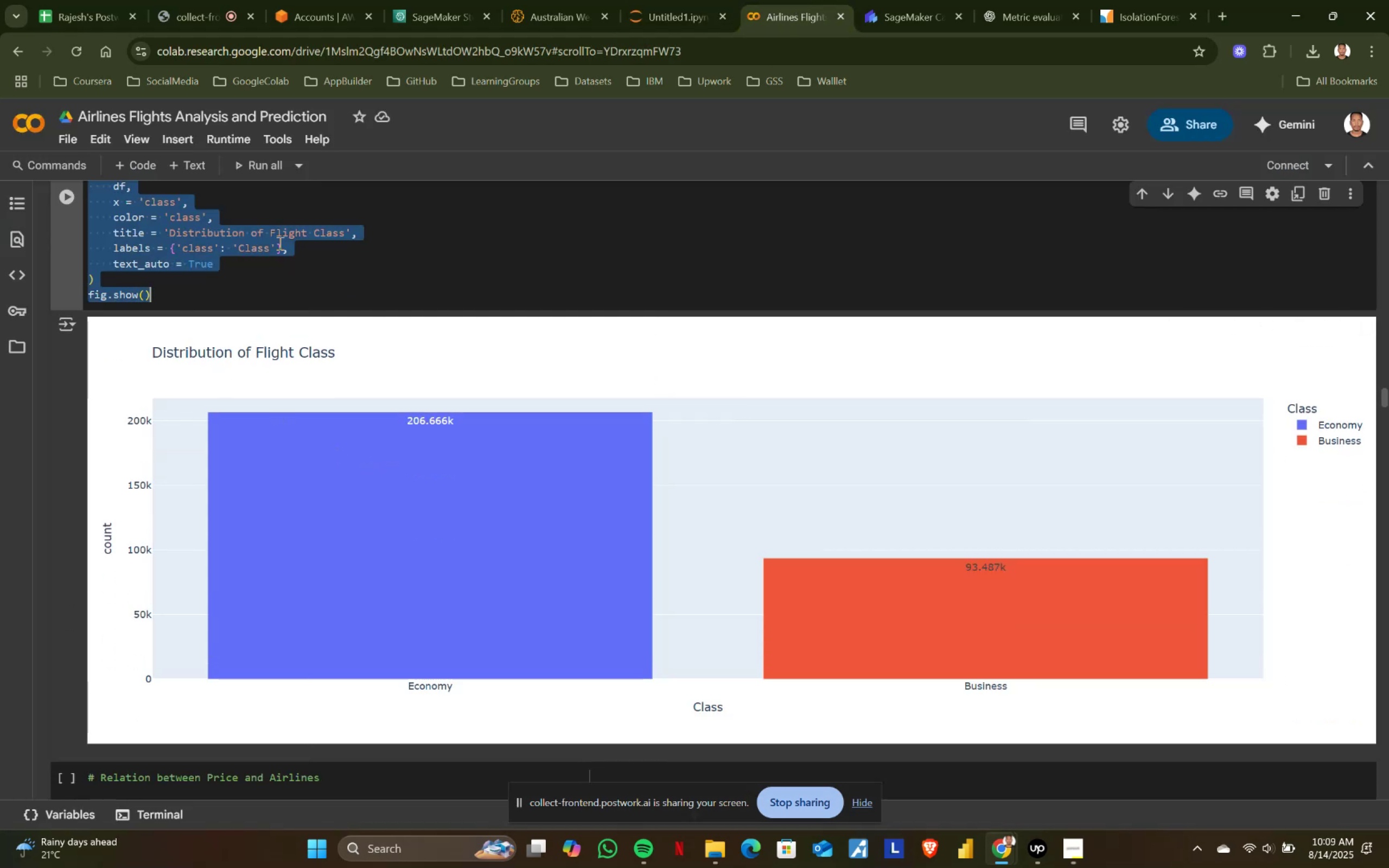 
key(Control+C)
 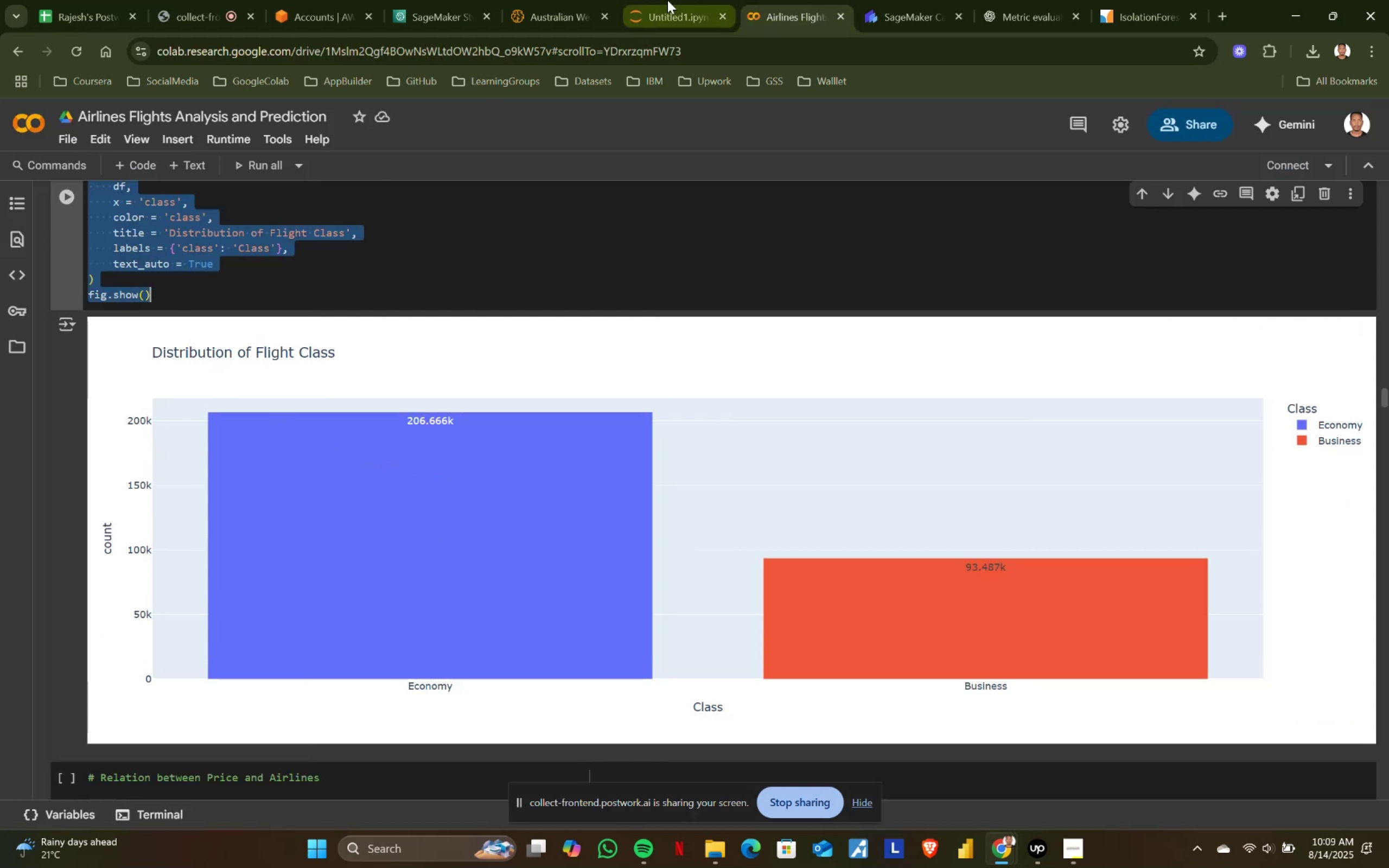 
left_click([668, 0])
 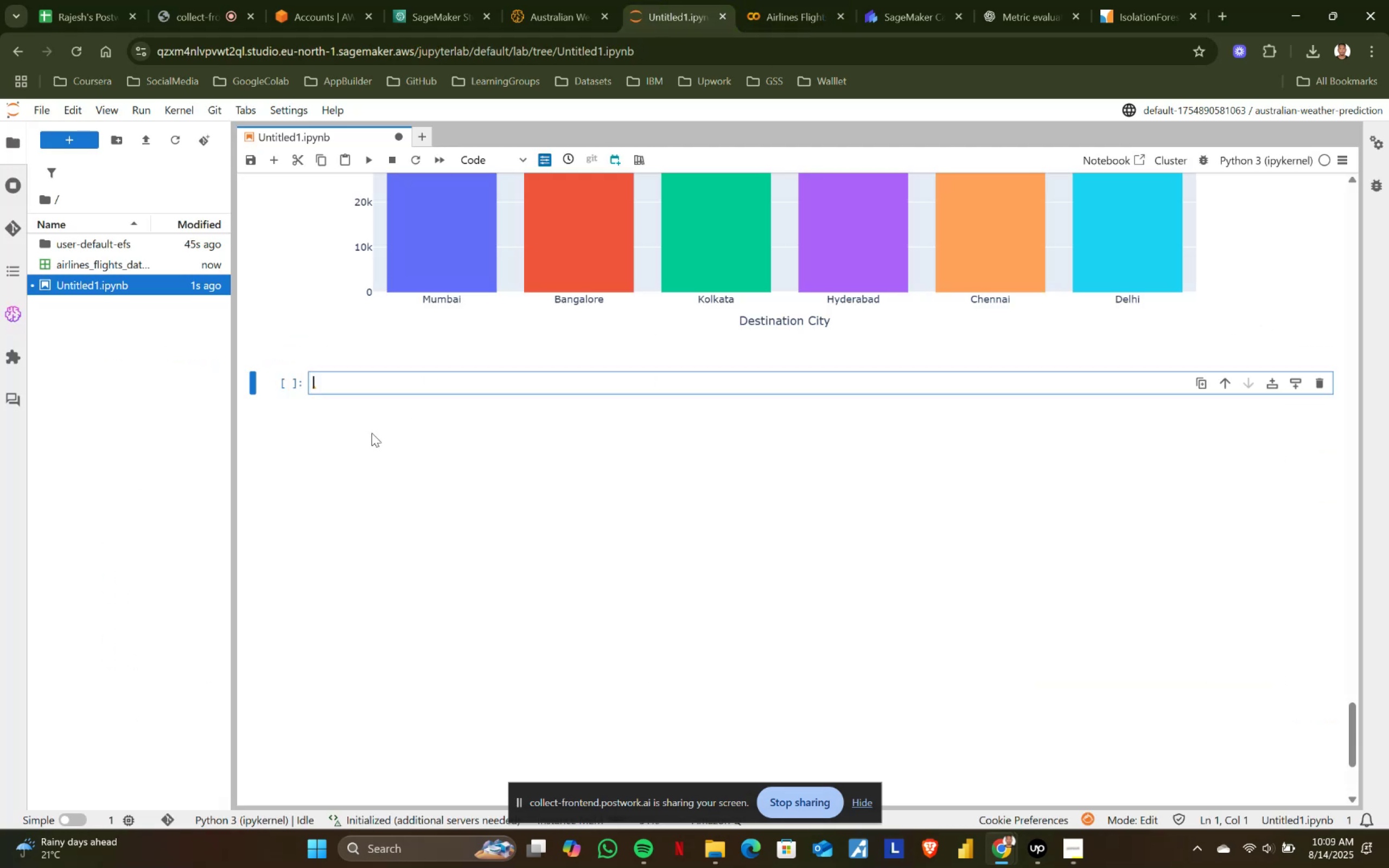 
key(Control+ControlLeft)
 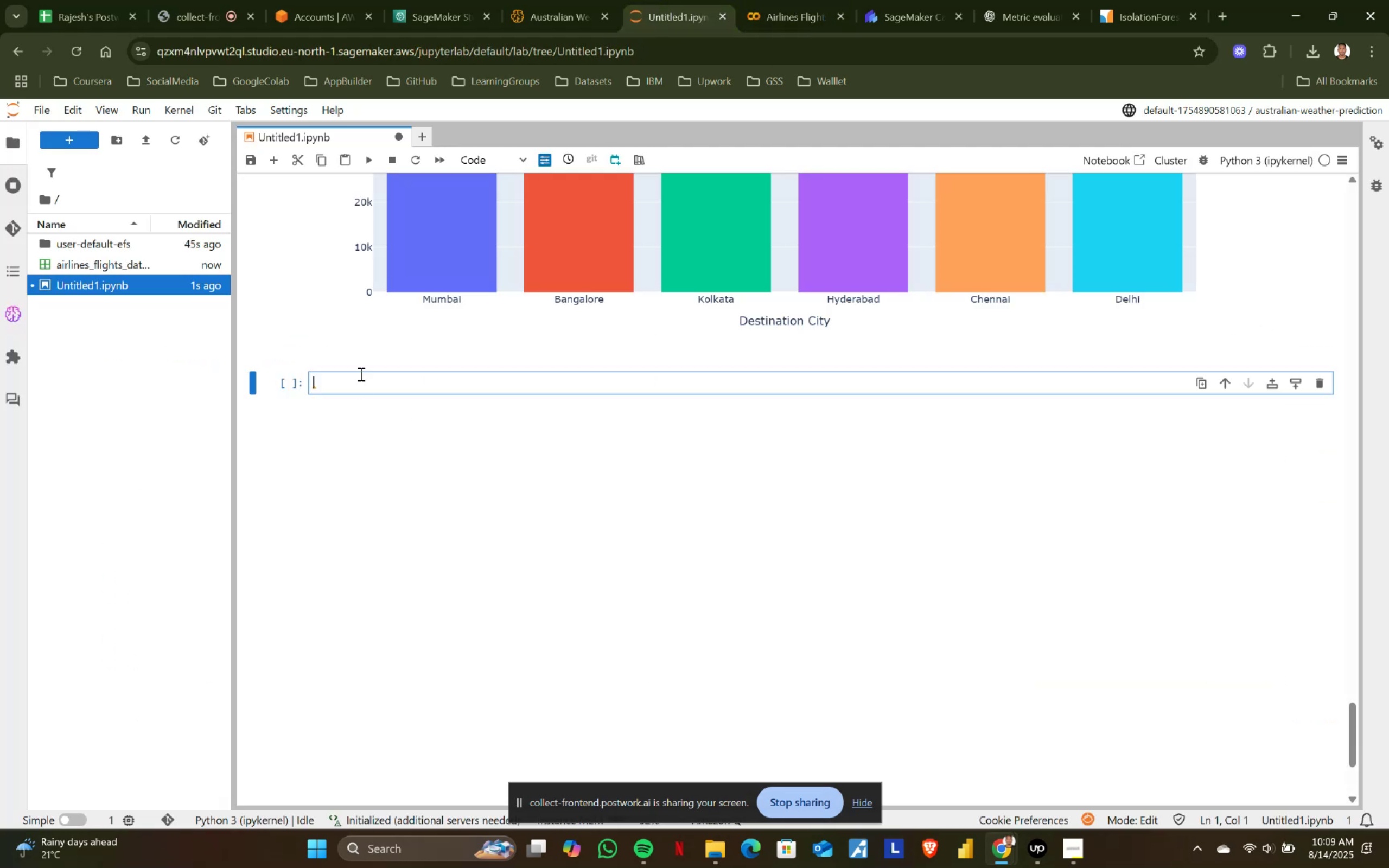 
key(Control+V)
 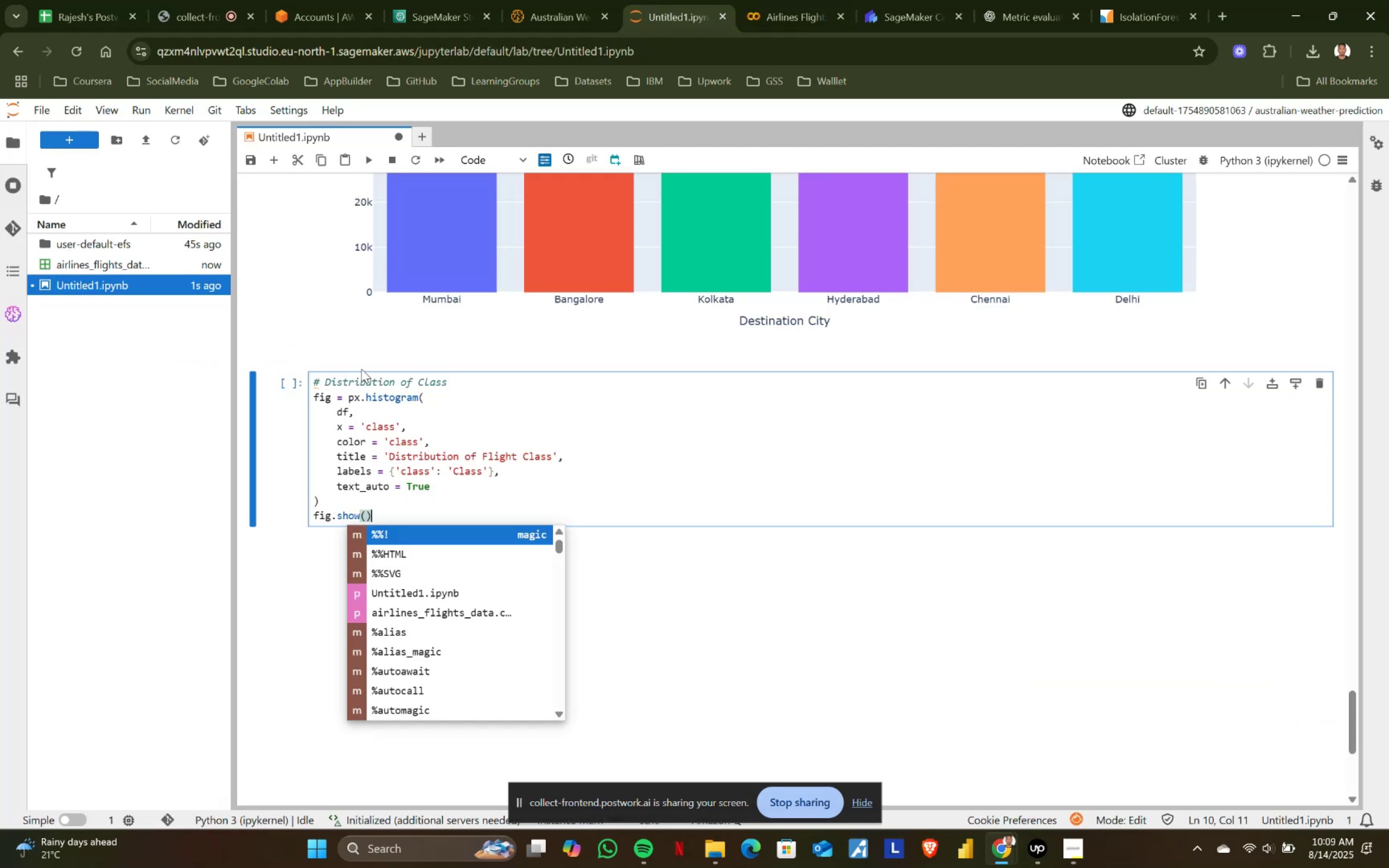 
key(Shift+ShiftRight)
 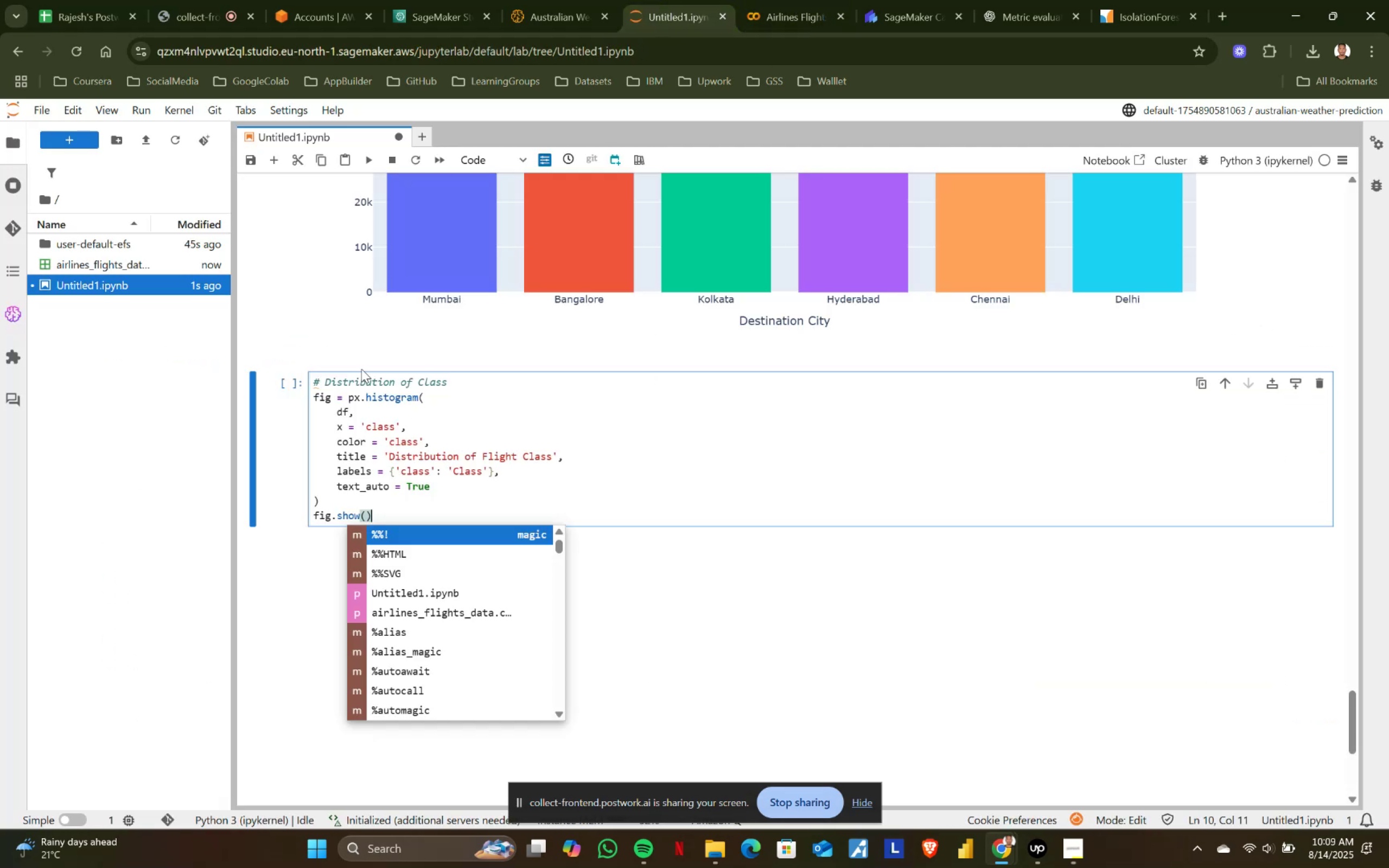 
key(Shift+Enter)
 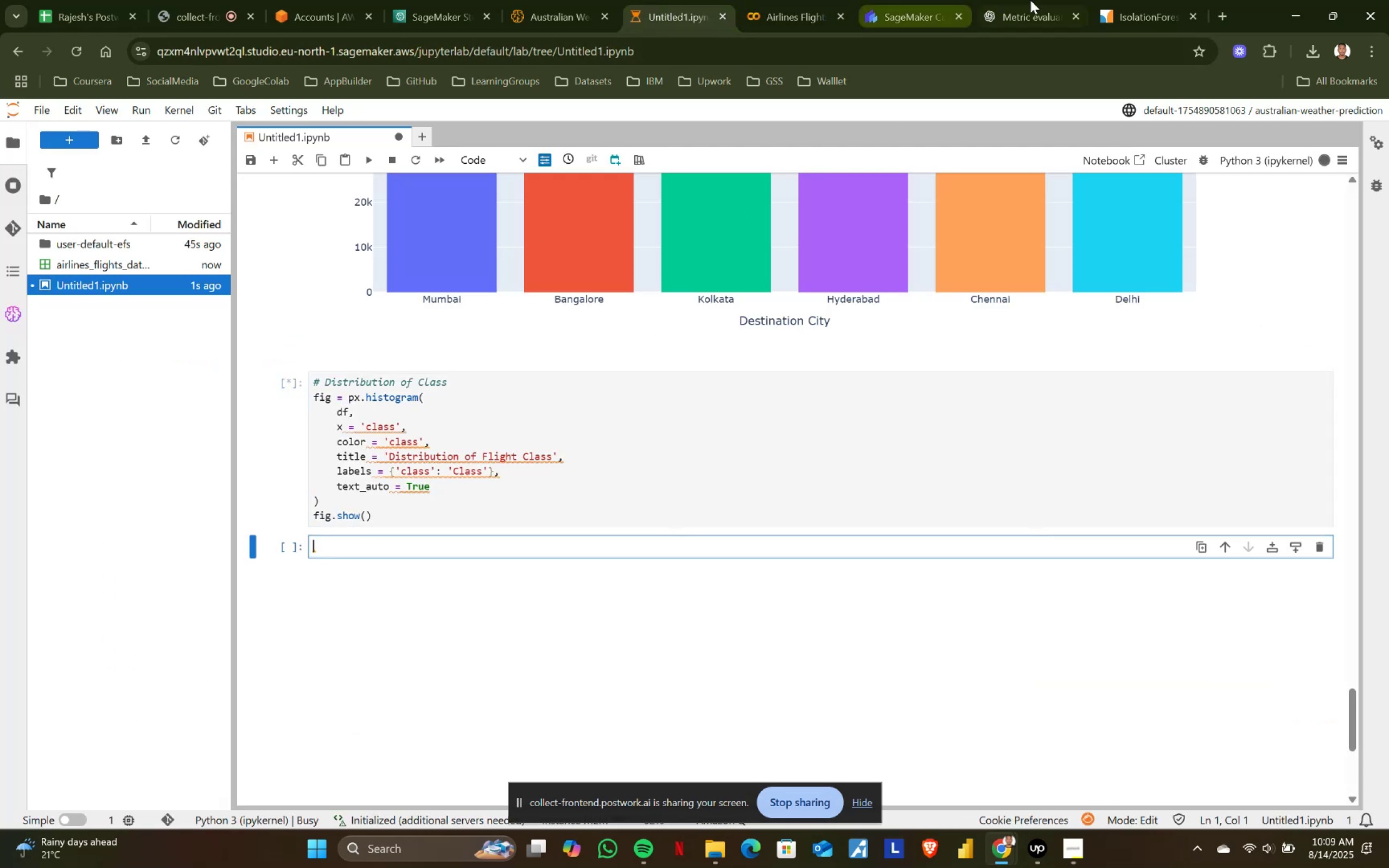 
left_click([1224, 9])
 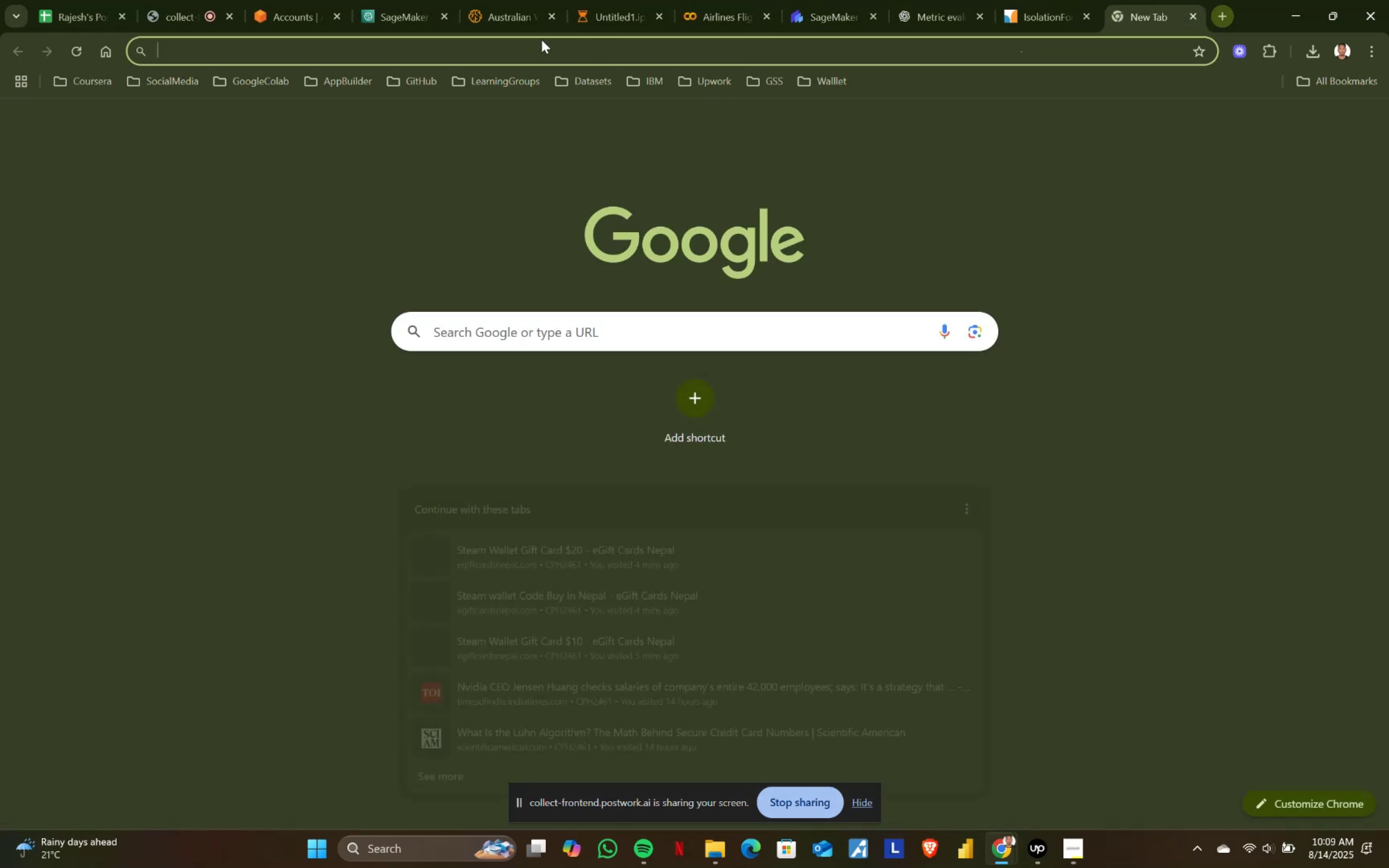 
left_click([541, 40])
 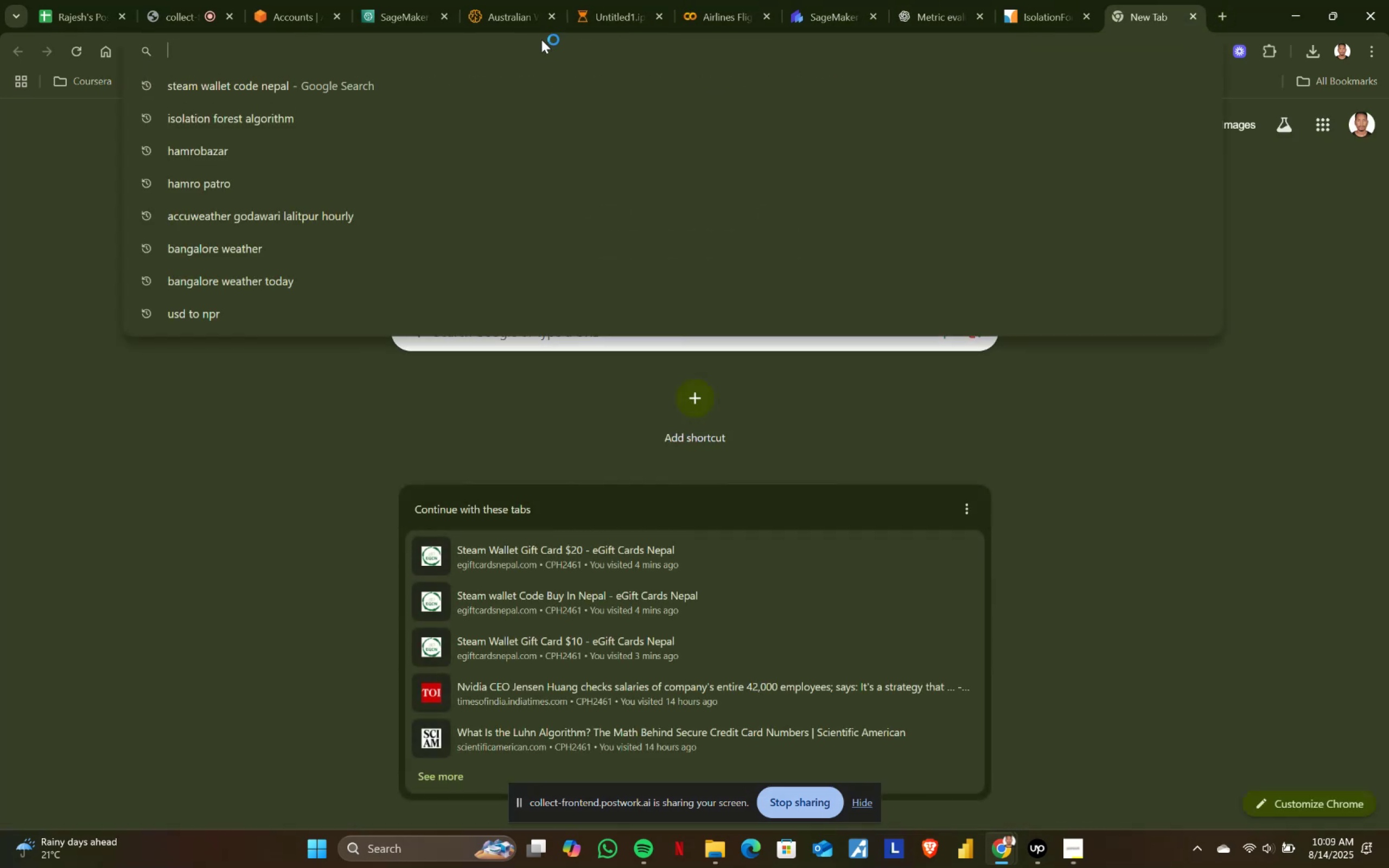 
type(kaggle)
 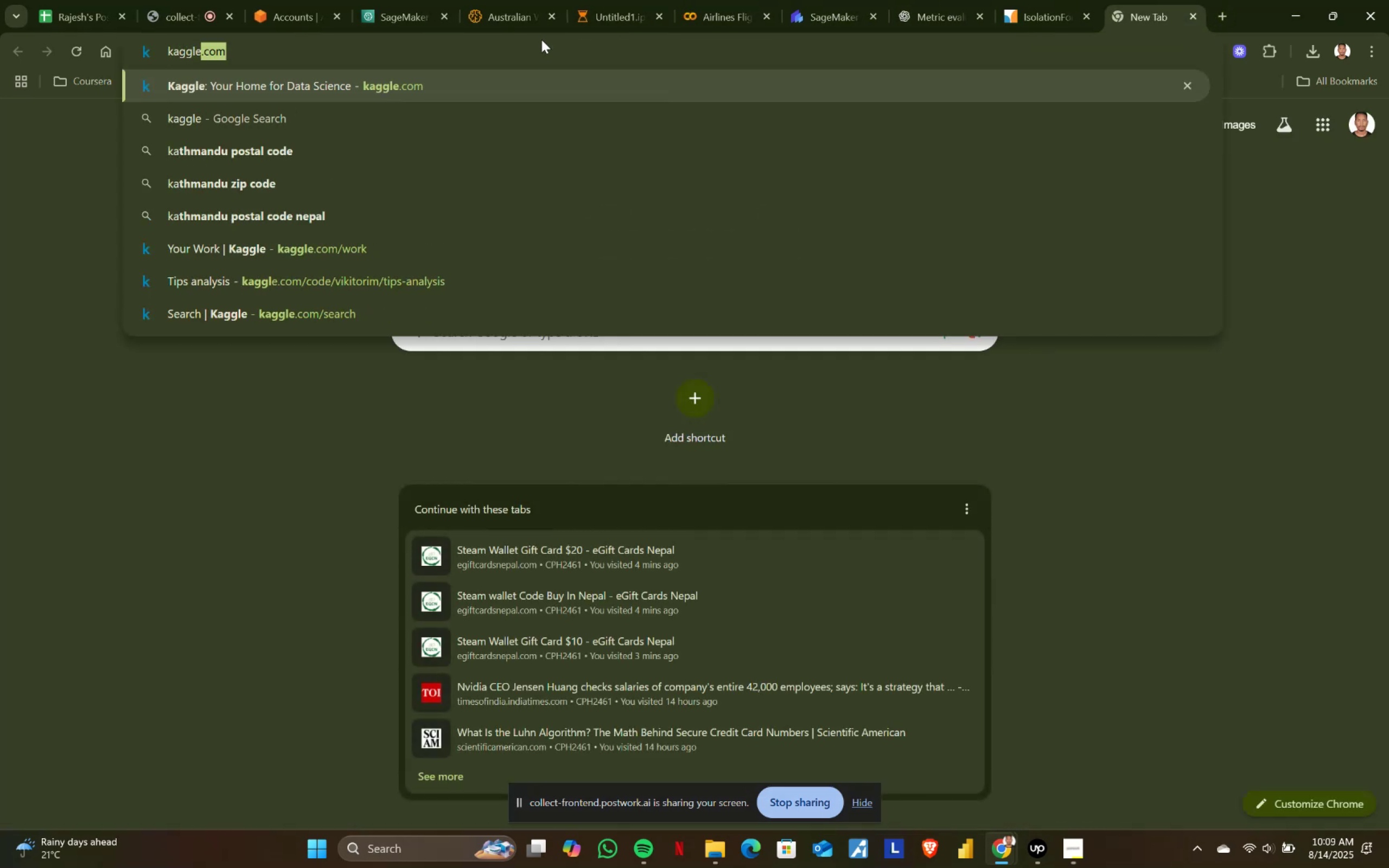 
key(Enter)
 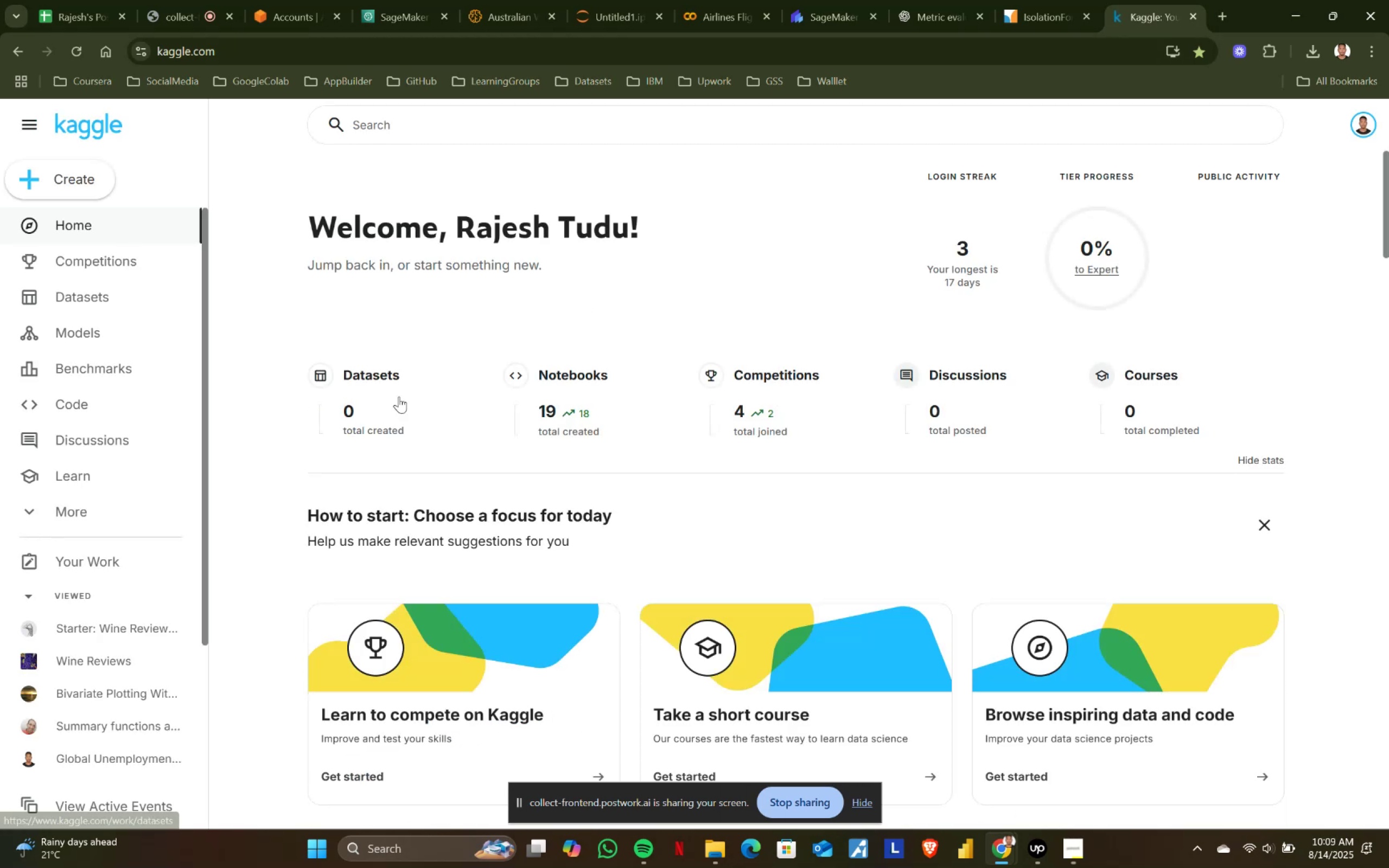 
scroll: coordinate [854, 350], scroll_direction: down, amount: 5.0
 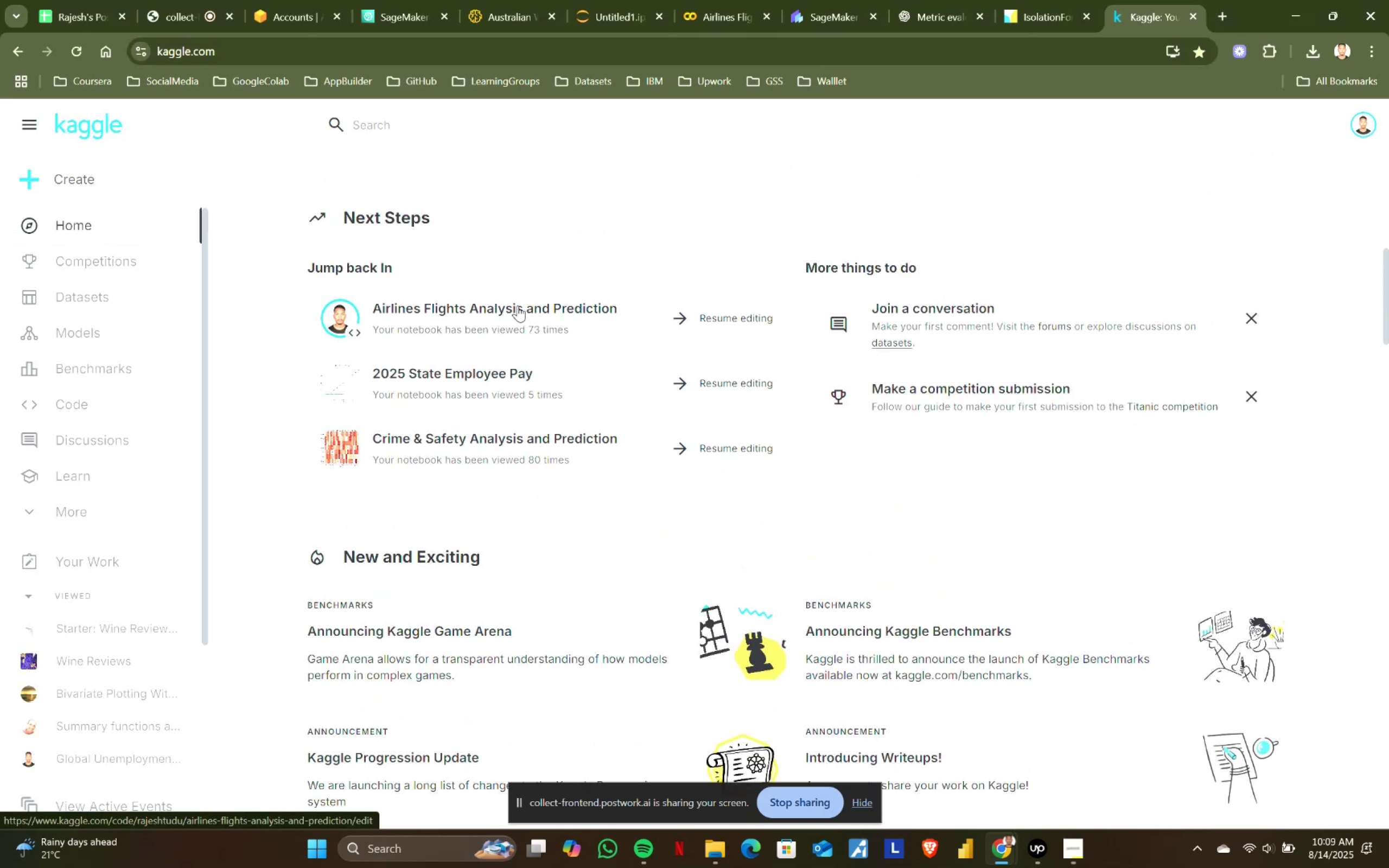 
wait(5.64)
 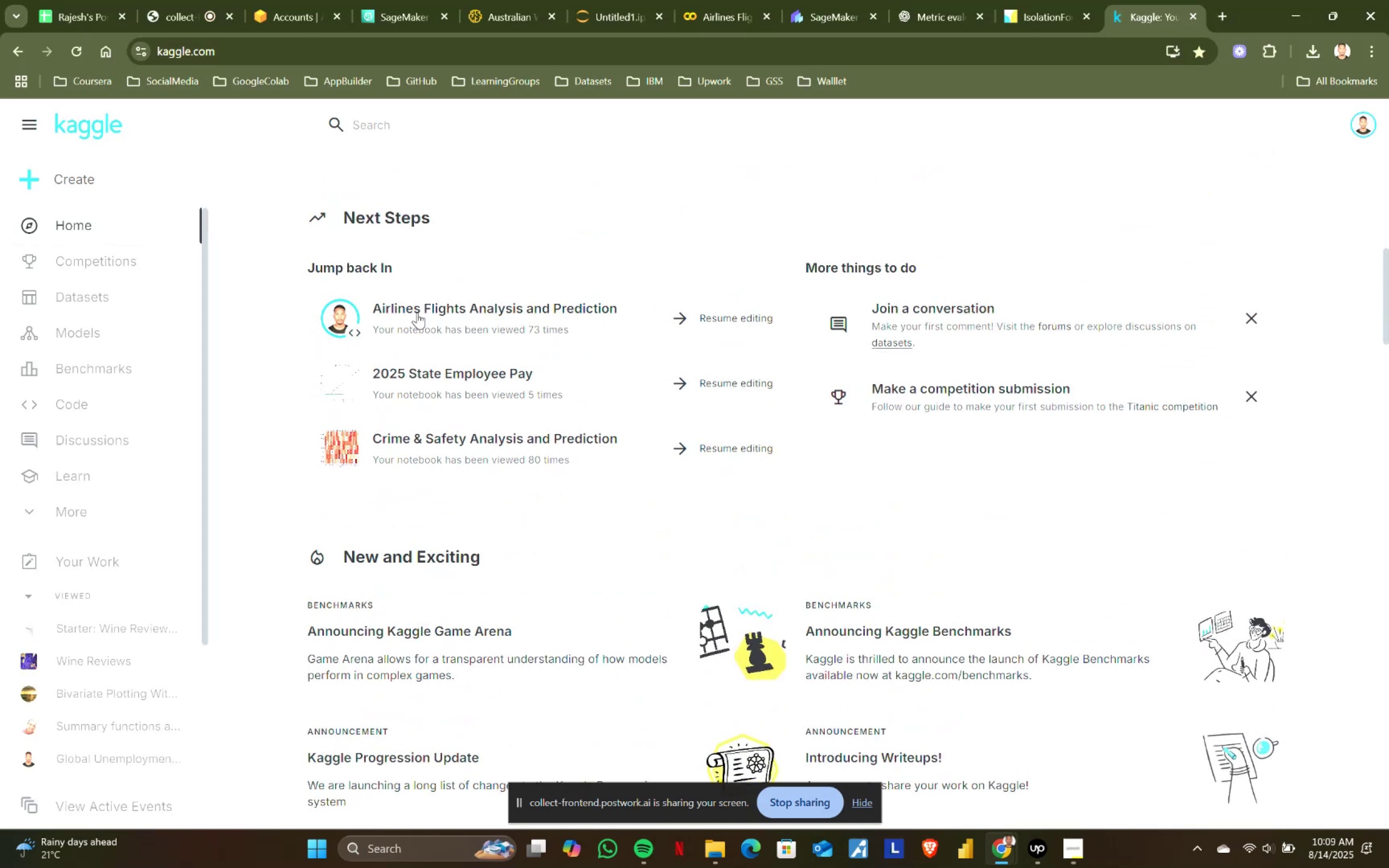 
left_click([518, 305])
 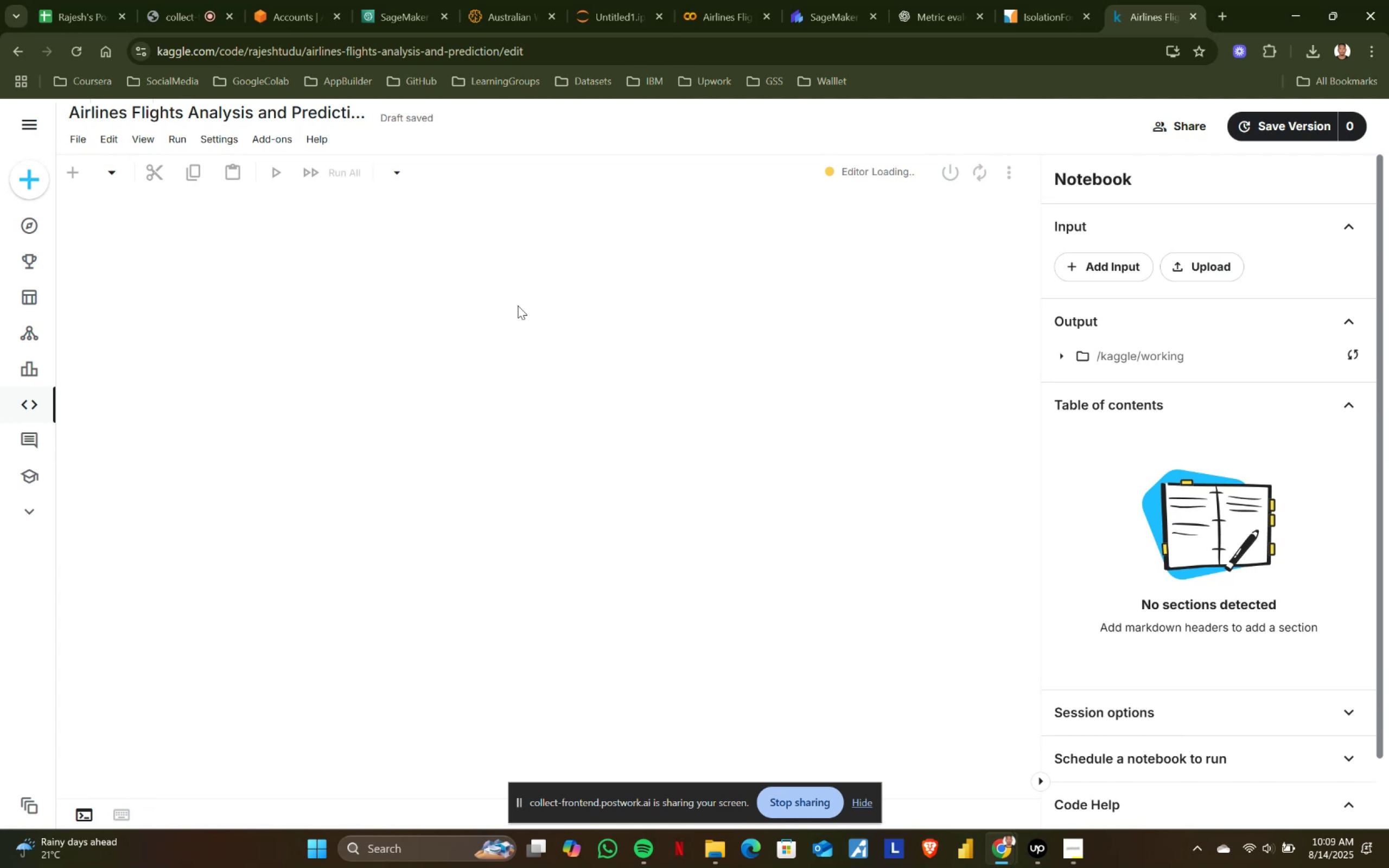 
scroll: coordinate [518, 305], scroll_direction: down, amount: 1.0
 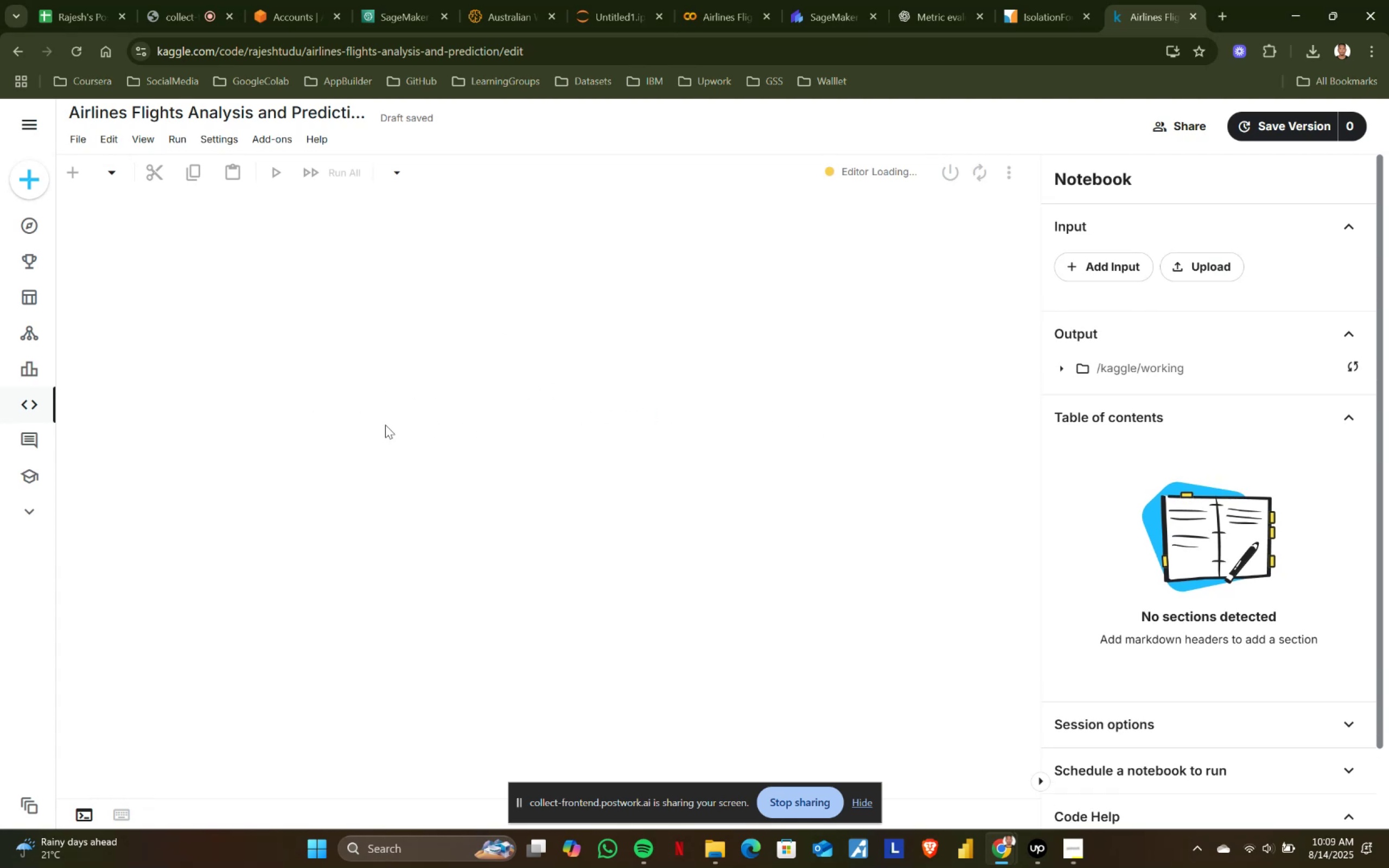 
wait(5.1)
 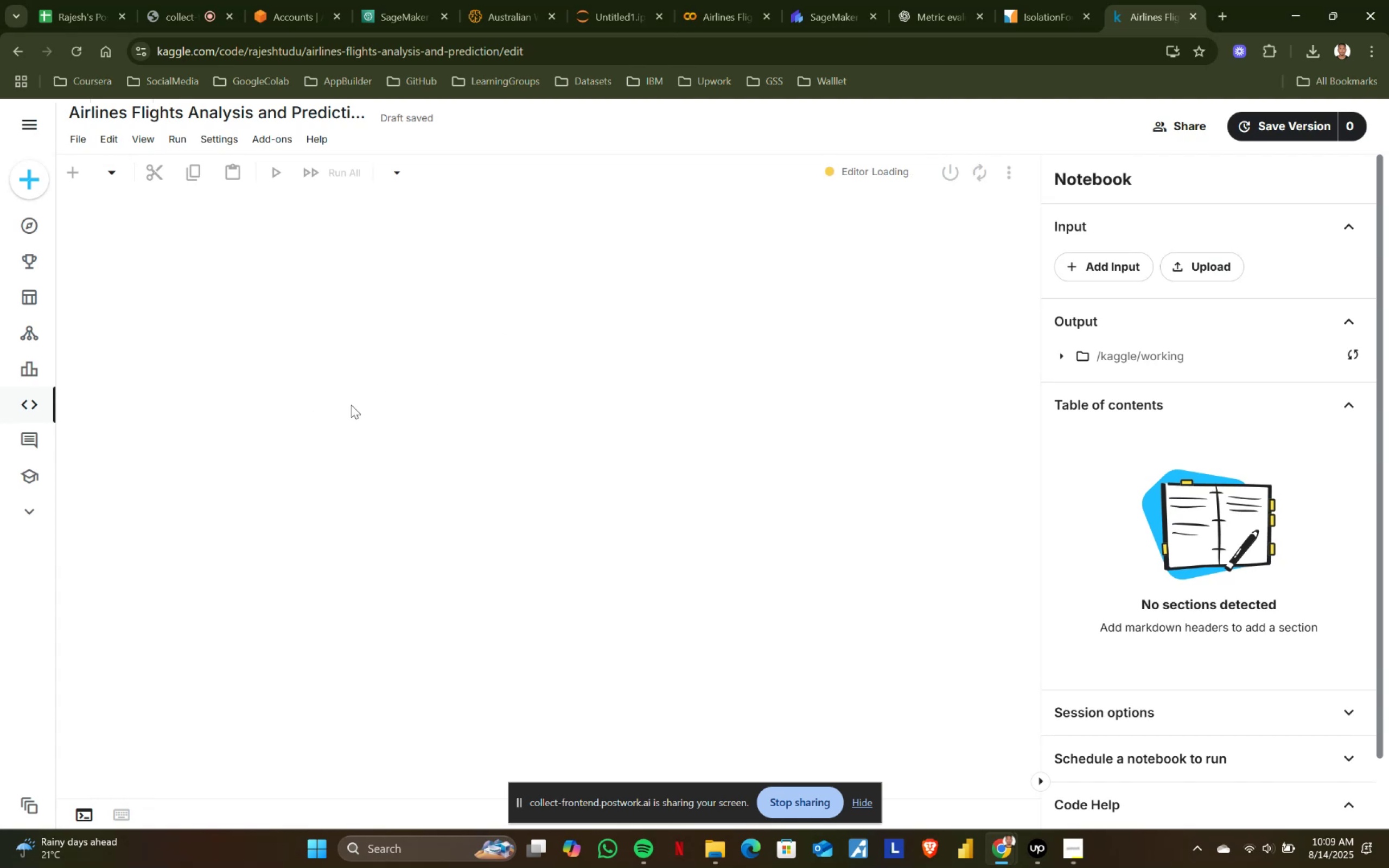 
scroll: coordinate [842, 425], scroll_direction: down, amount: 2.0
 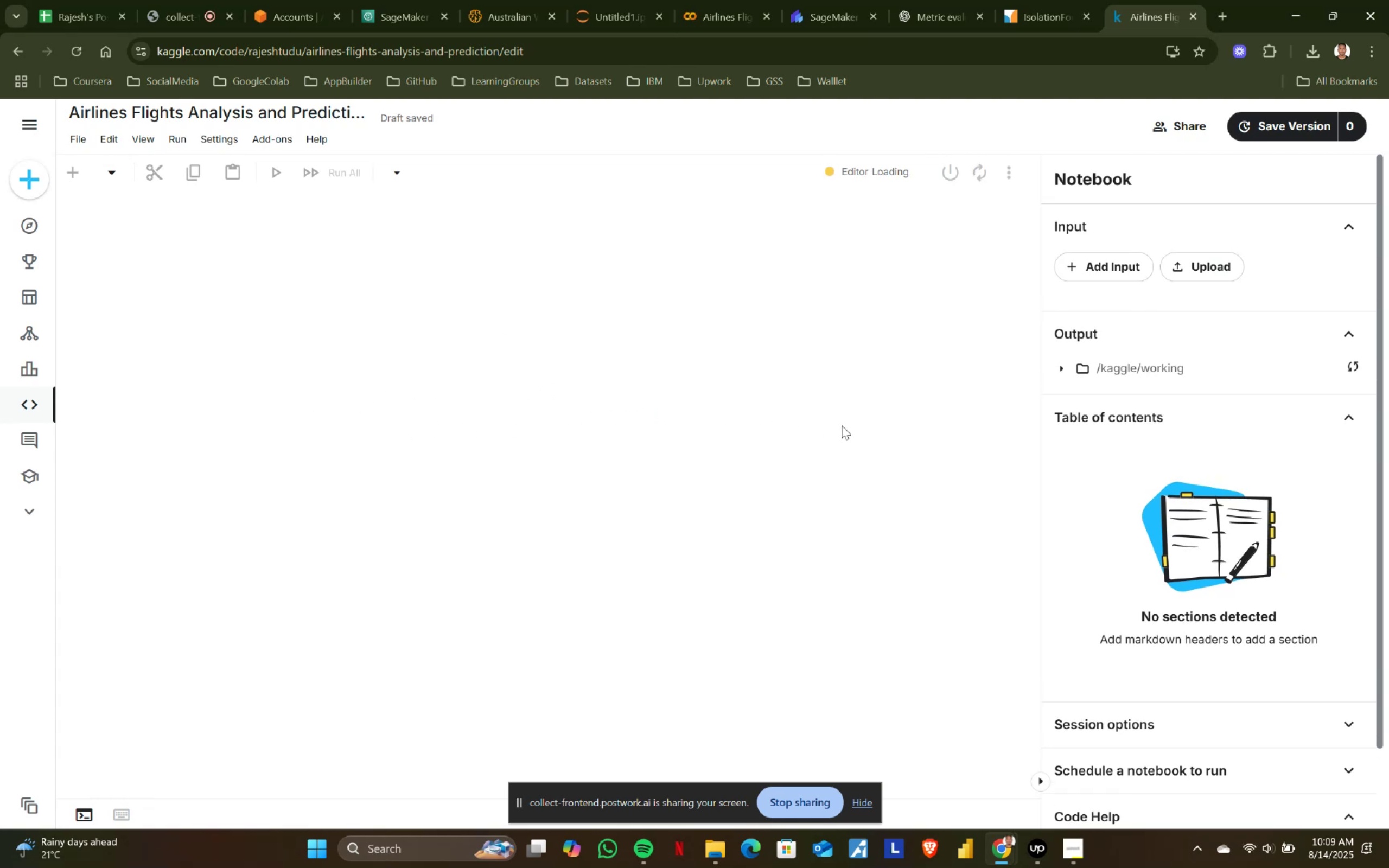 
scroll: coordinate [842, 425], scroll_direction: up, amount: 2.0
 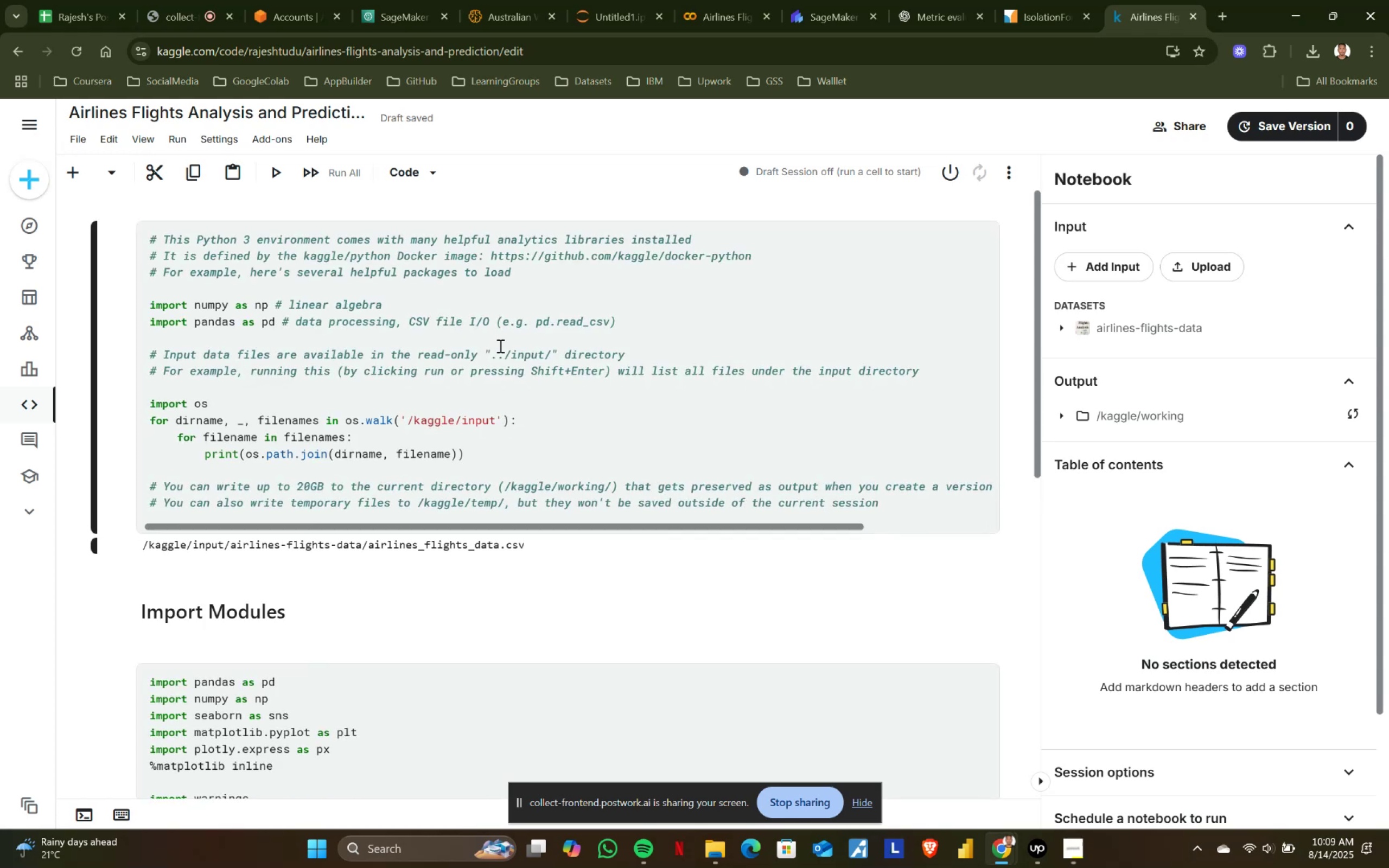 
scroll: coordinate [484, 546], scroll_direction: down, amount: 31.0
 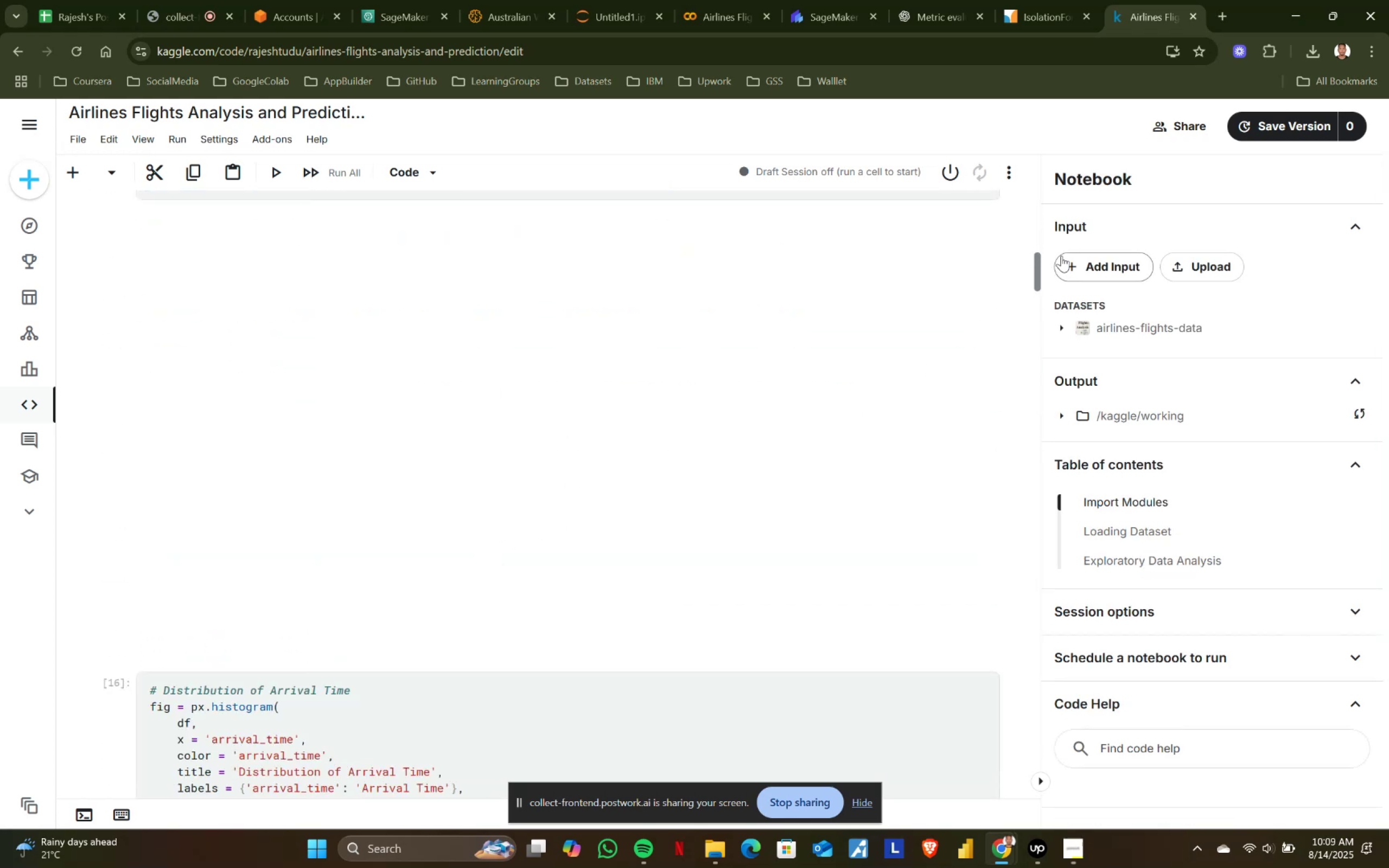 
left_click_drag(start_coordinate=[1034, 261], to_coordinate=[1045, 756])
 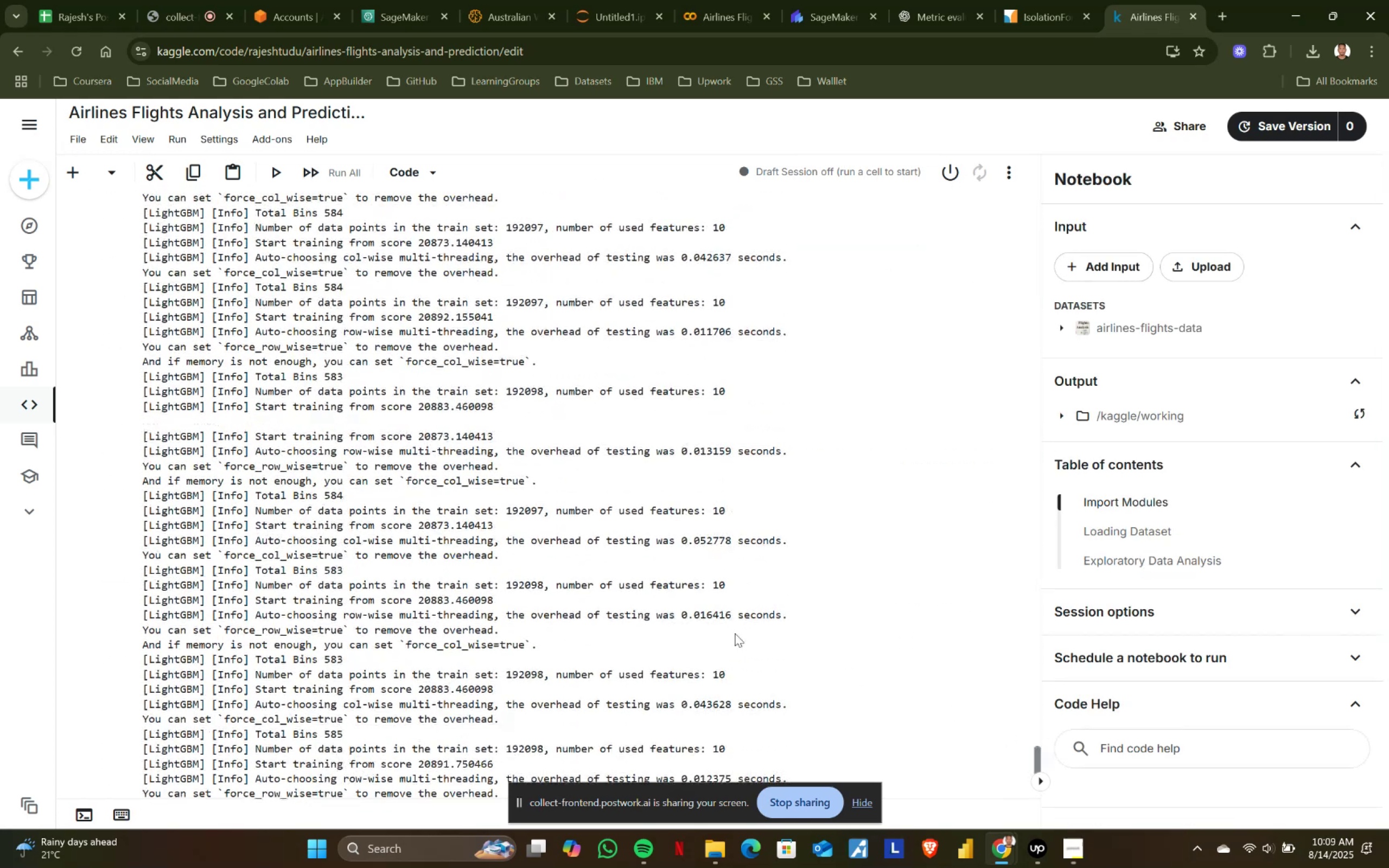 
scroll: coordinate [579, 546], scroll_direction: down, amount: 2.0
 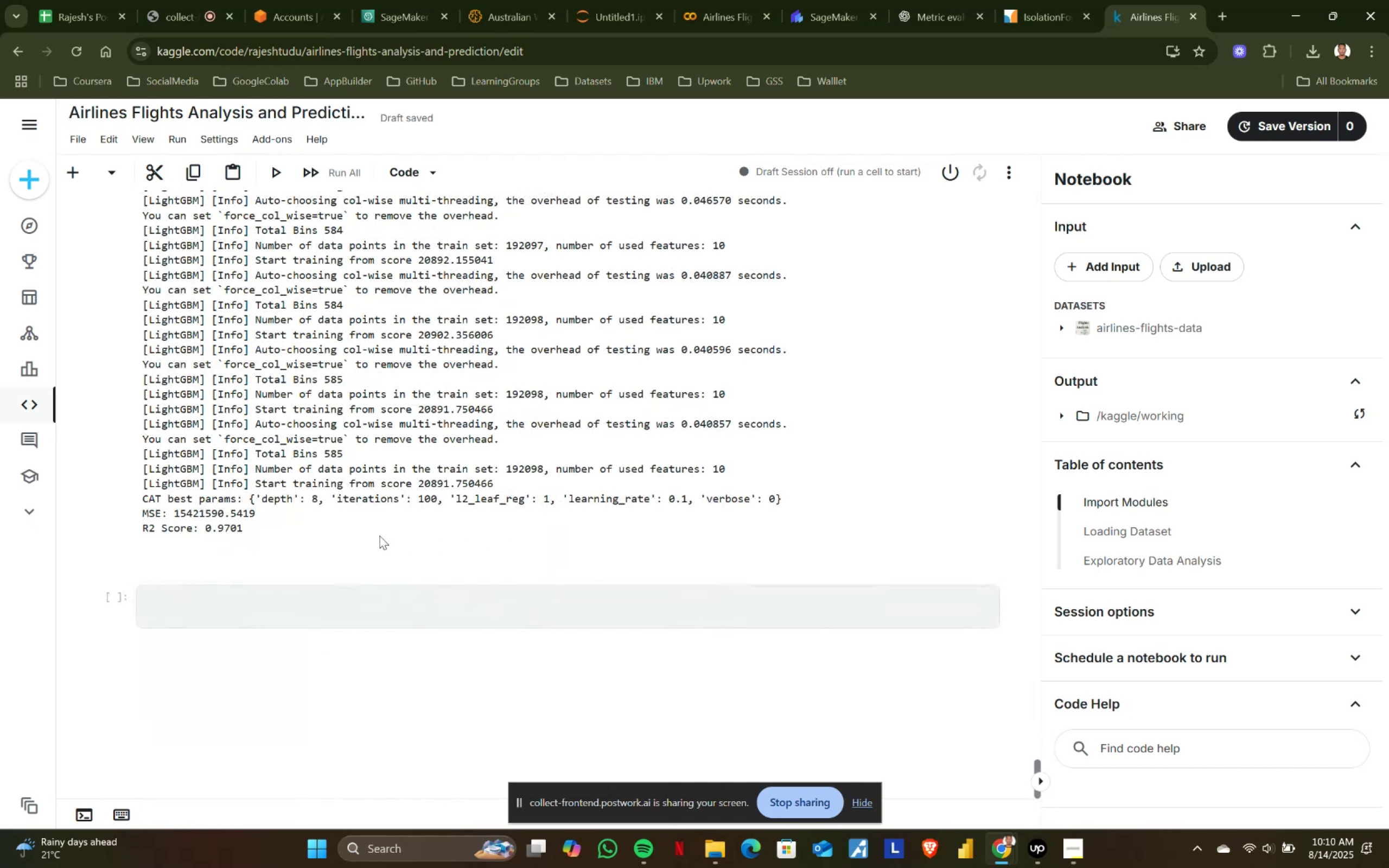 
left_click_drag(start_coordinate=[137, 525], to_coordinate=[285, 525])
 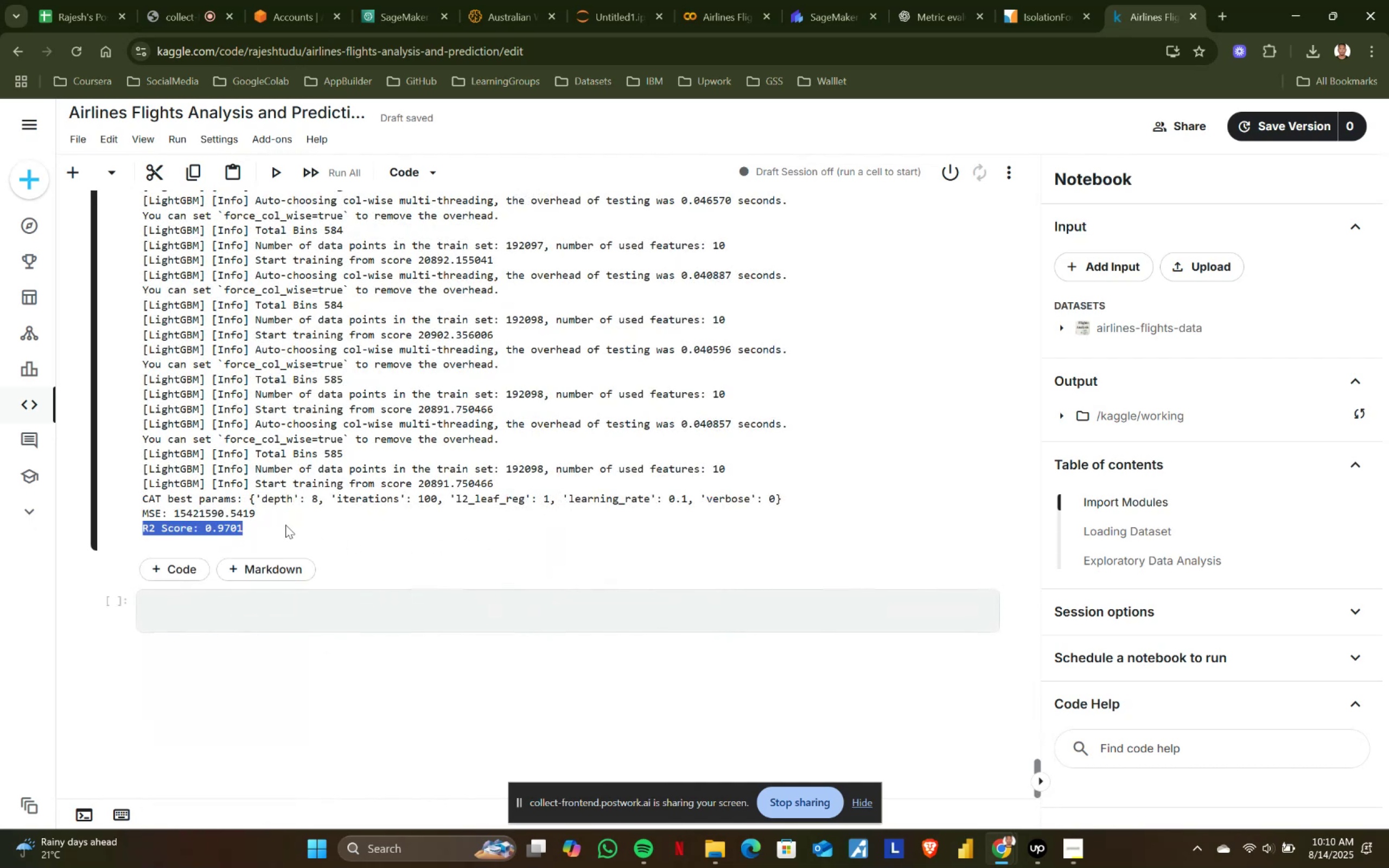 
double_click([285, 525])
 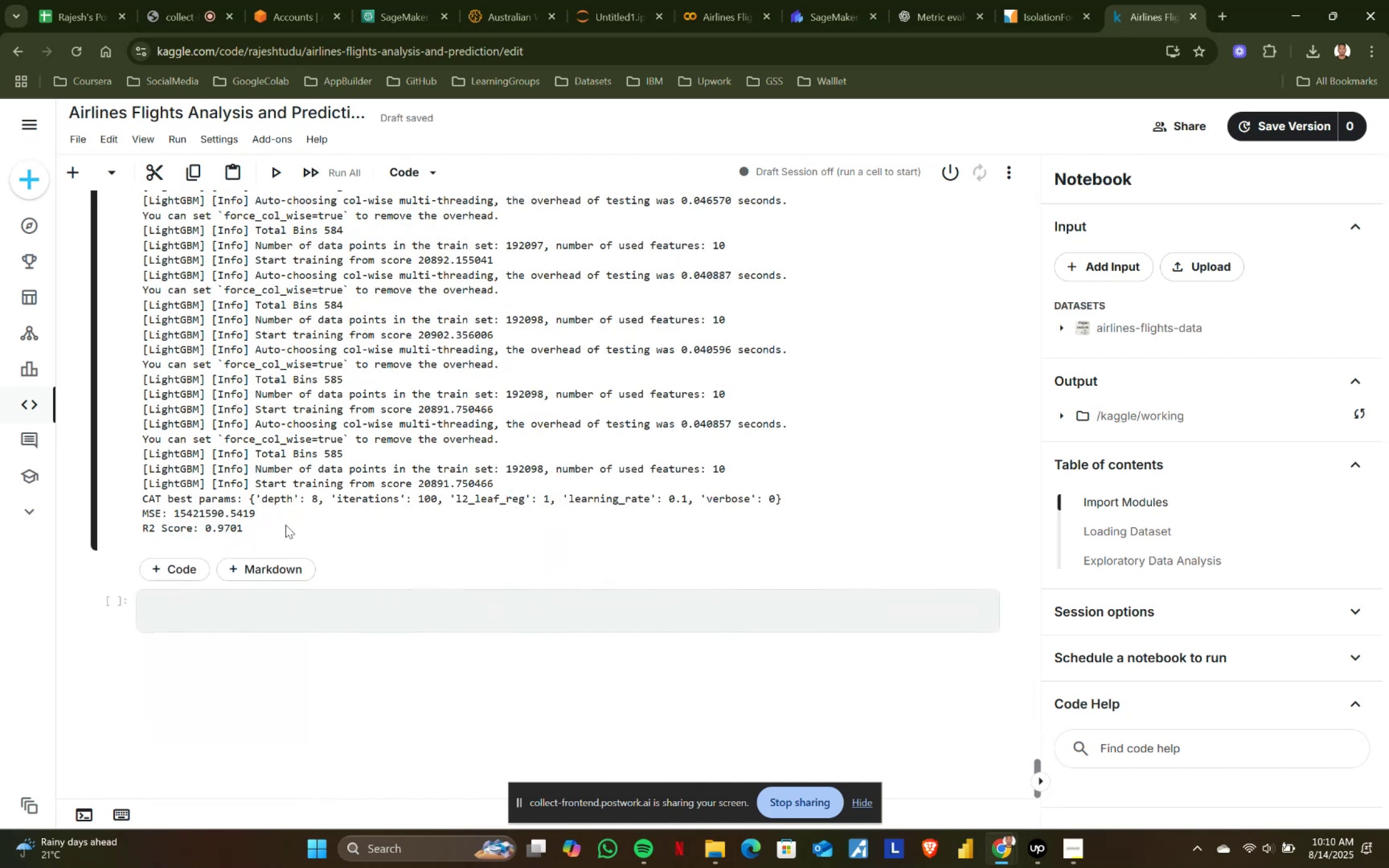 
scroll: coordinate [460, 510], scroll_direction: up, amount: 26.0
 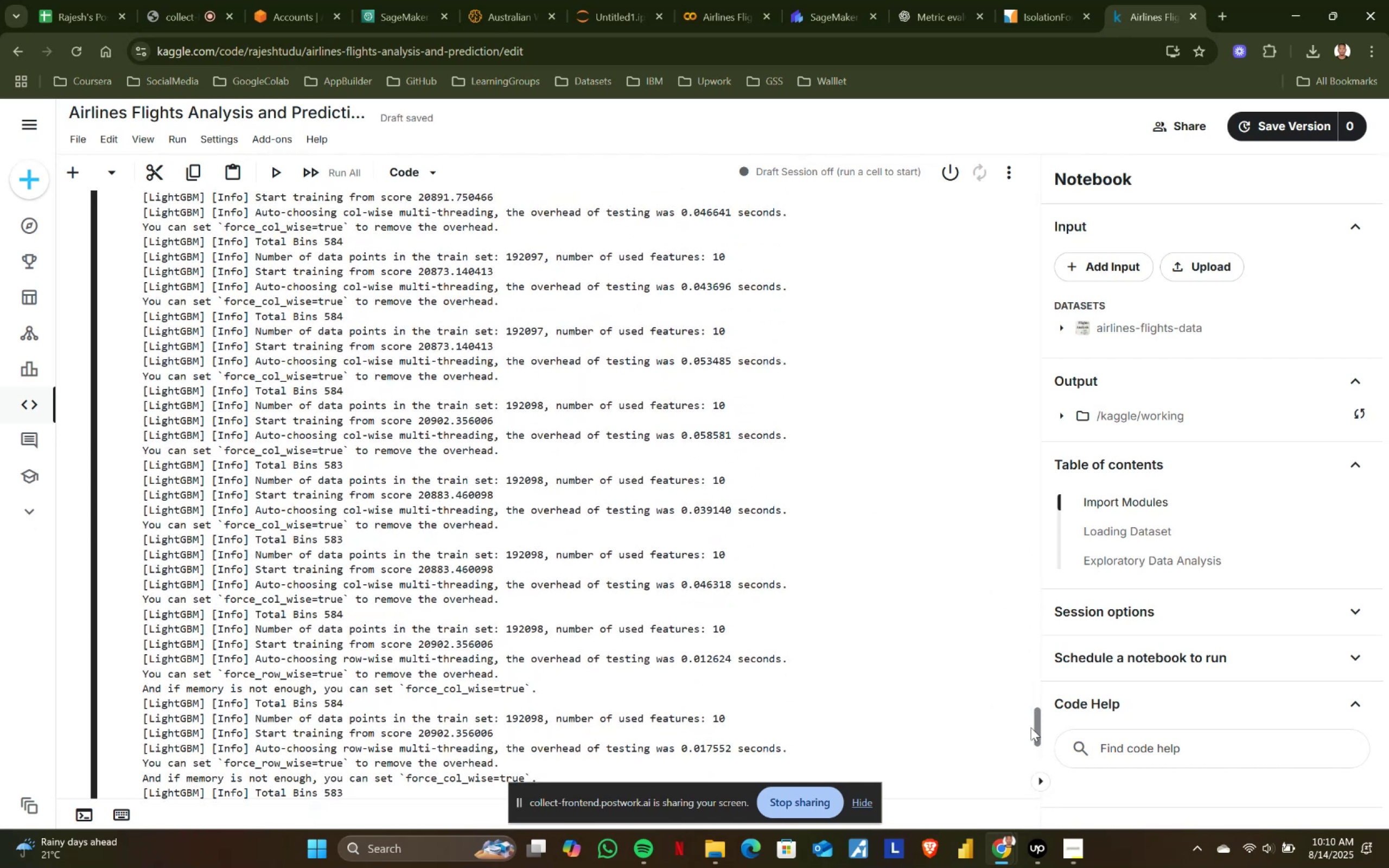 
left_click_drag(start_coordinate=[1038, 729], to_coordinate=[1037, 166])
 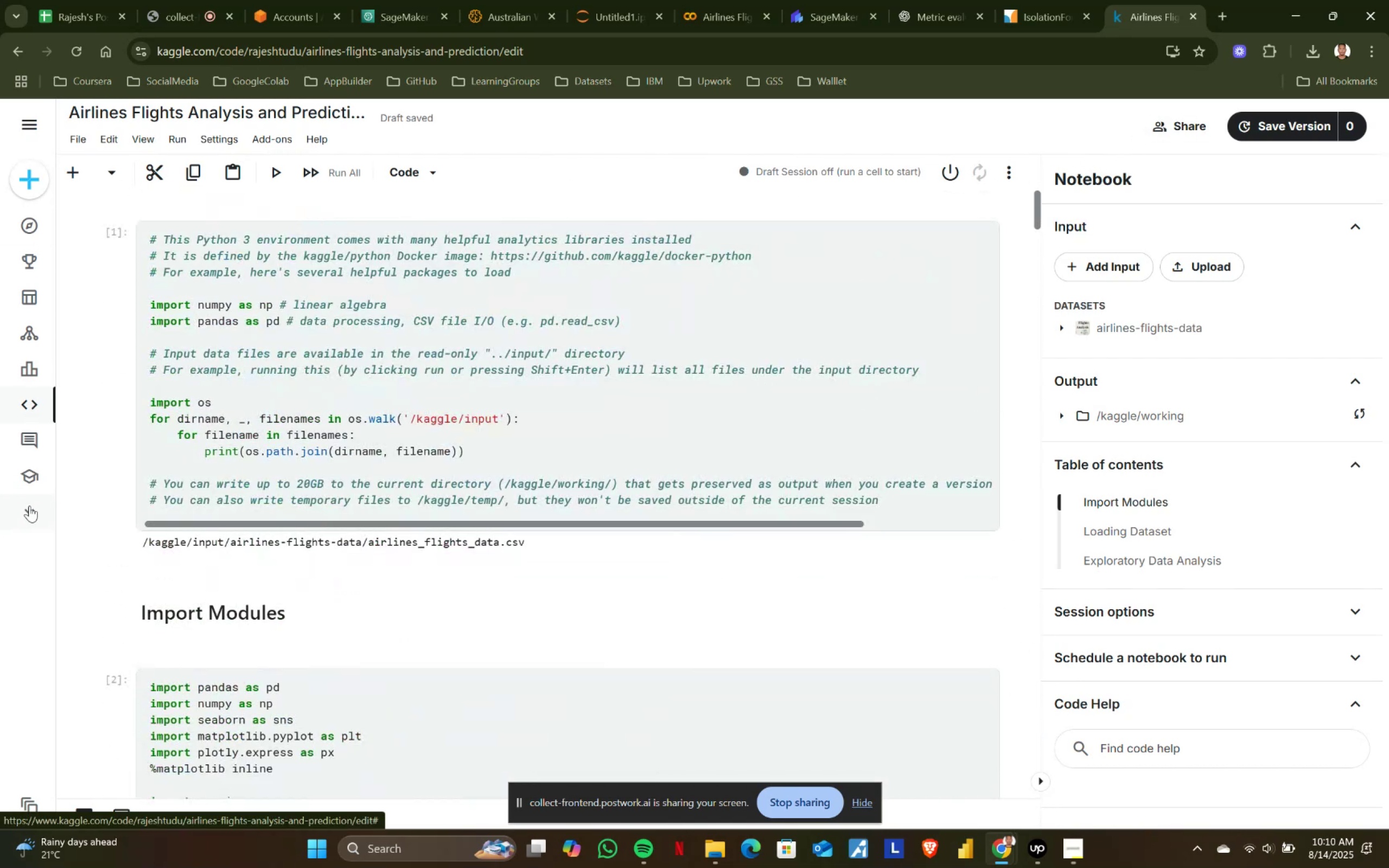 
left_click([36, 124])
 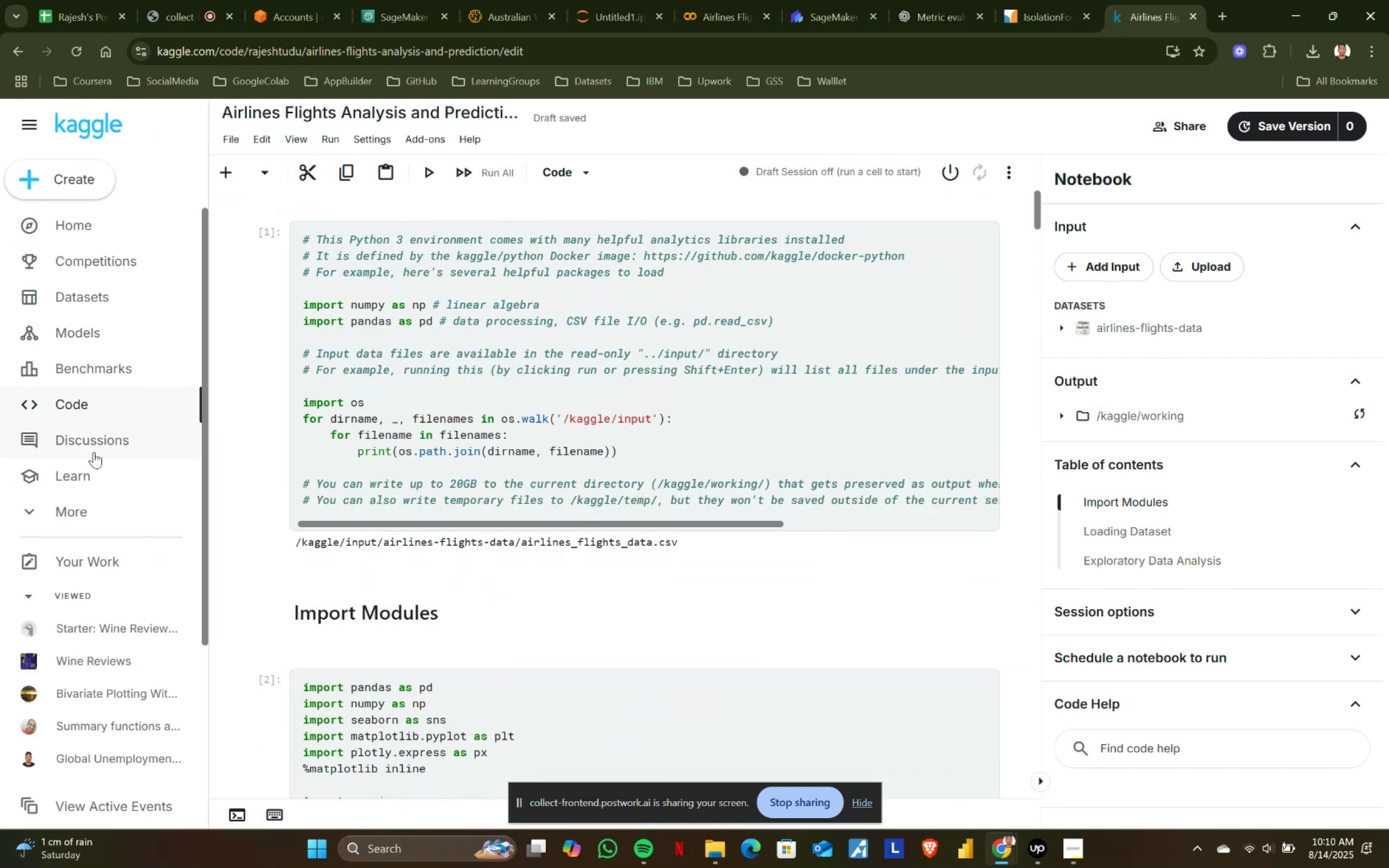 
scroll: coordinate [63, 578], scroll_direction: down, amount: 3.0
 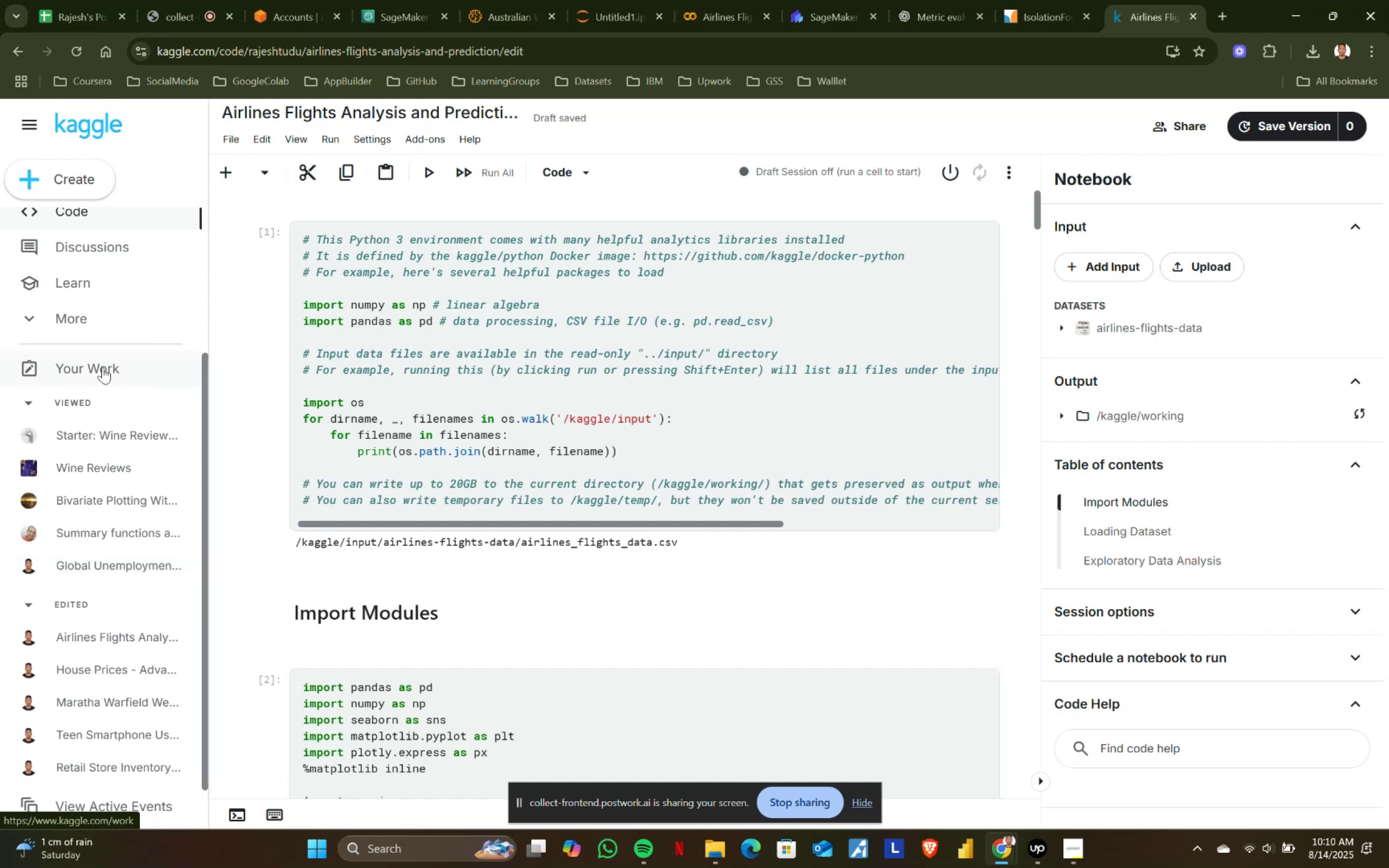 
left_click([101, 365])
 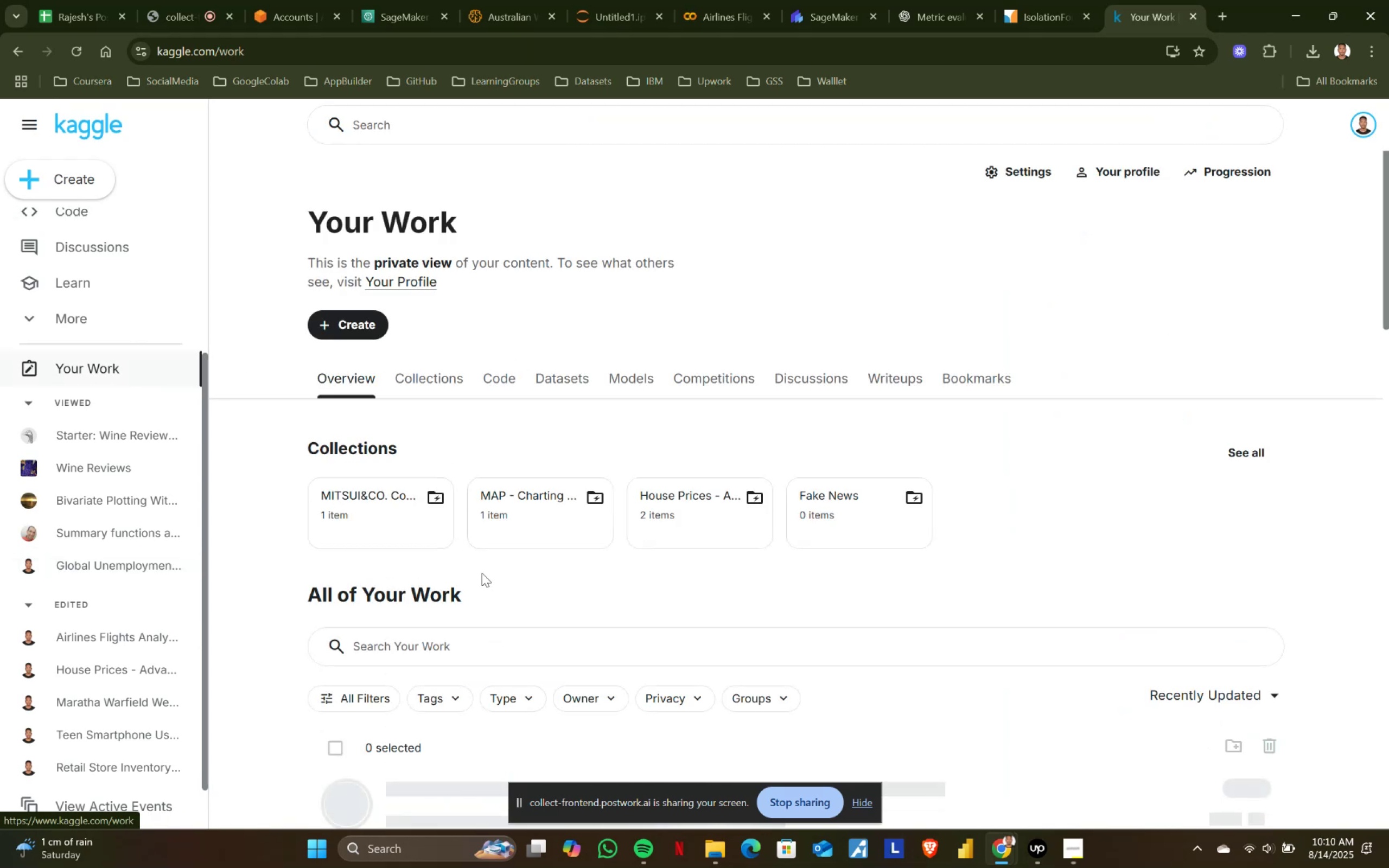 
scroll: coordinate [988, 457], scroll_direction: down, amount: 3.0
 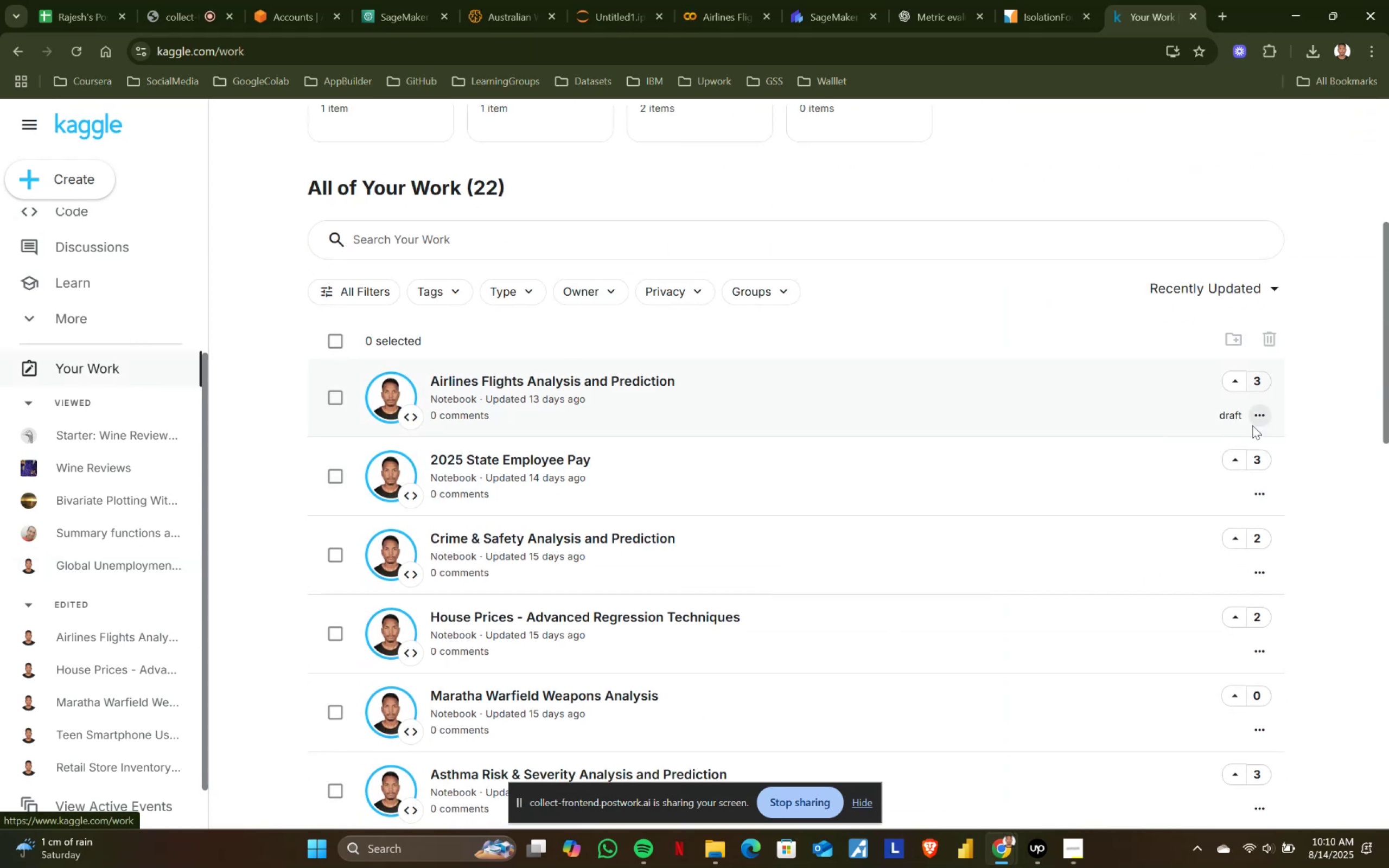 
left_click([1264, 412])
 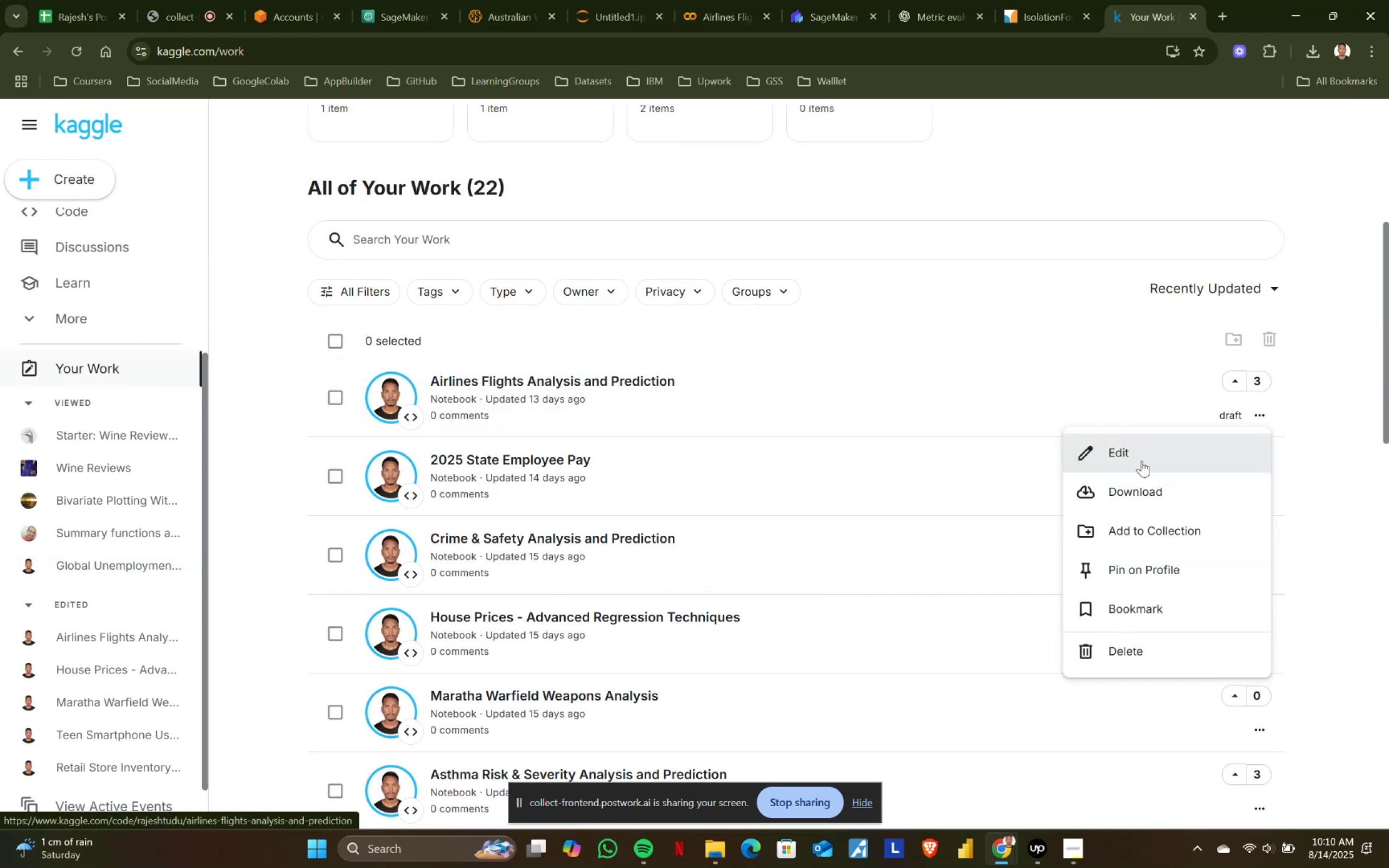 
wait(8.07)
 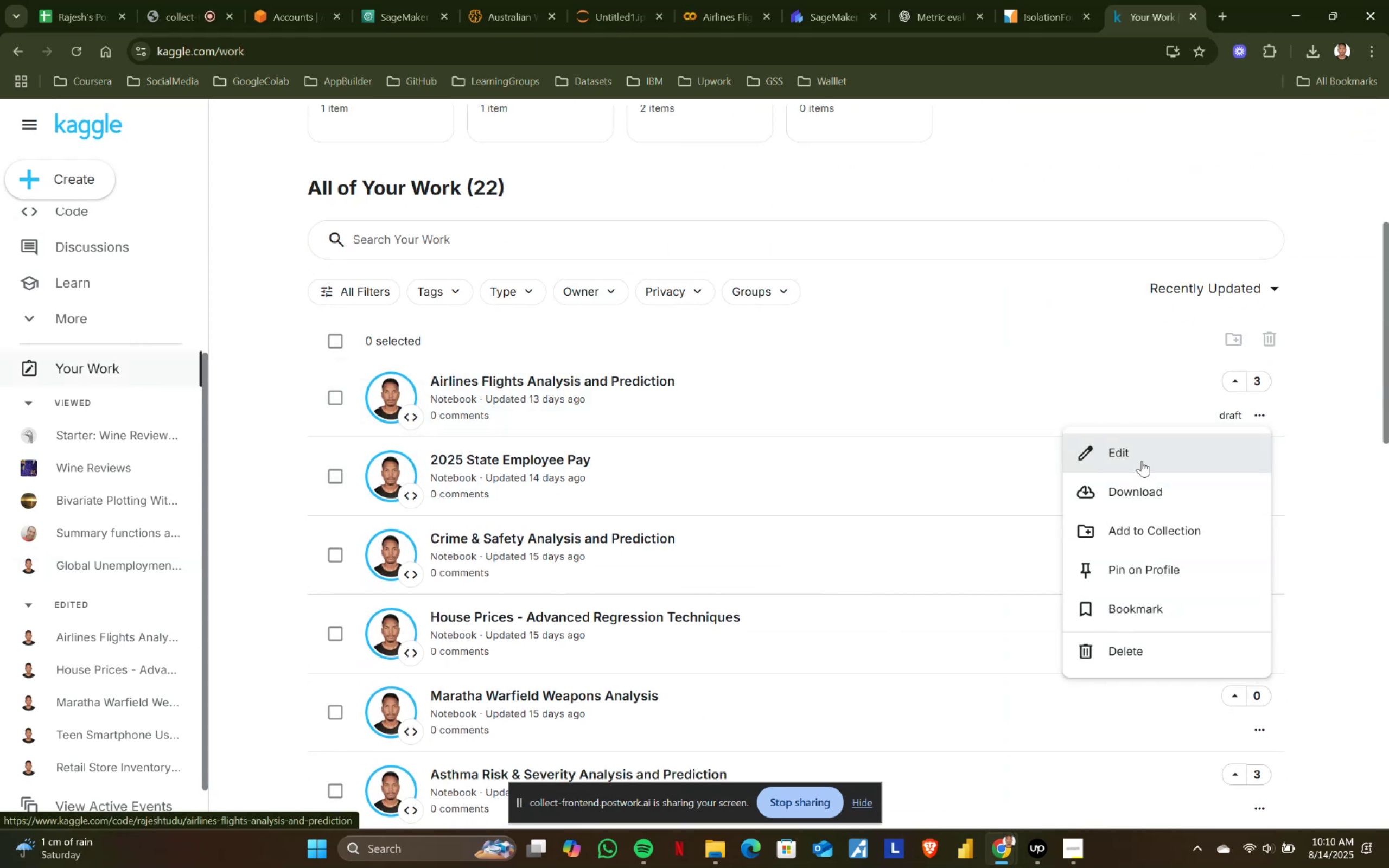 
left_click([1170, 458])
 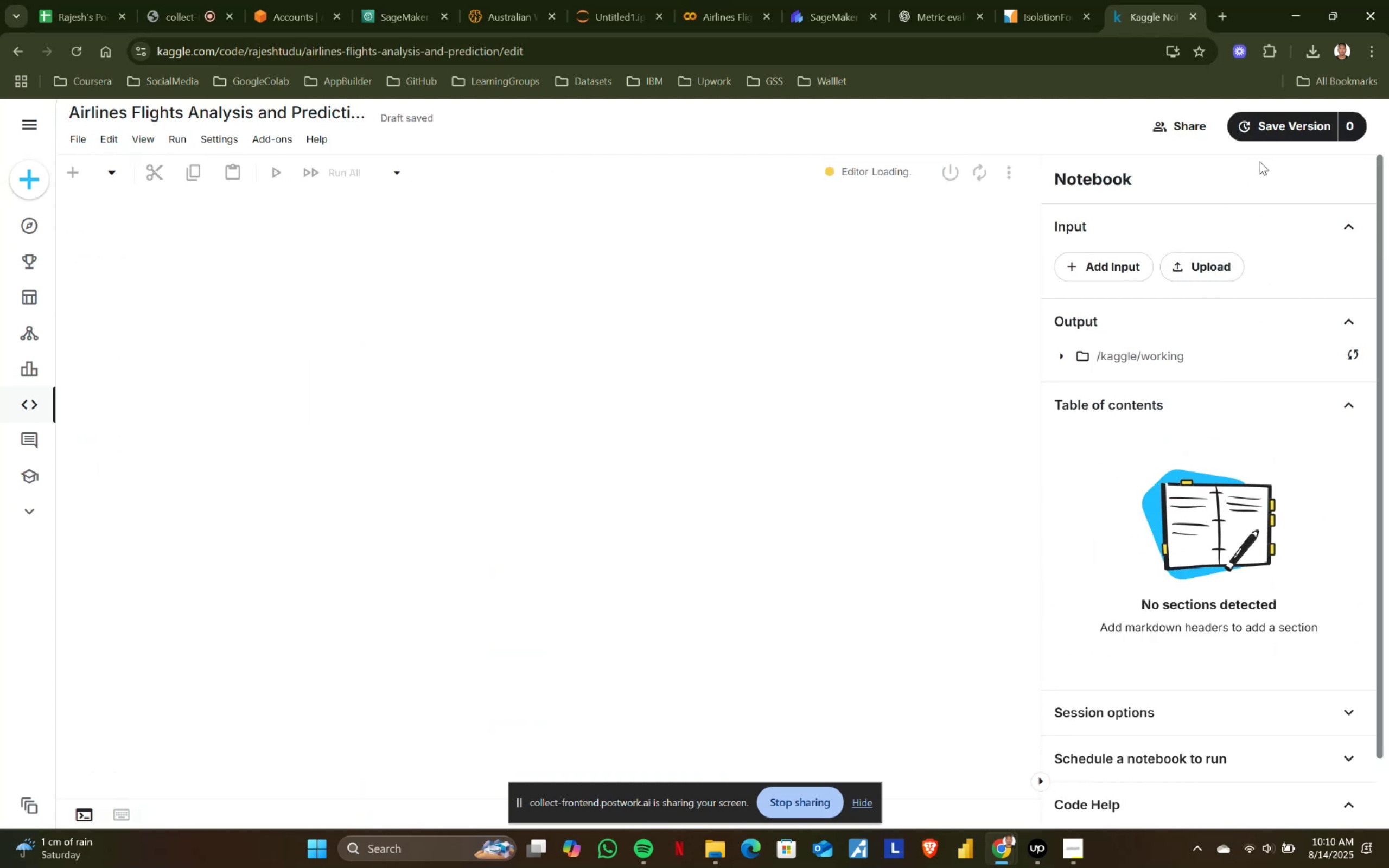 
left_click([1300, 124])
 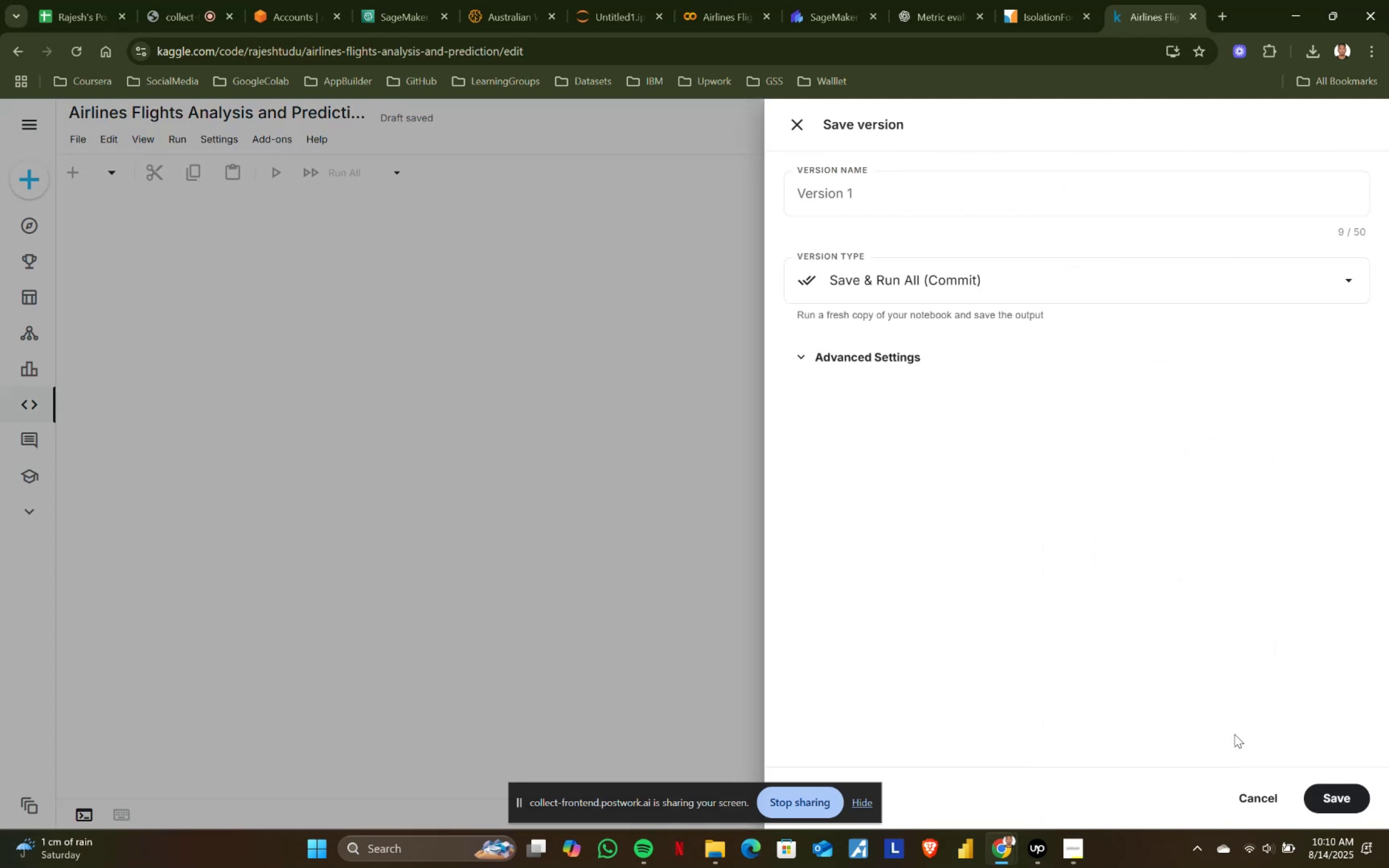 
left_click([1348, 790])
 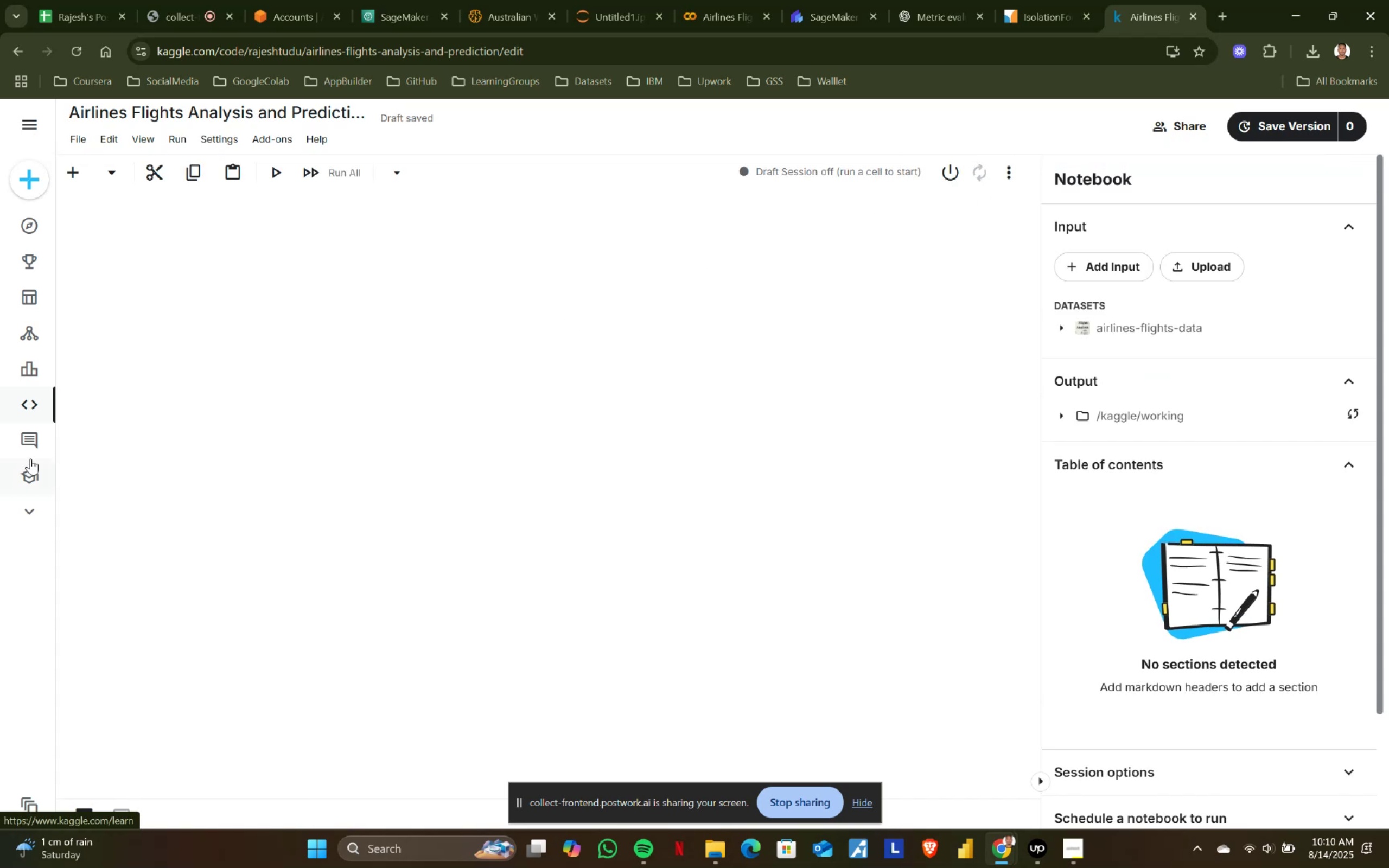 
wait(6.16)
 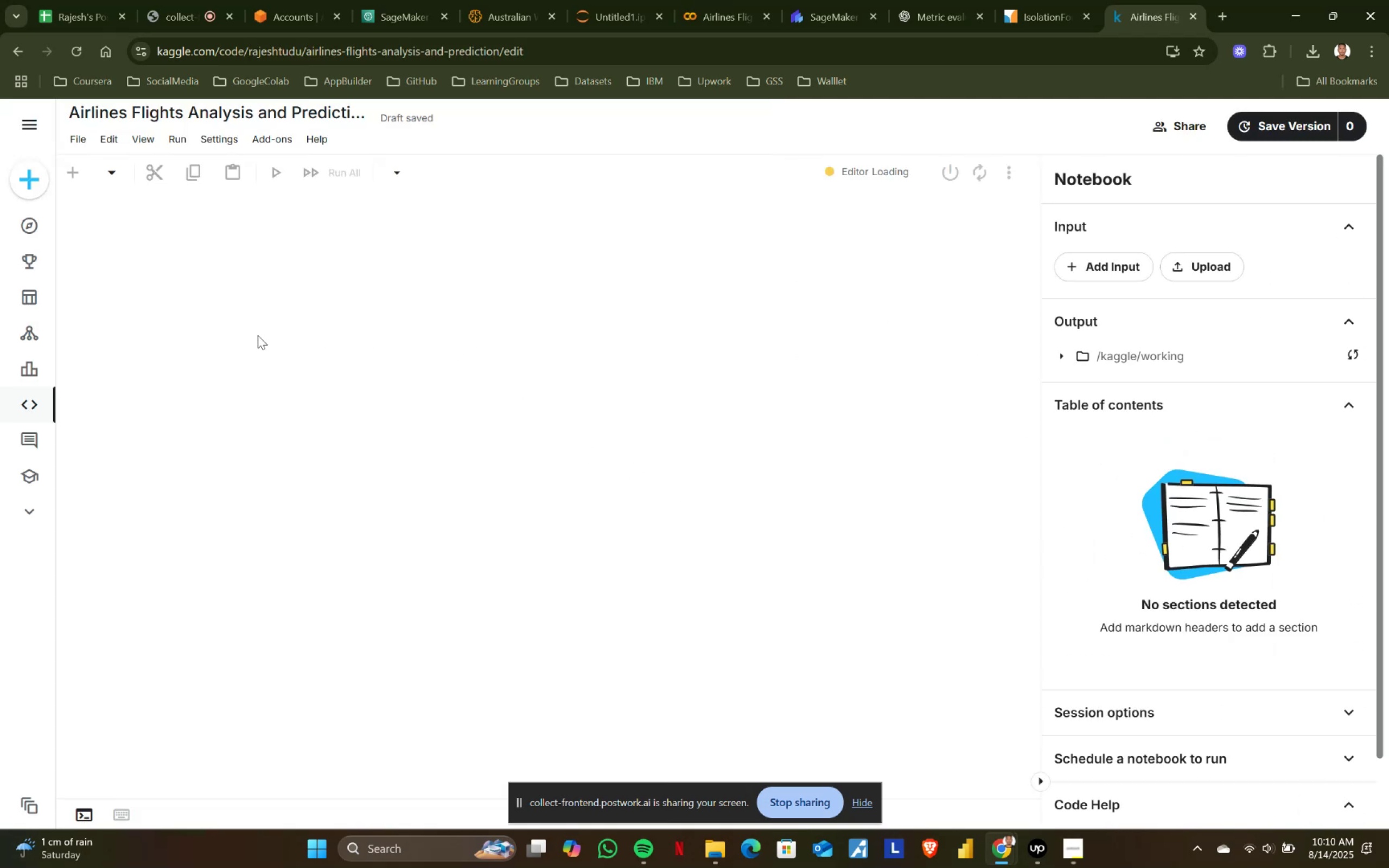 
left_click([1289, 123])
 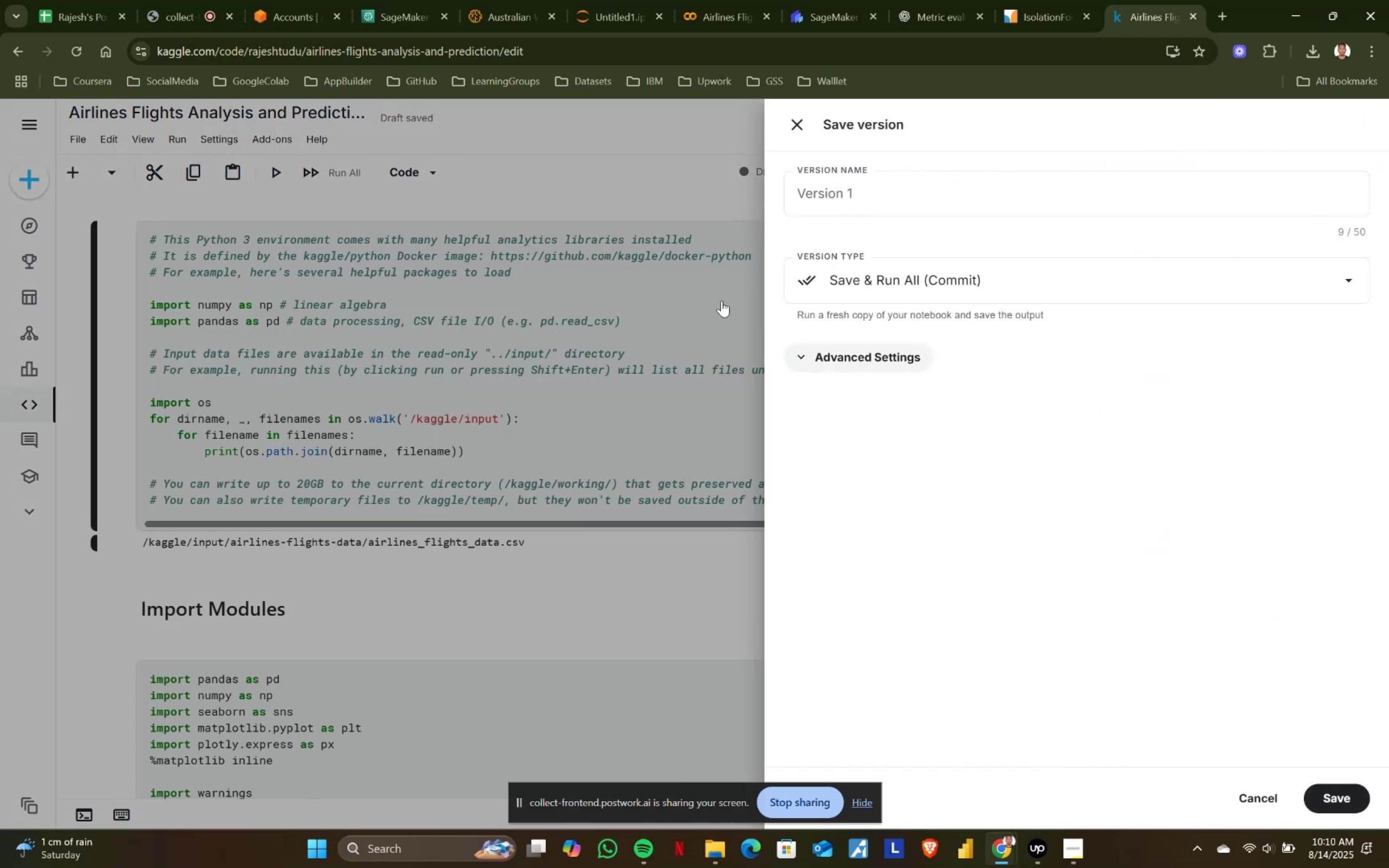 
left_click([709, 133])
 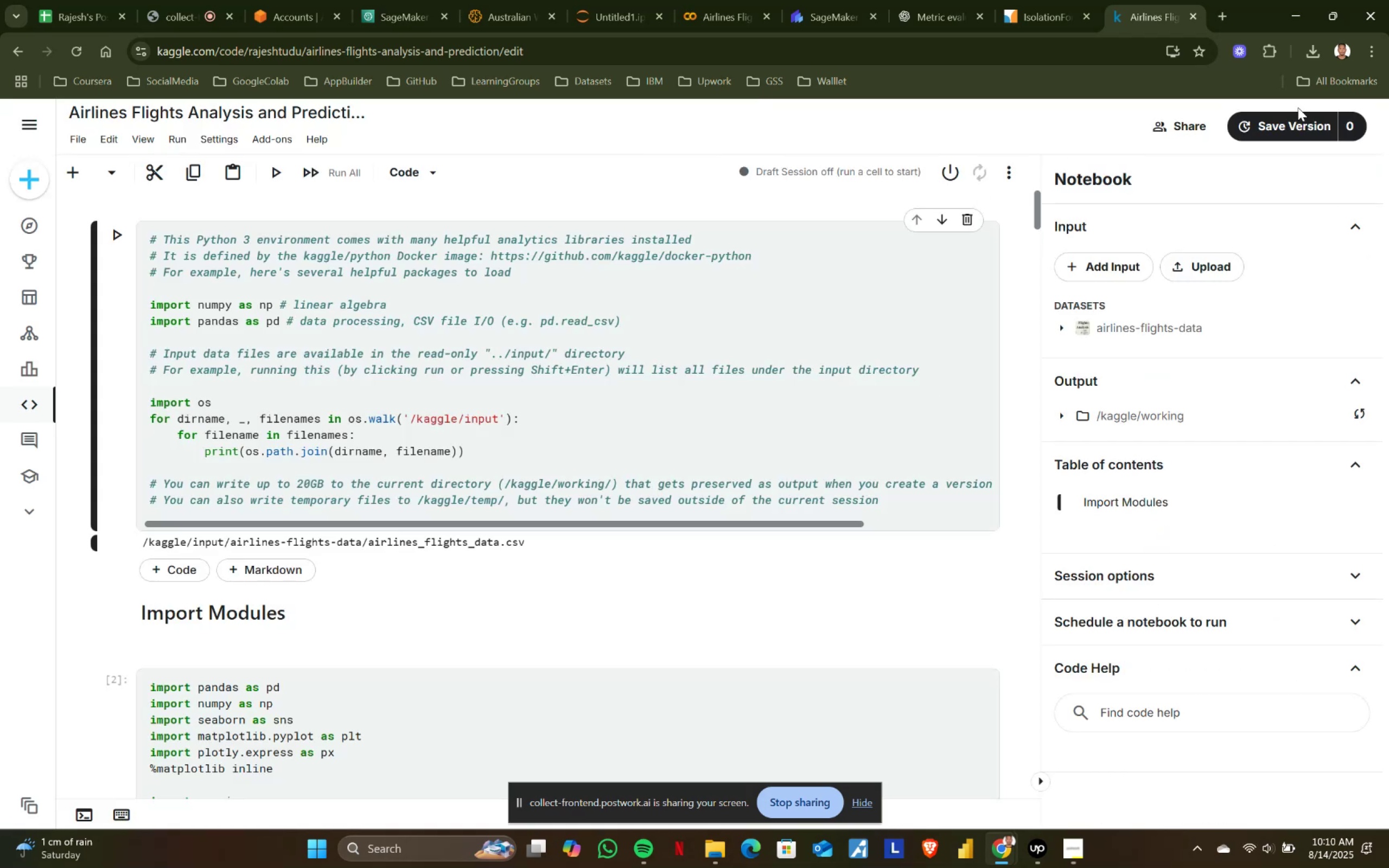 
left_click([1308, 135])
 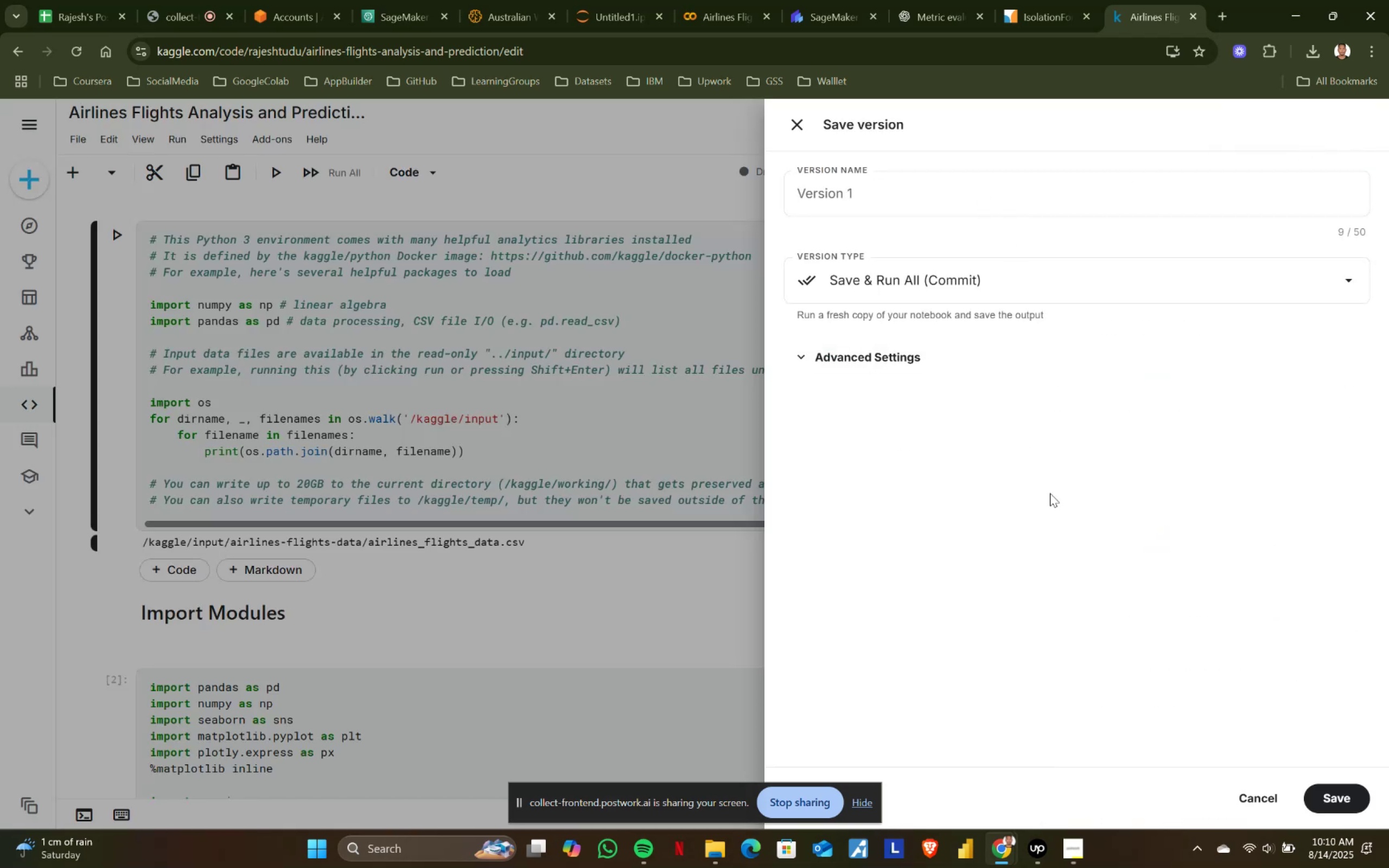 
left_click([1328, 793])
 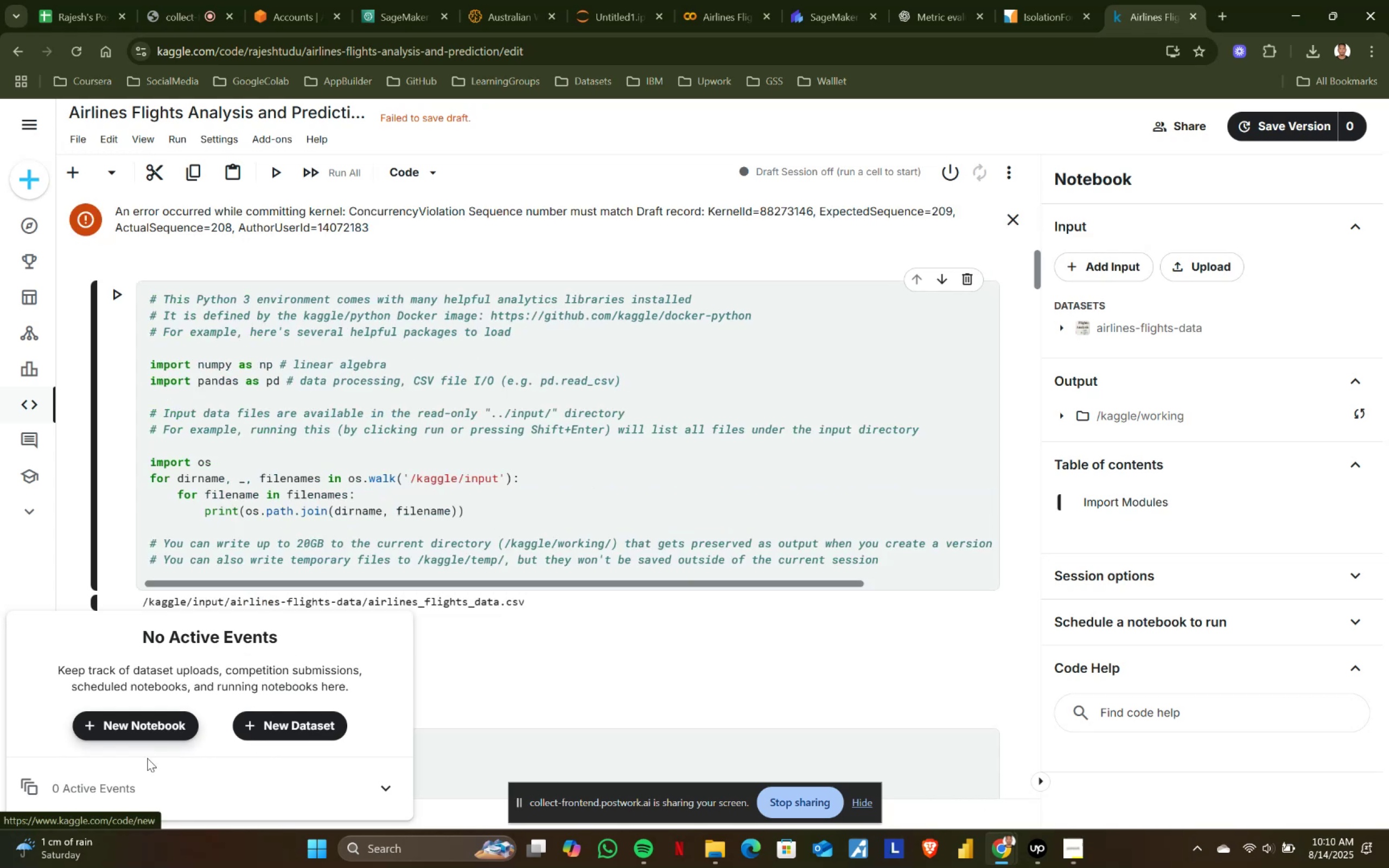 
left_click([545, 690])
 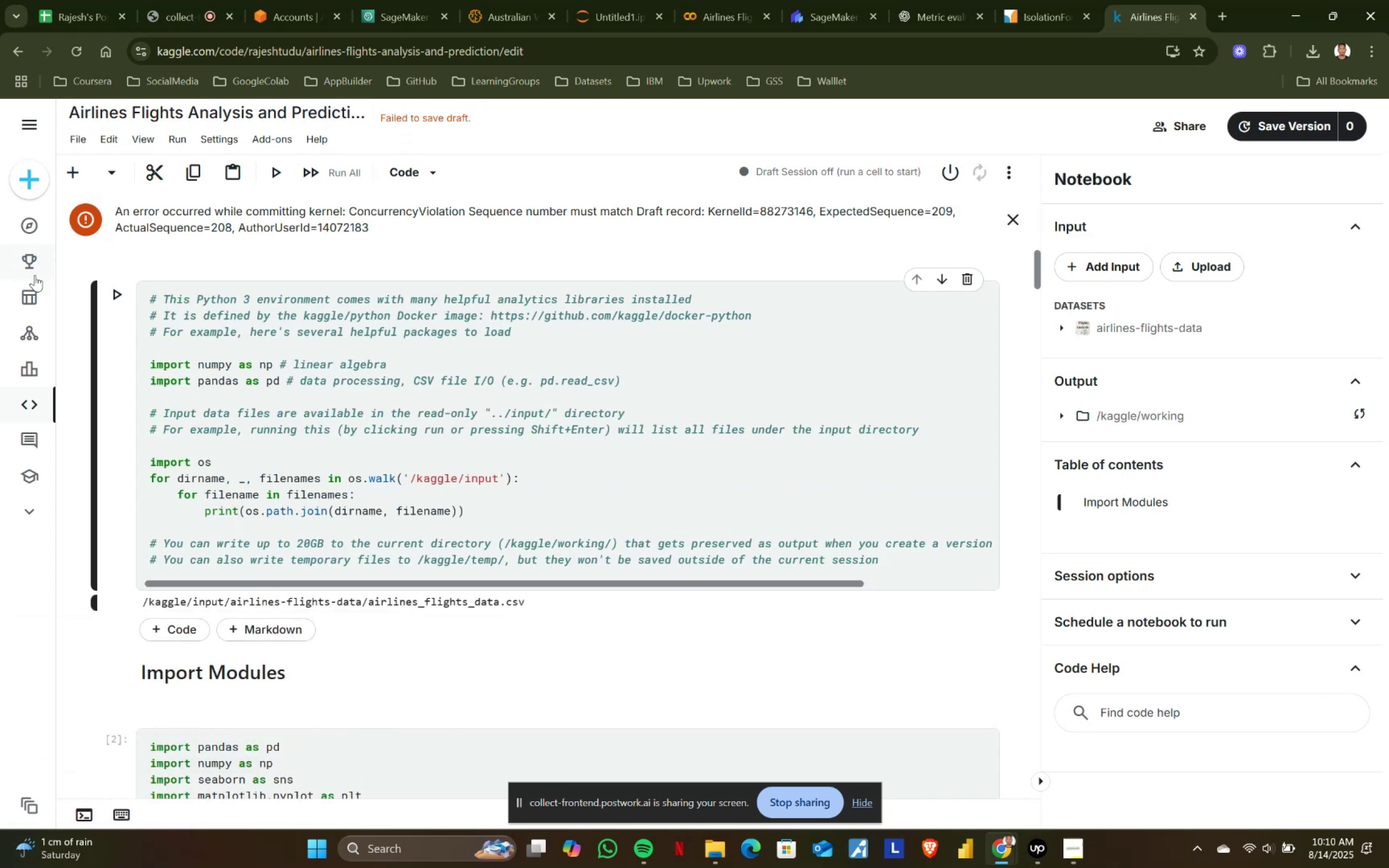 
left_click([21, 119])
 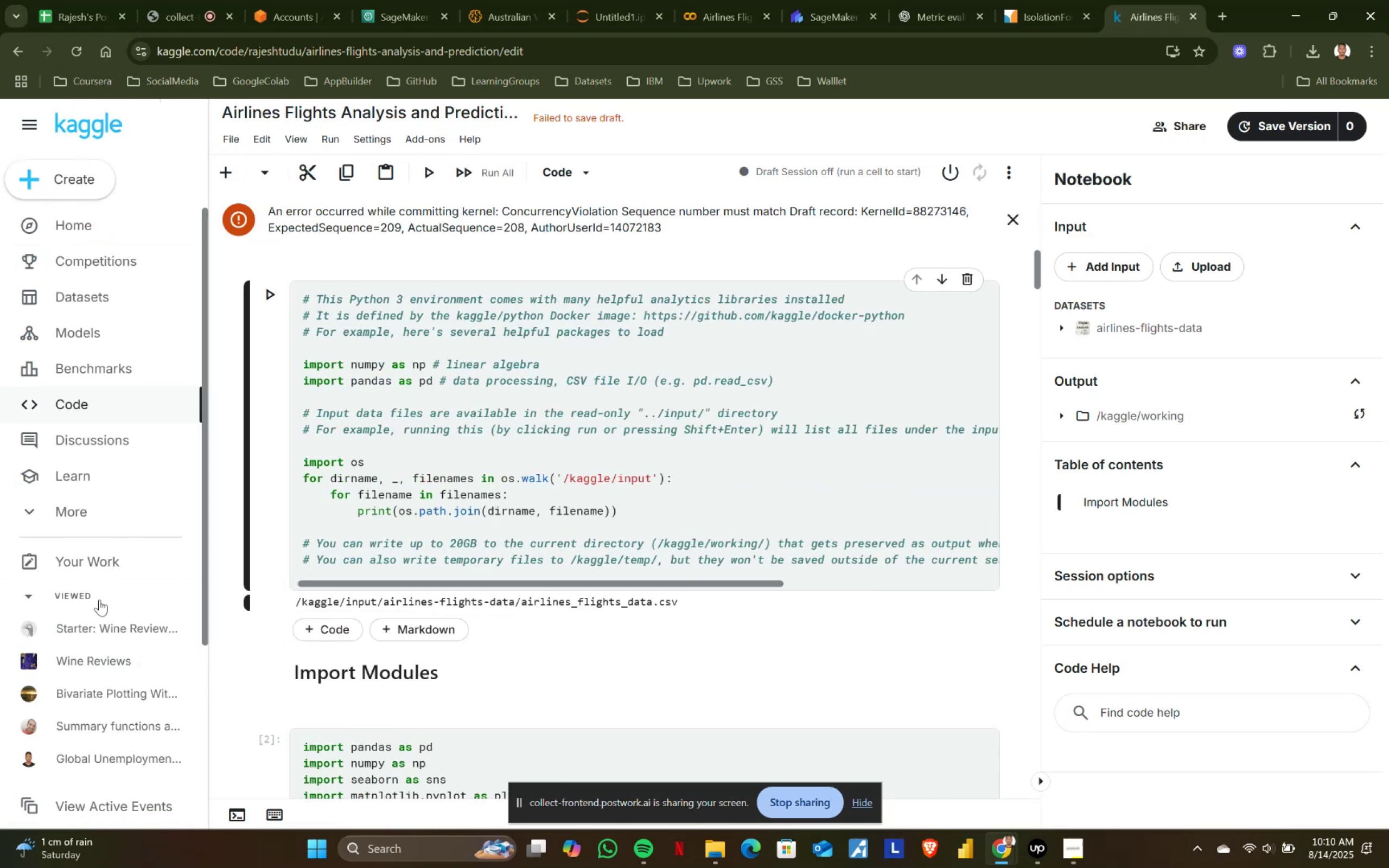 
left_click([100, 563])
 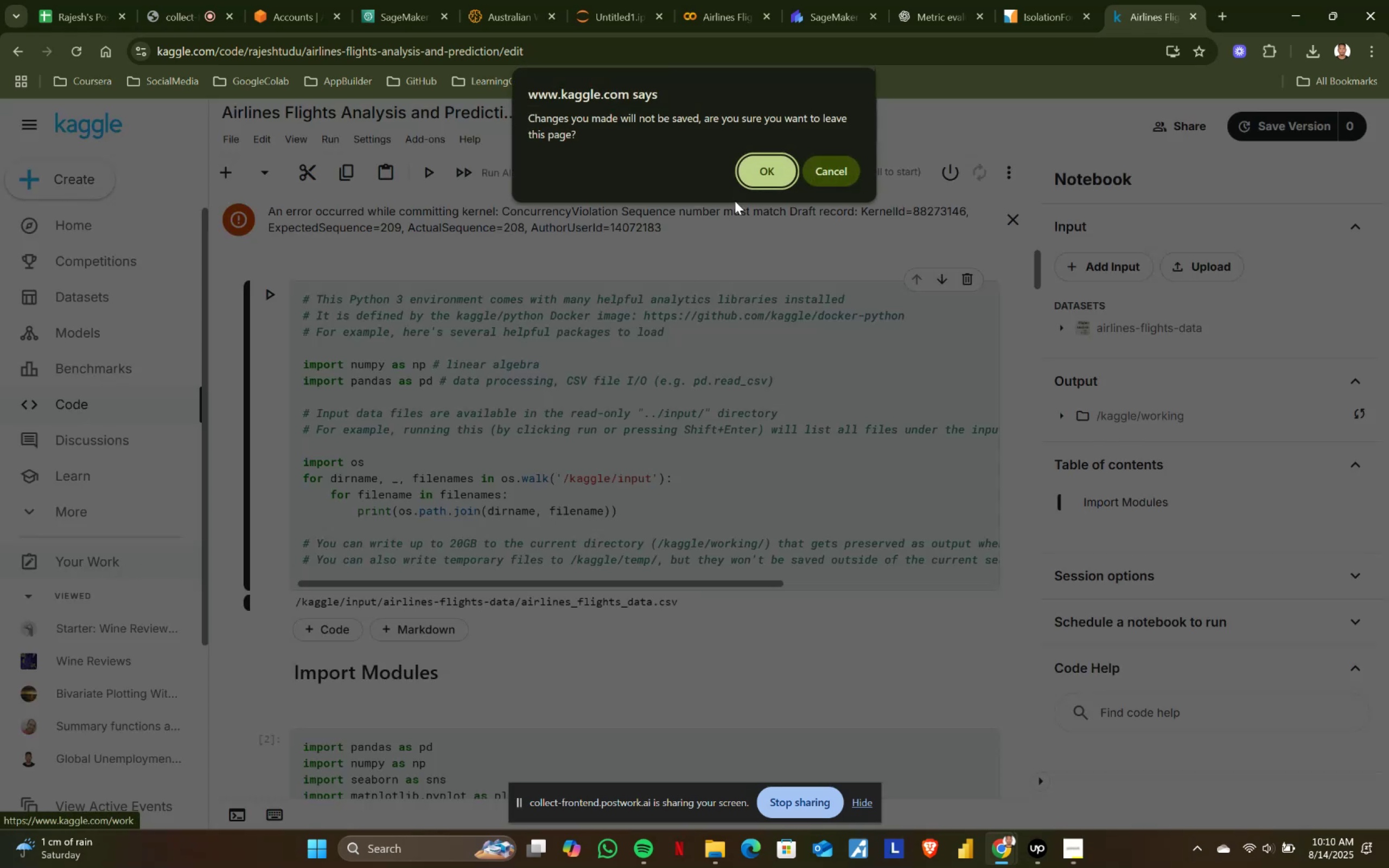 
left_click([763, 173])
 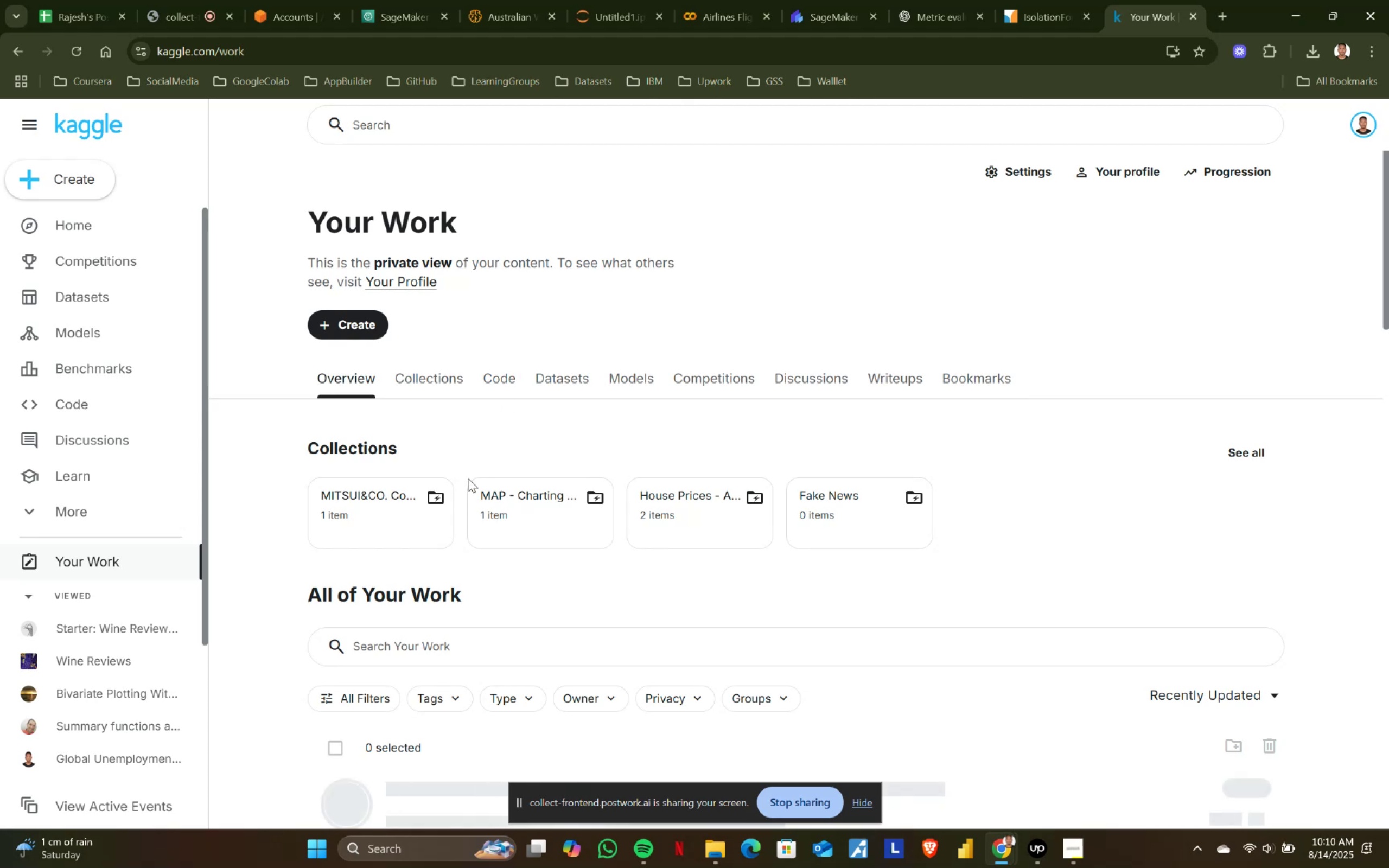 
scroll: coordinate [954, 512], scroll_direction: down, amount: 7.0
 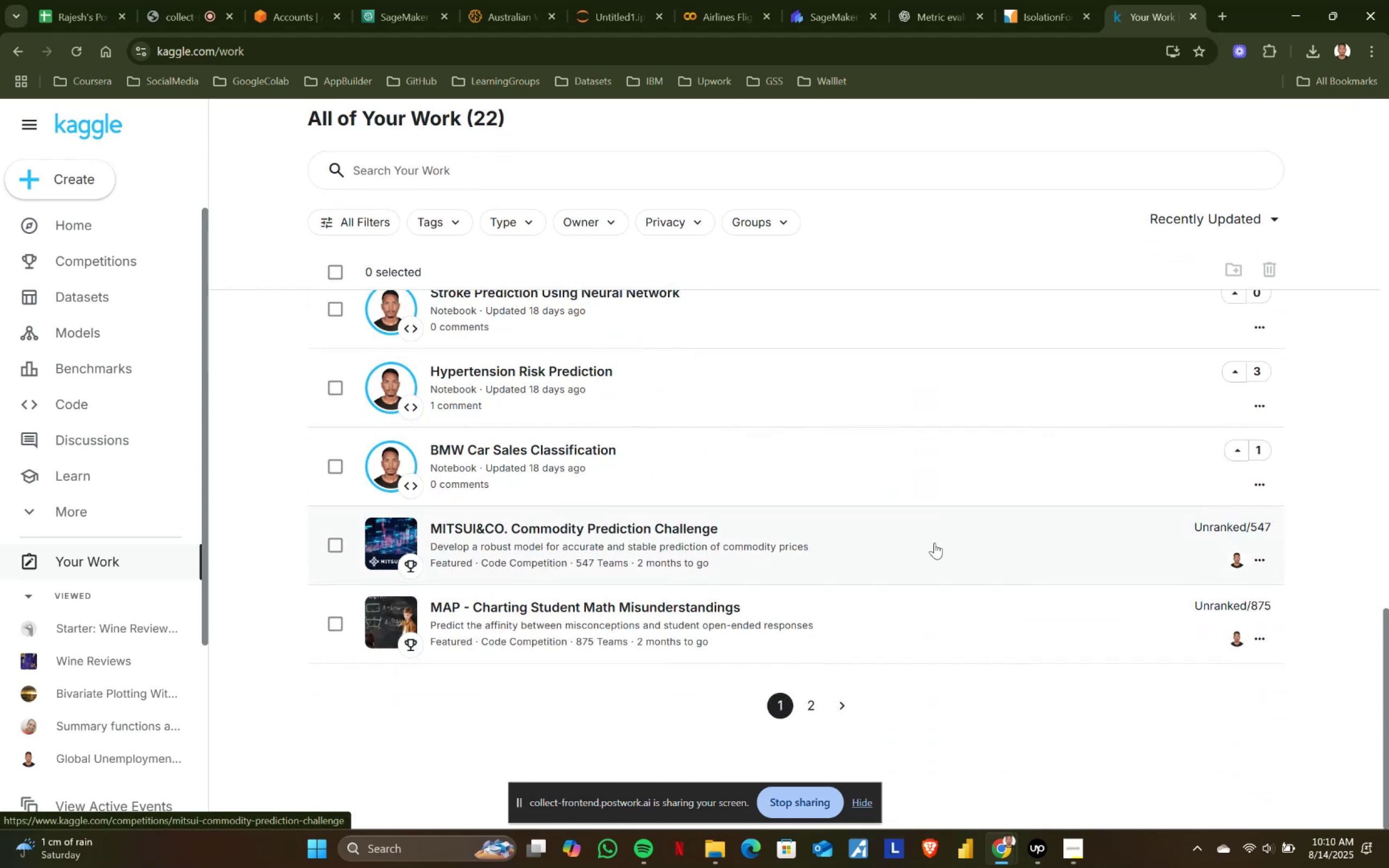 
left_click([810, 699])
 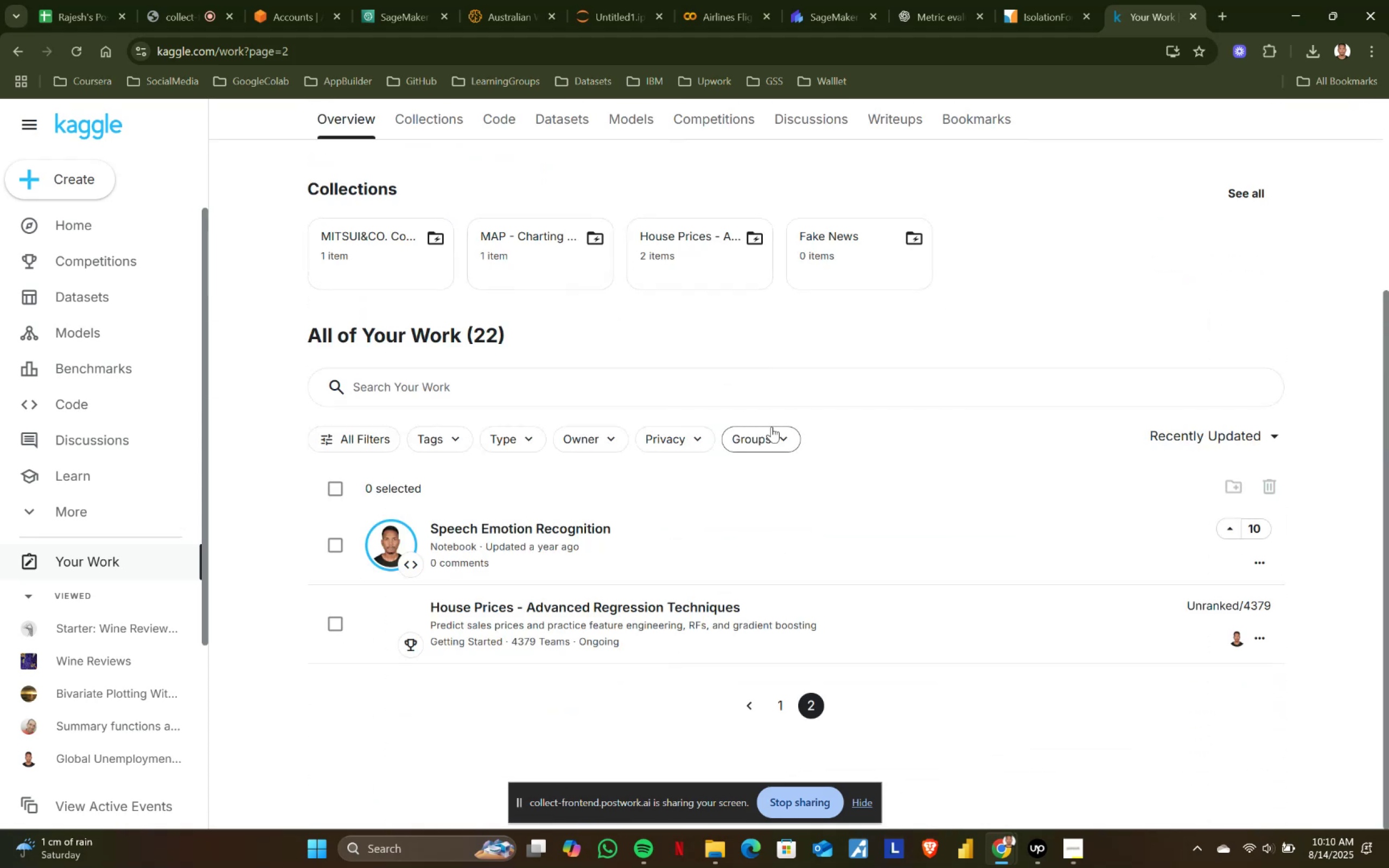 
scroll: coordinate [814, 577], scroll_direction: down, amount: 2.0
 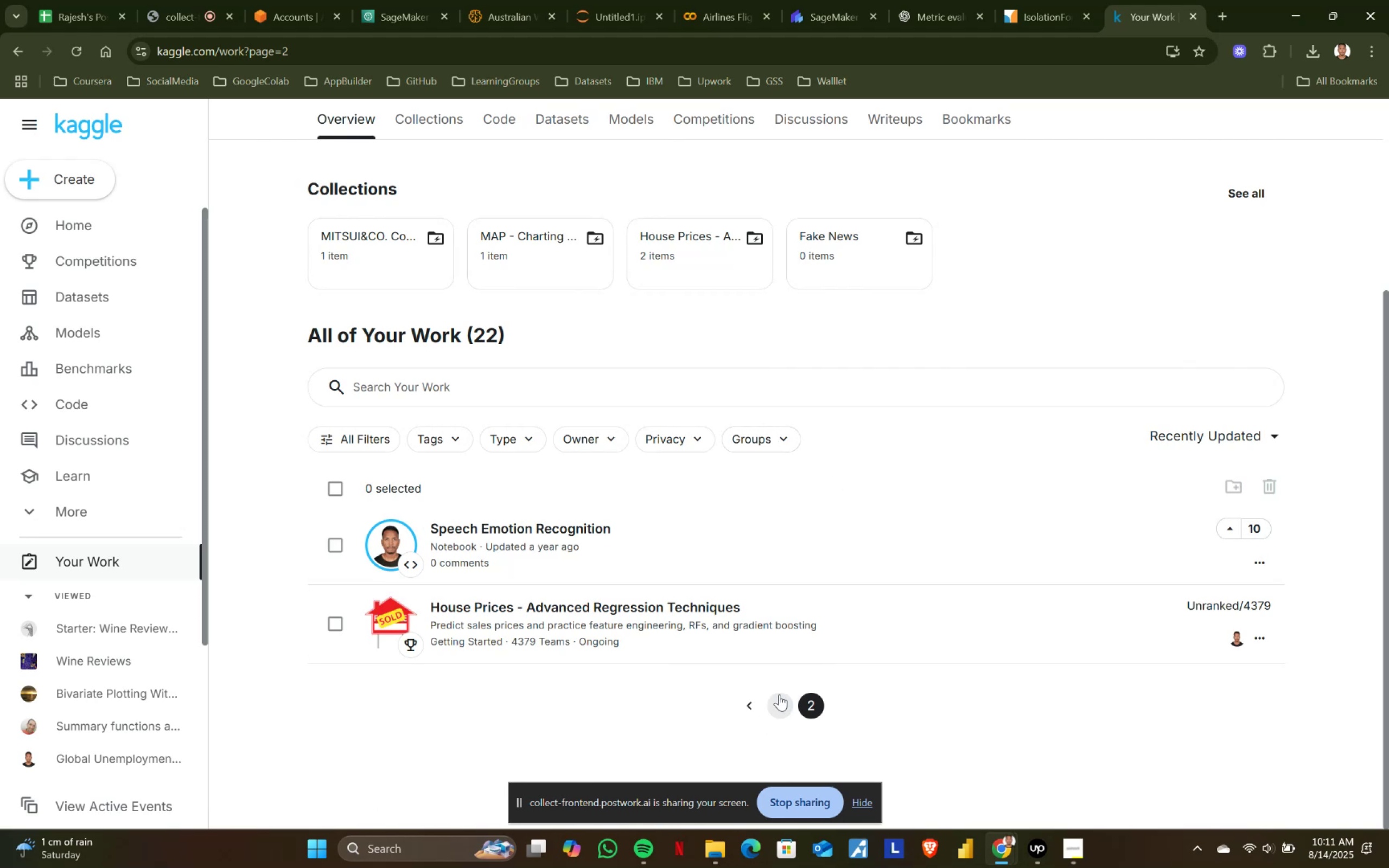 
left_click([779, 694])
 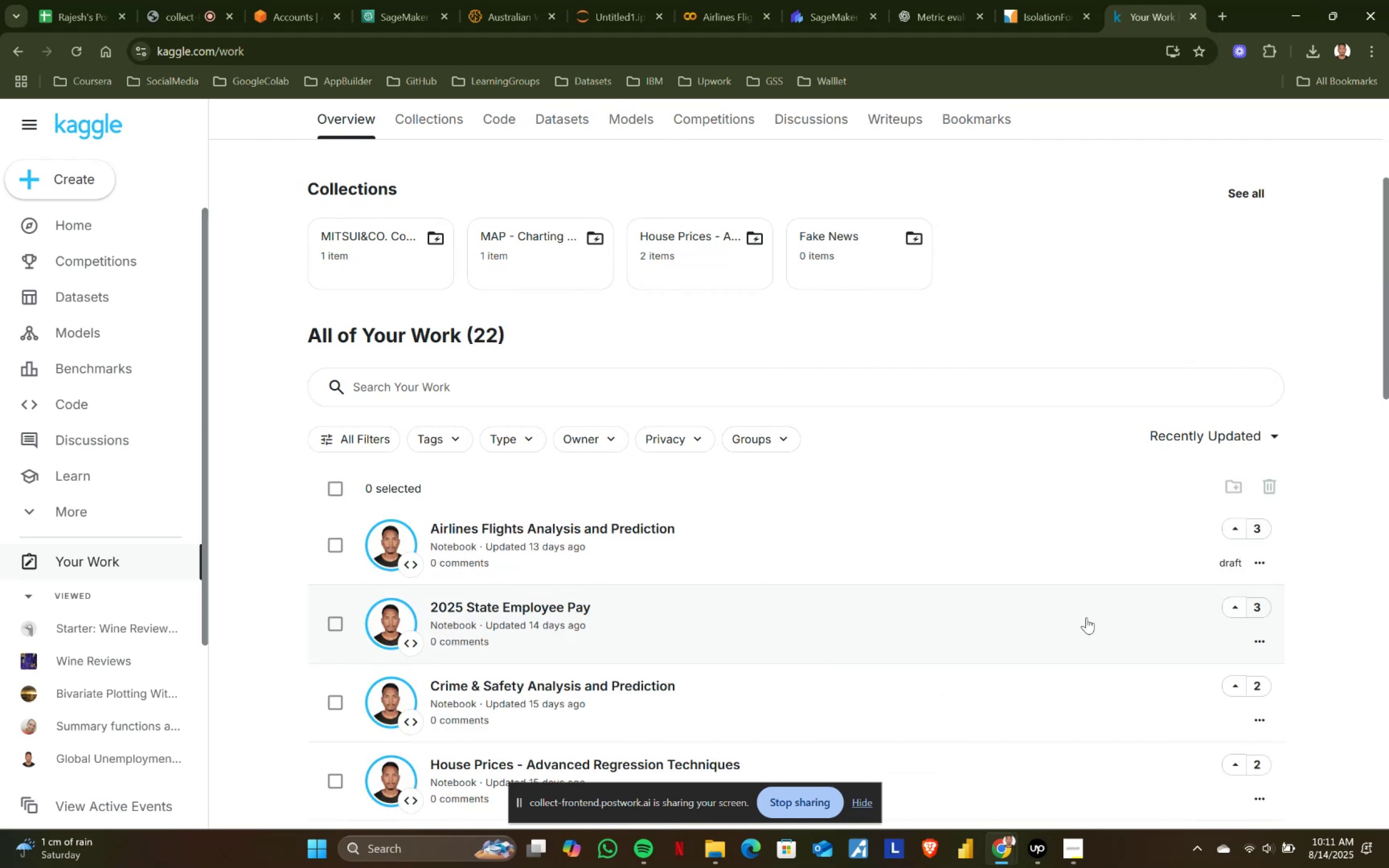 
scroll: coordinate [1050, 607], scroll_direction: down, amount: 3.0
 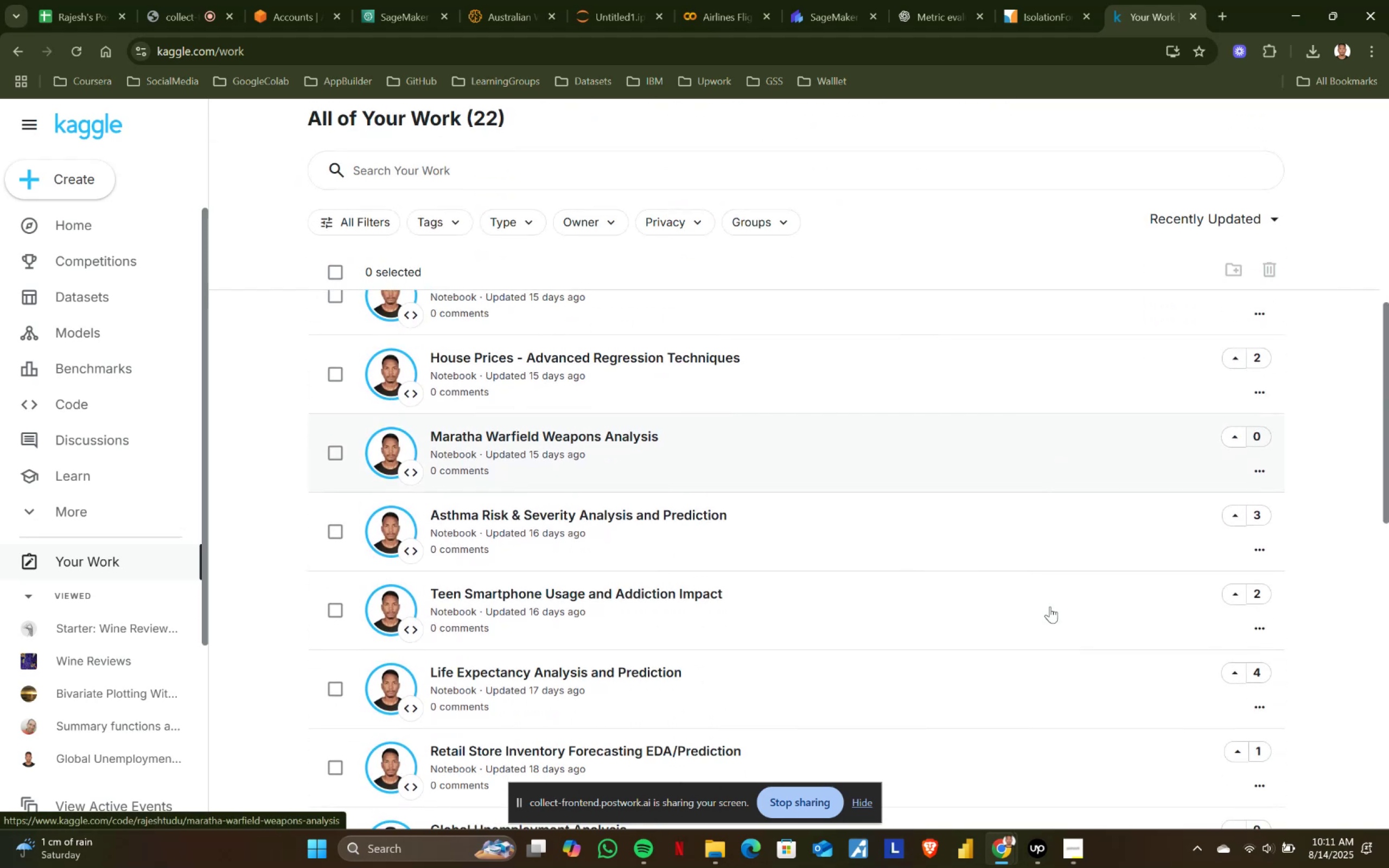 
scroll: coordinate [1050, 607], scroll_direction: up, amount: 3.0
 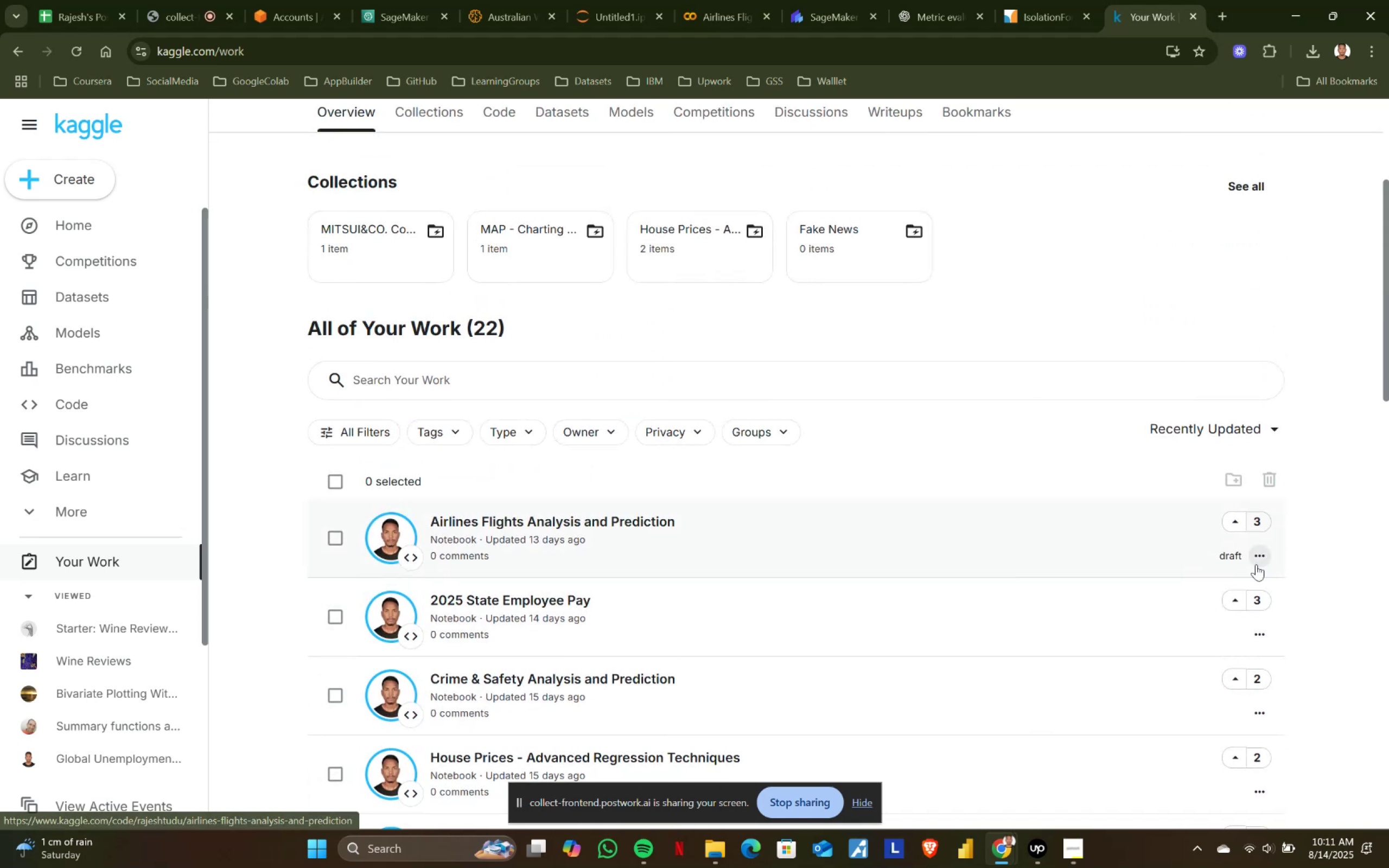 
left_click([1251, 550])
 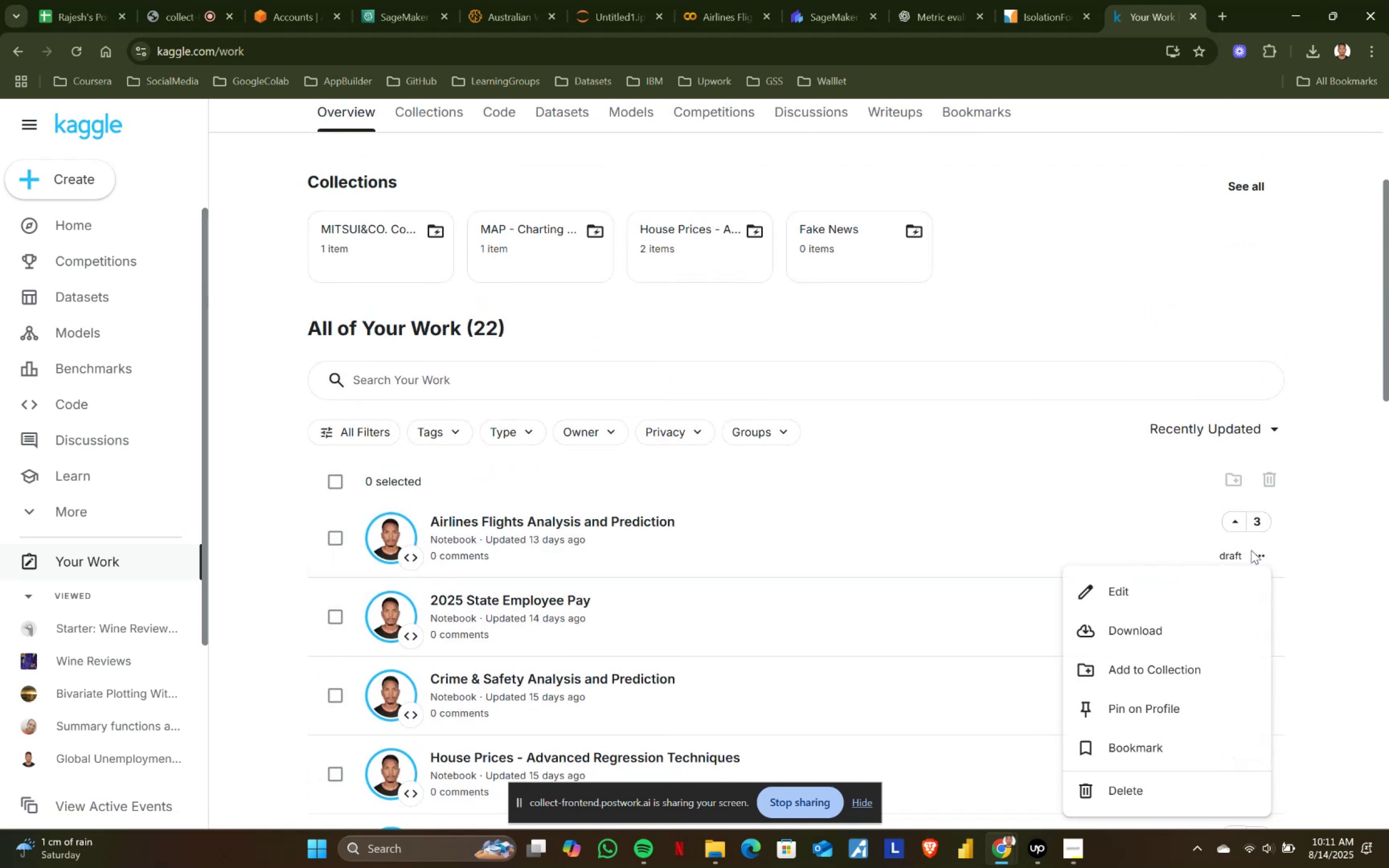 
left_click([1295, 536])
 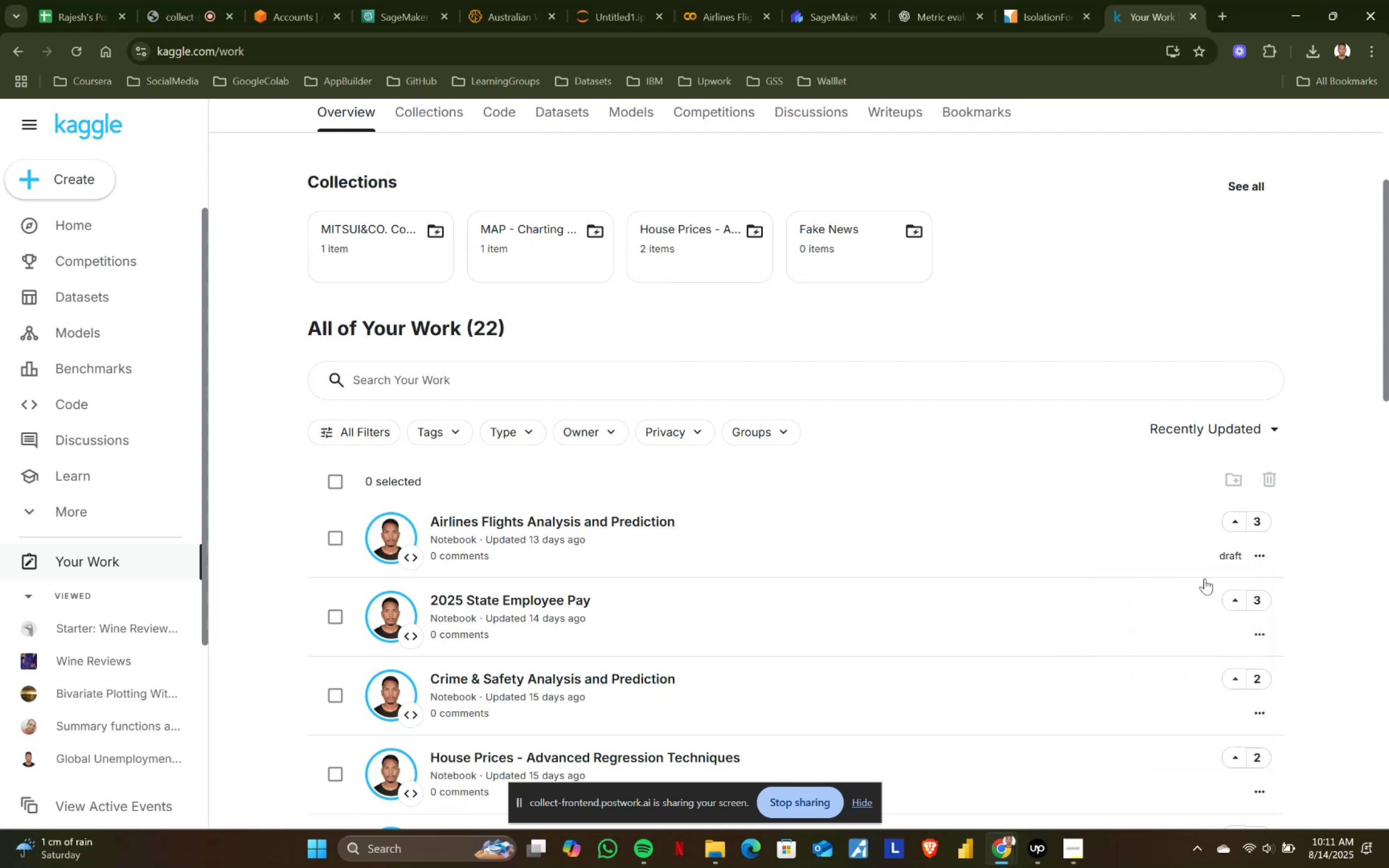 
scroll: coordinate [1067, 547], scroll_direction: down, amount: 5.0
 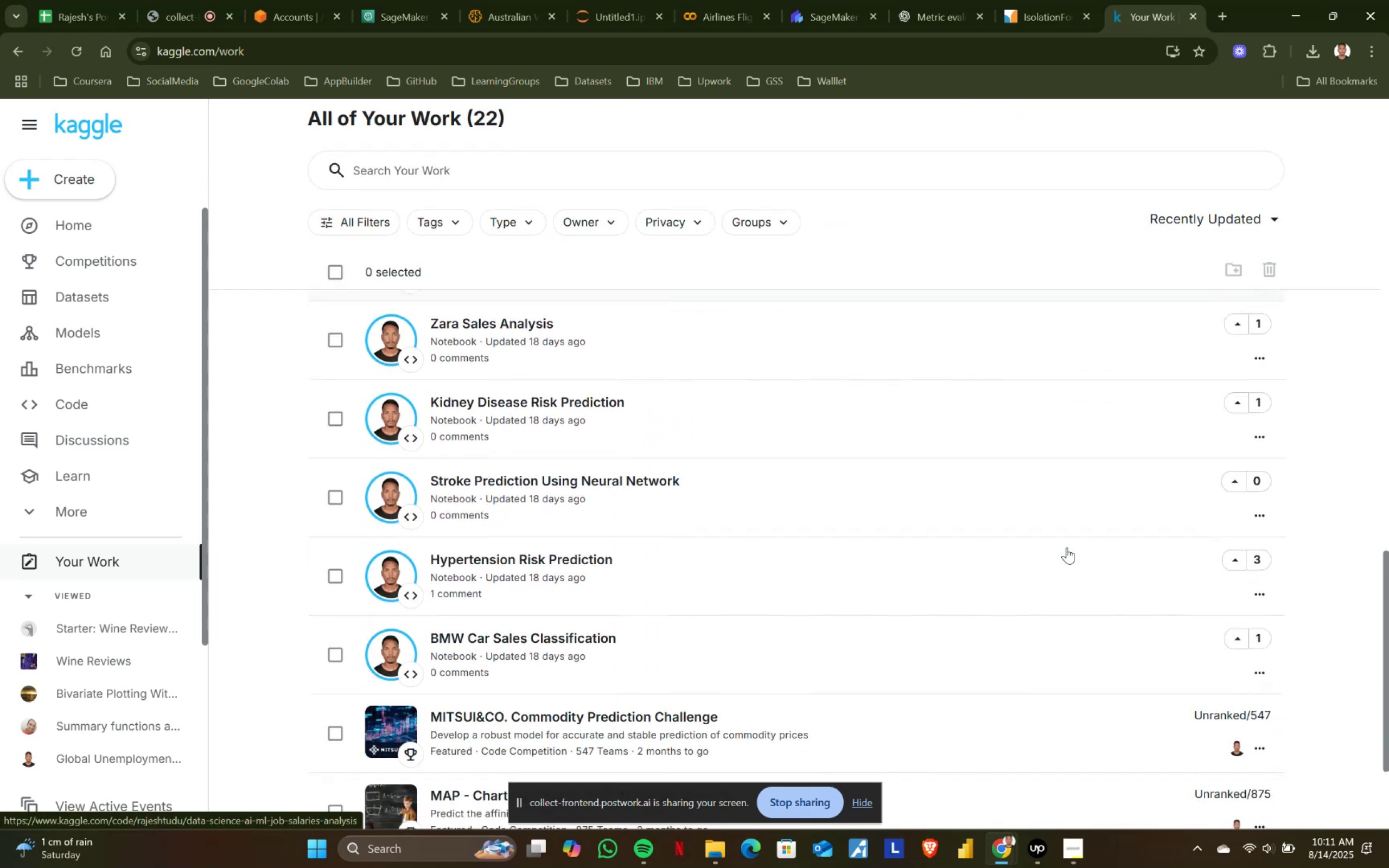 
scroll: coordinate [889, 0], scroll_direction: up, amount: 10.0
 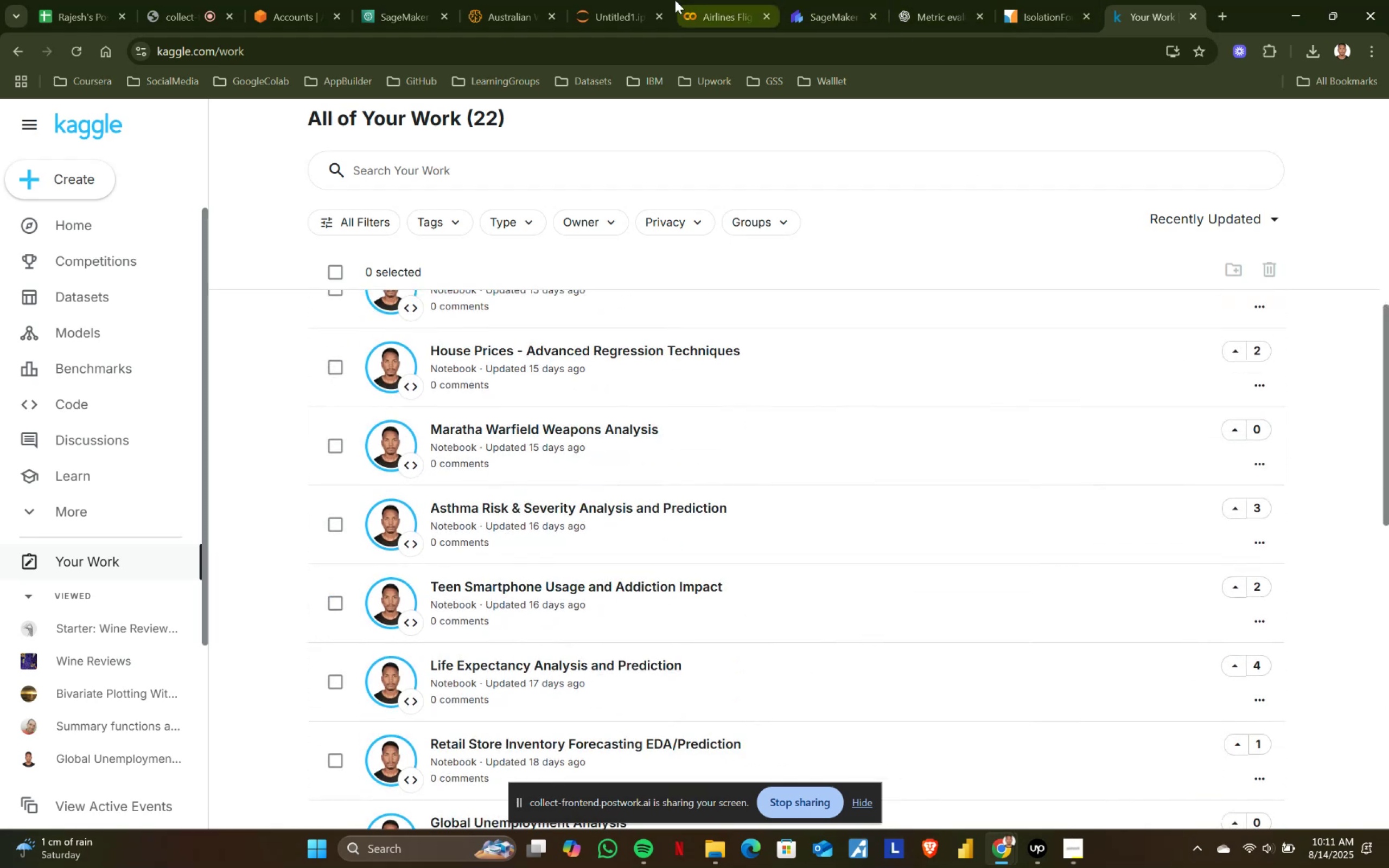 
left_click([595, 0])
 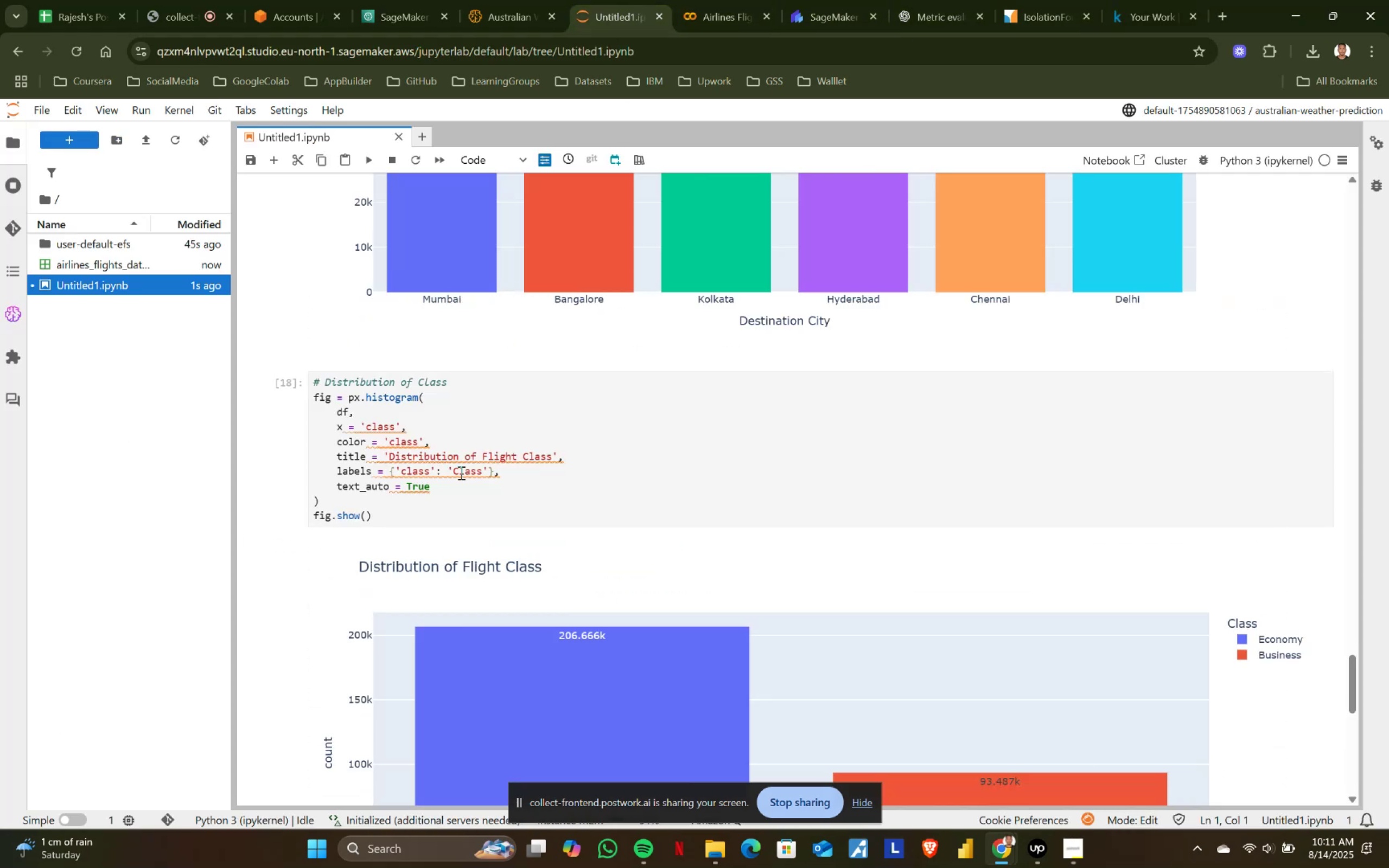 
scroll: coordinate [450, 477], scroll_direction: down, amount: 4.0
 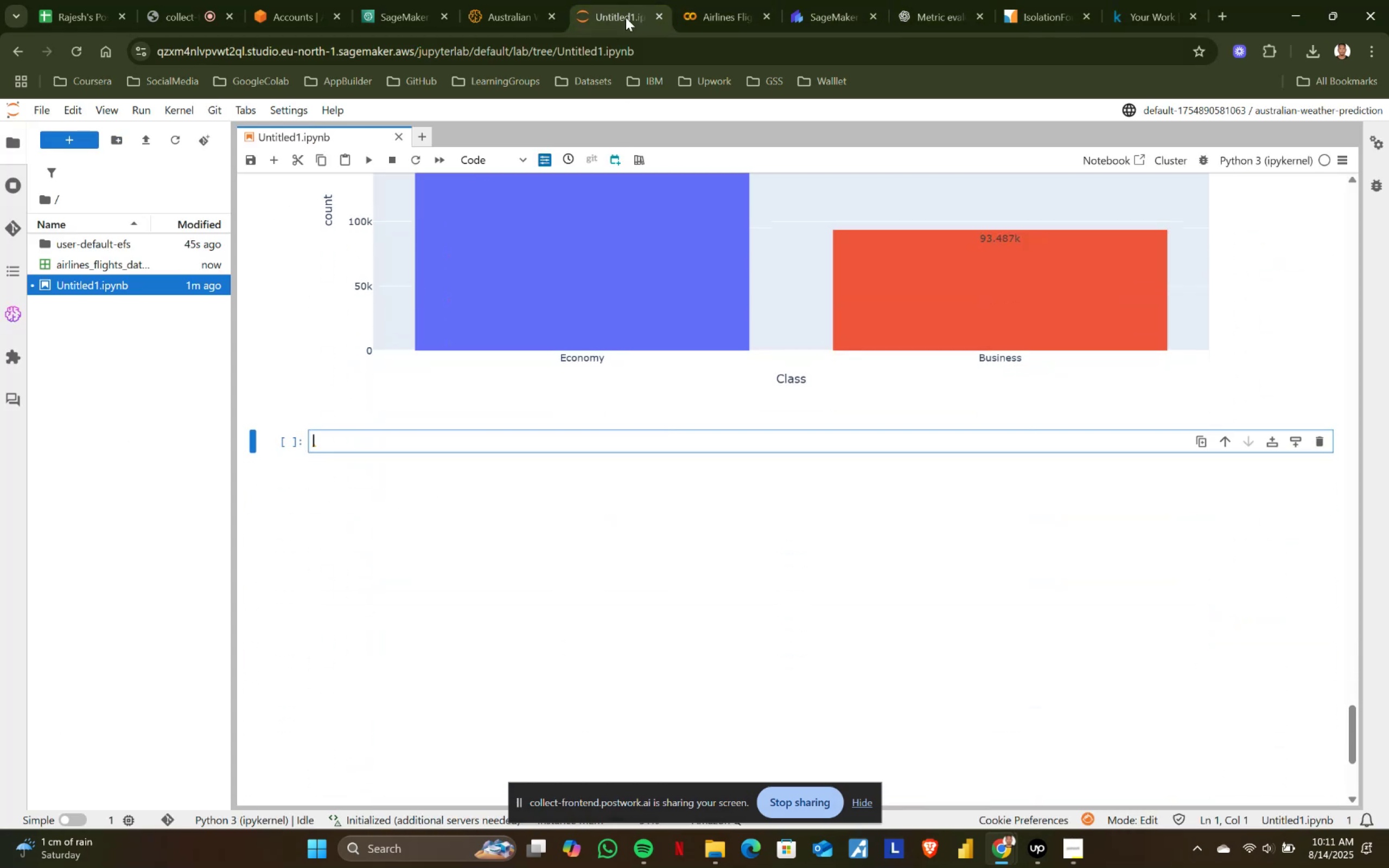 
left_click([708, 0])
 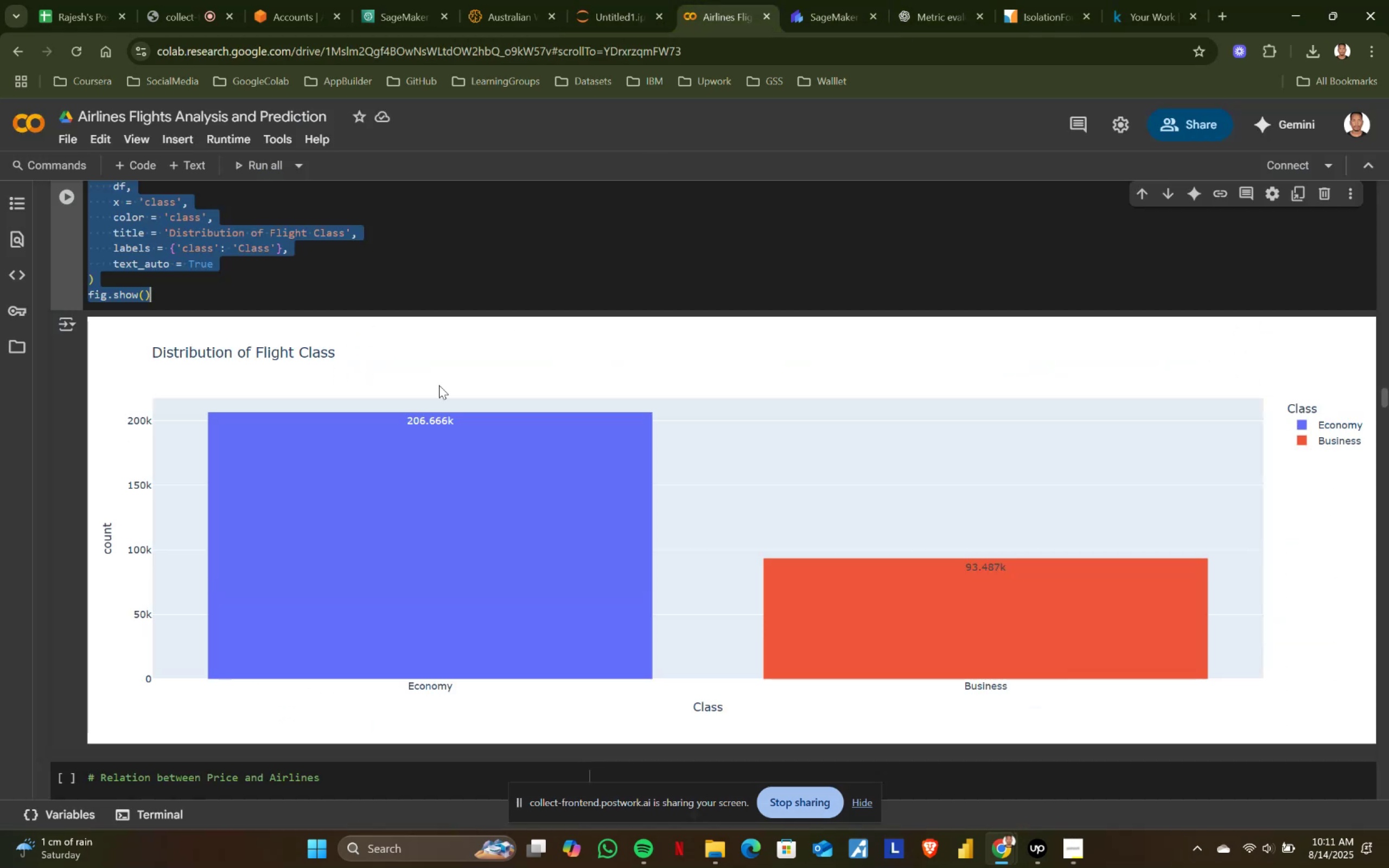 
scroll: coordinate [405, 400], scroll_direction: down, amount: 3.0
 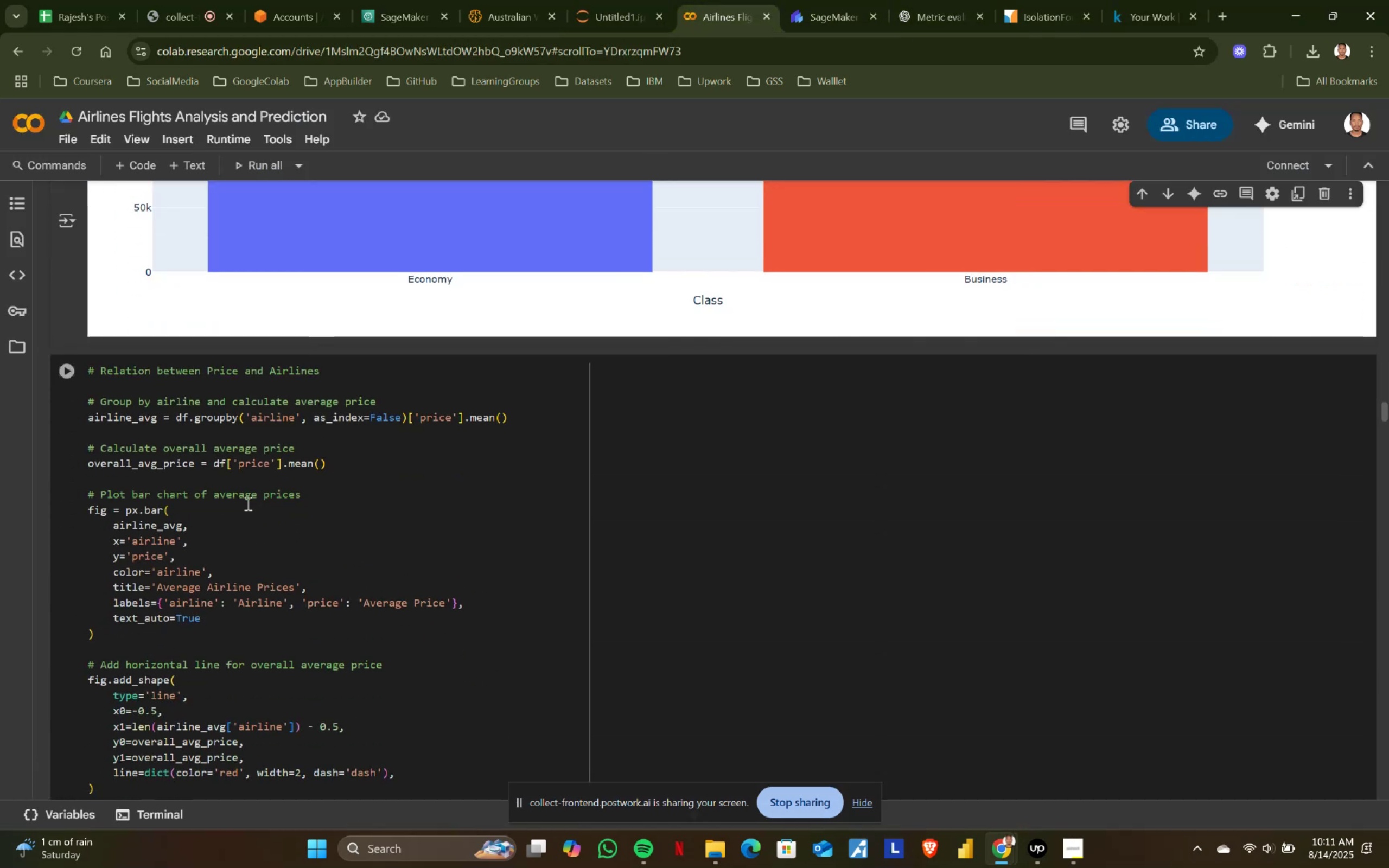 
left_click([247, 505])
 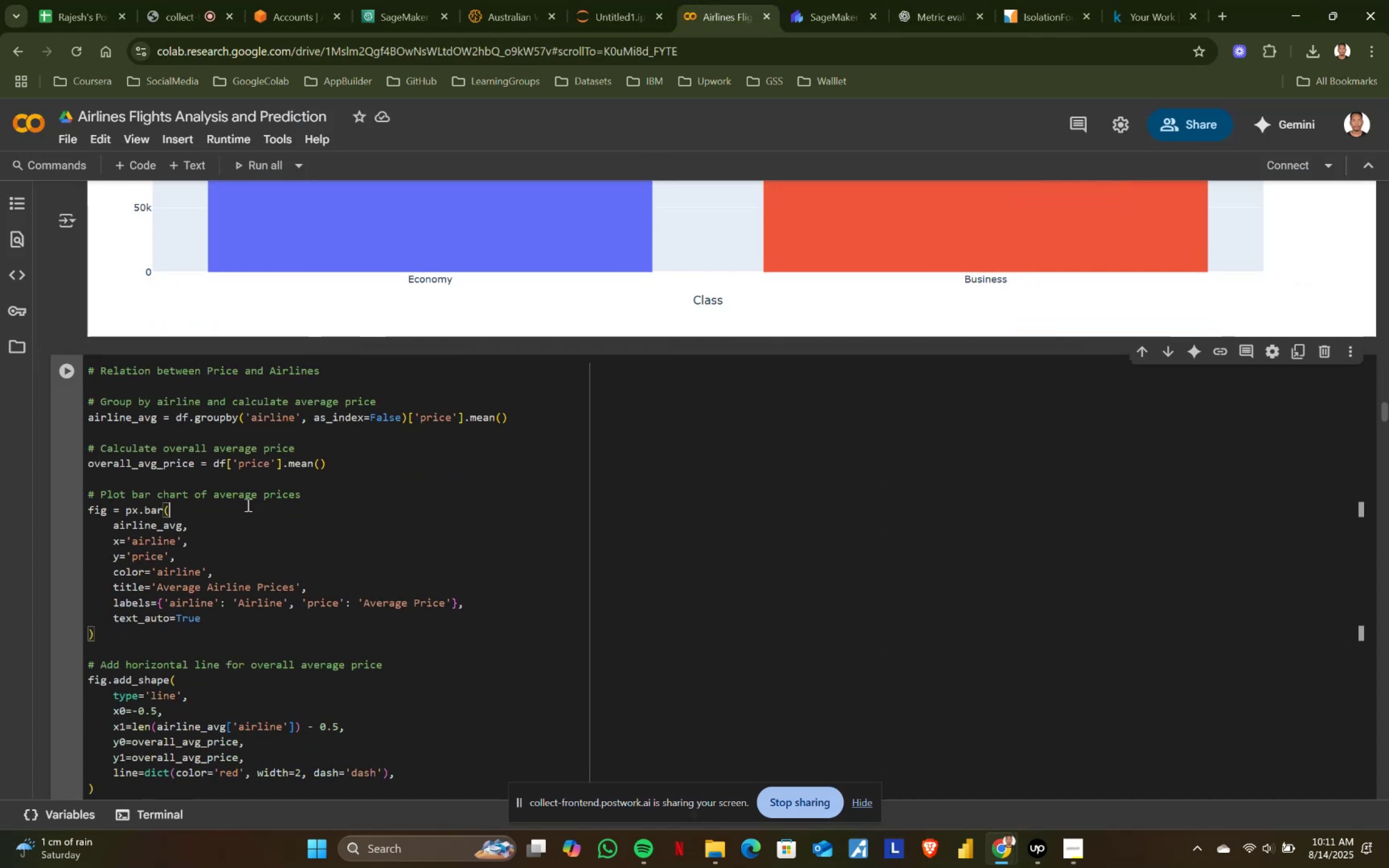 
key(Control+ControlLeft)
 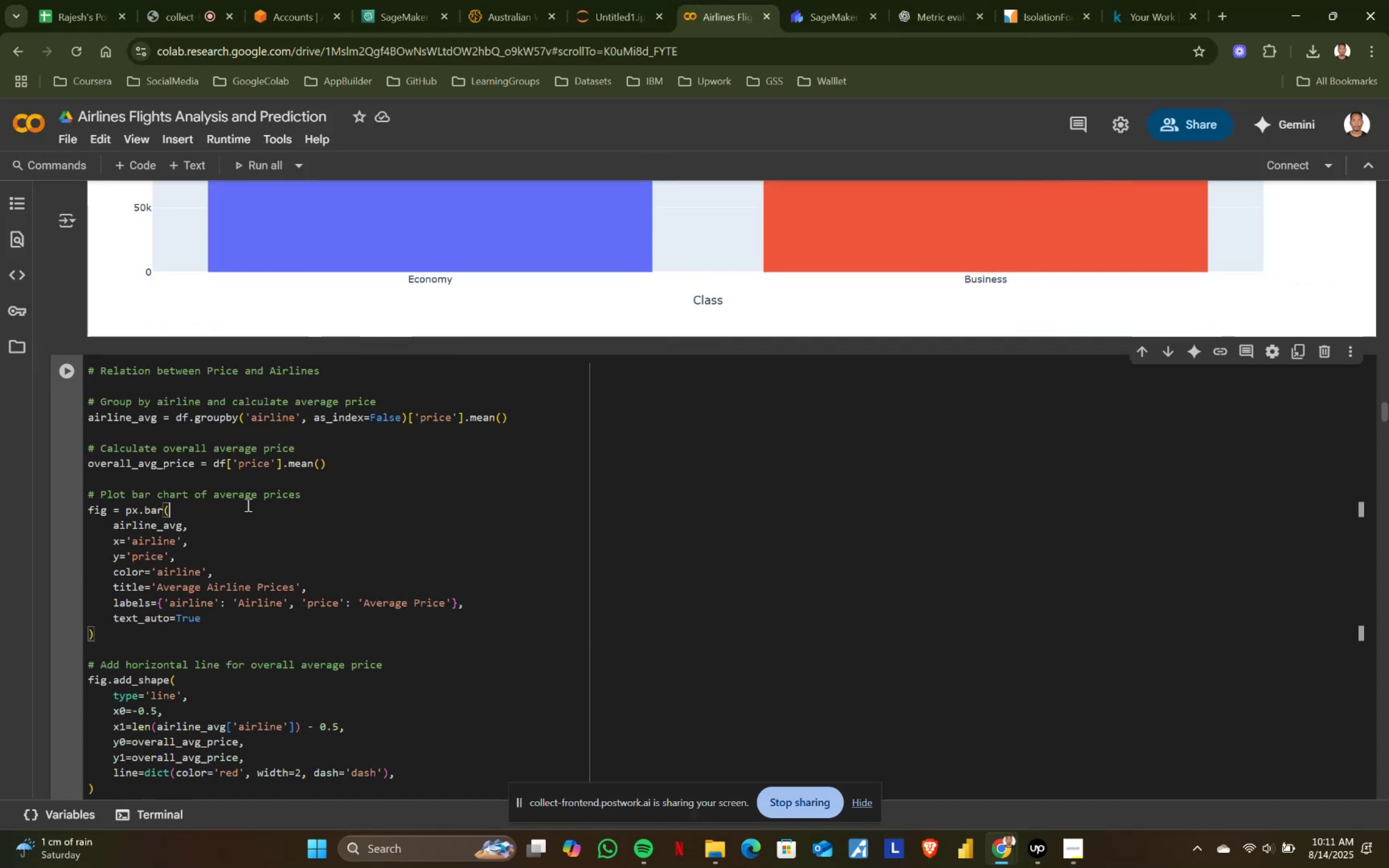 
key(Control+A)
 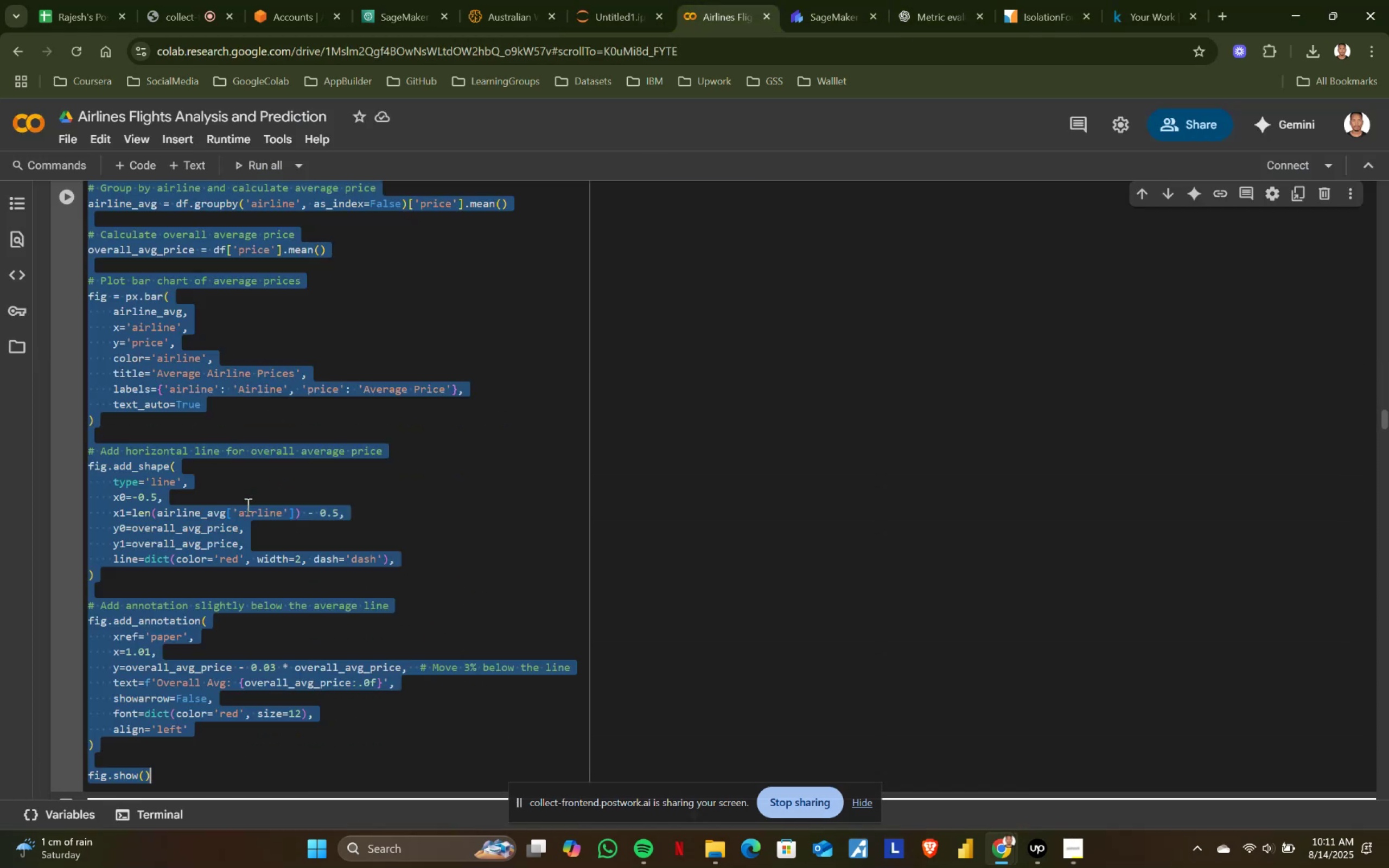 
key(Control+C)
 